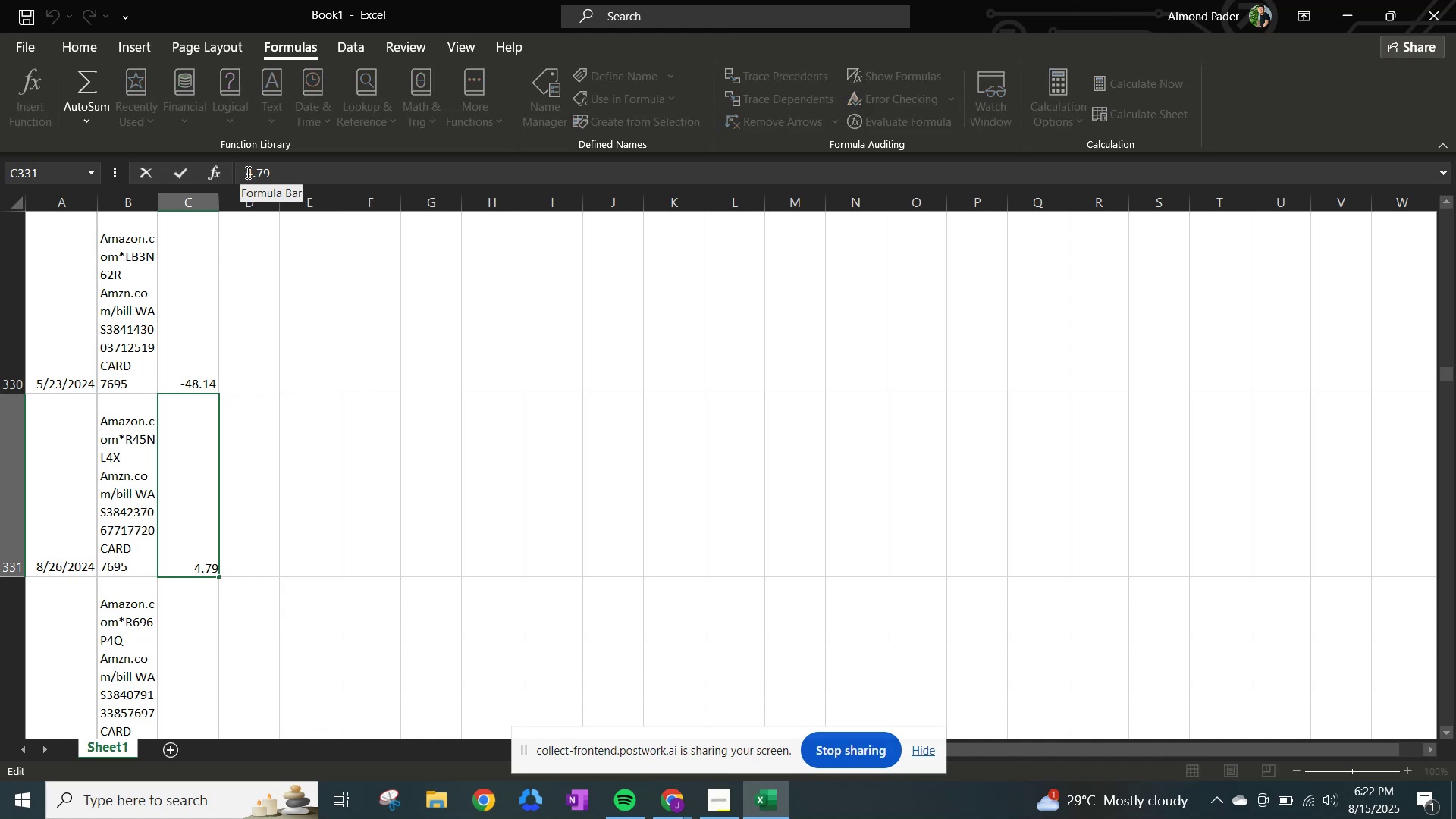 
key(NumpadSubtract)
 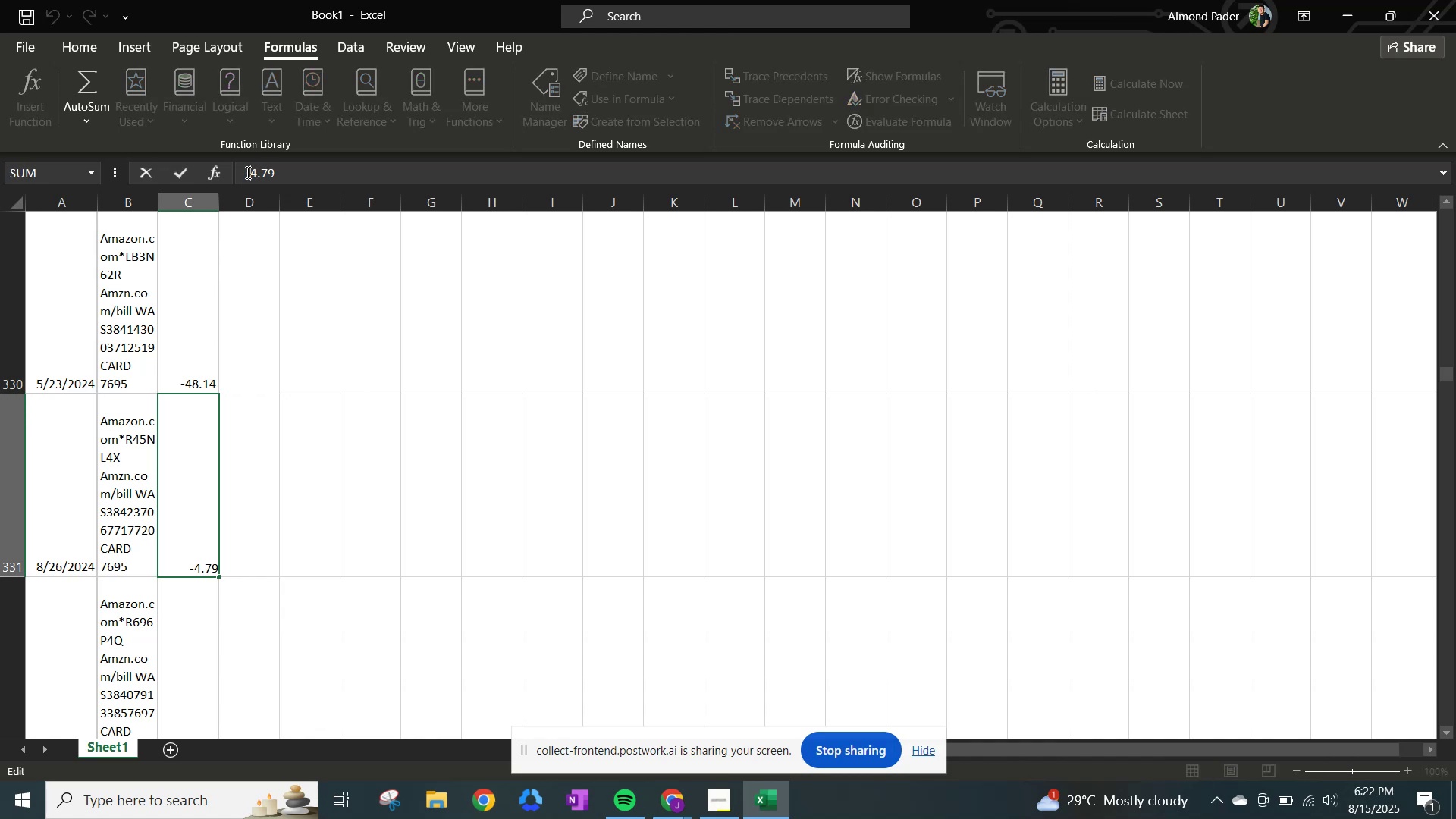 
key(NumpadEnter)
 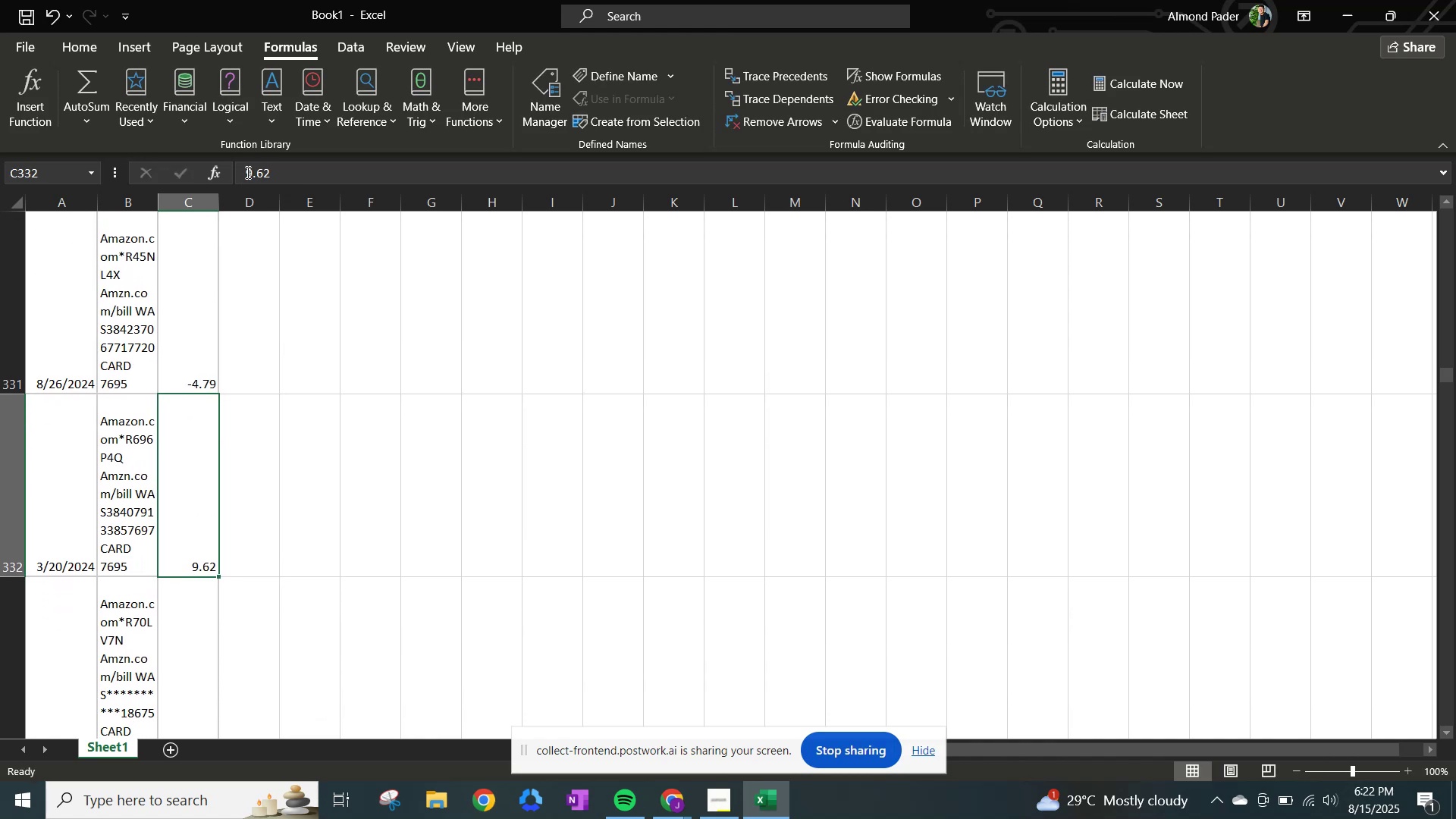 
left_click([246, 172])
 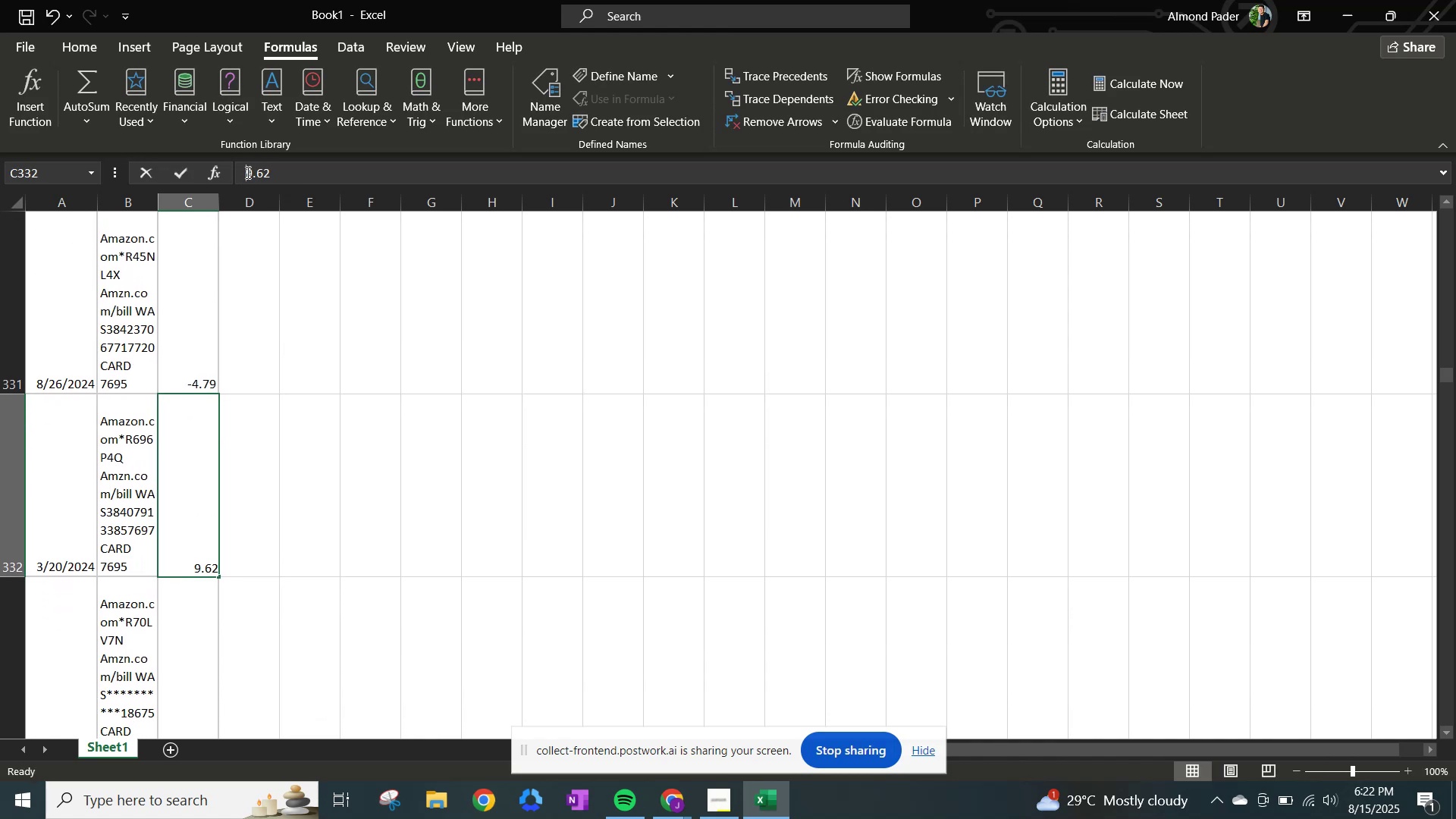 
key(NumpadSubtract)
 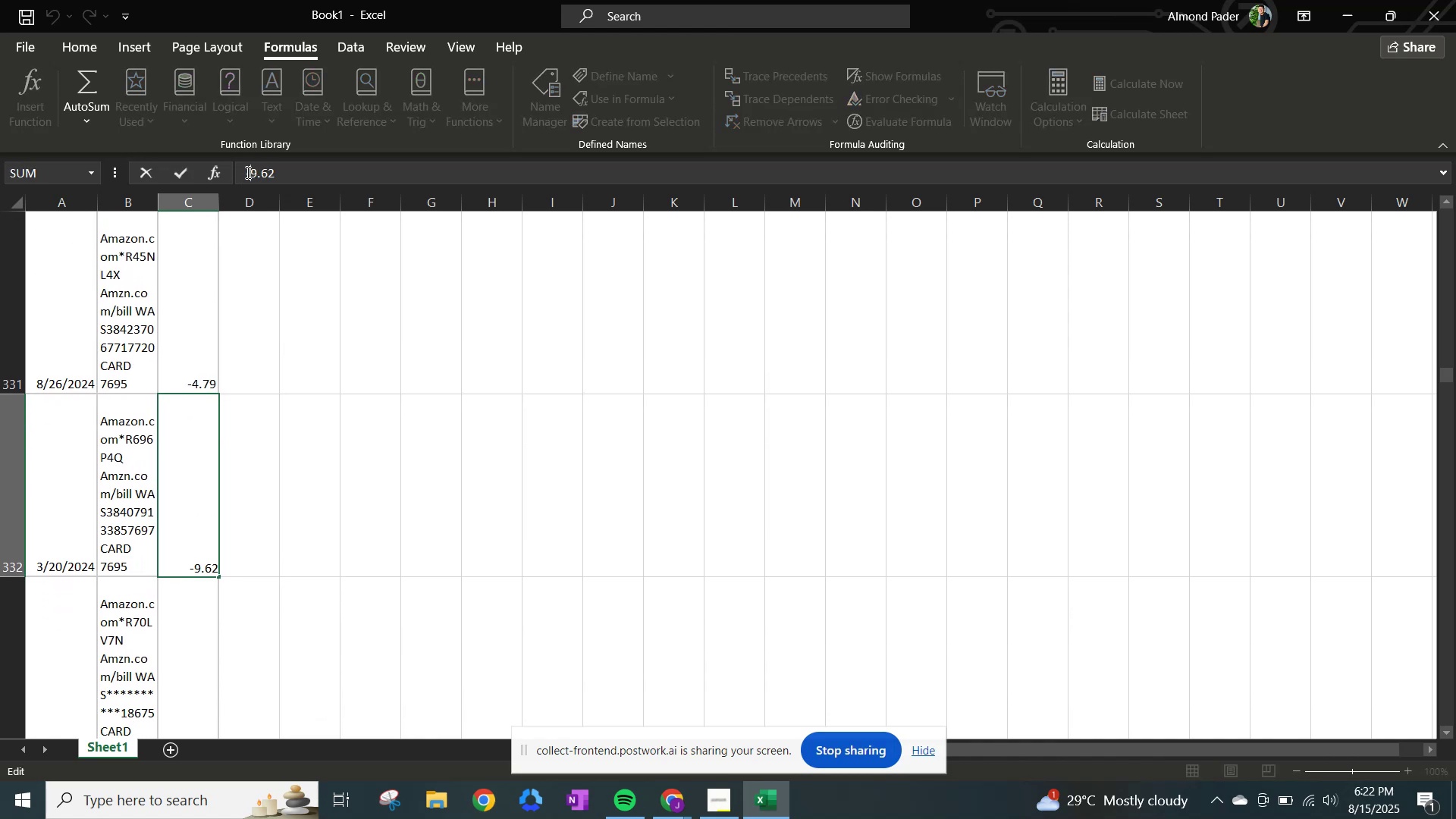 
key(NumpadEnter)
 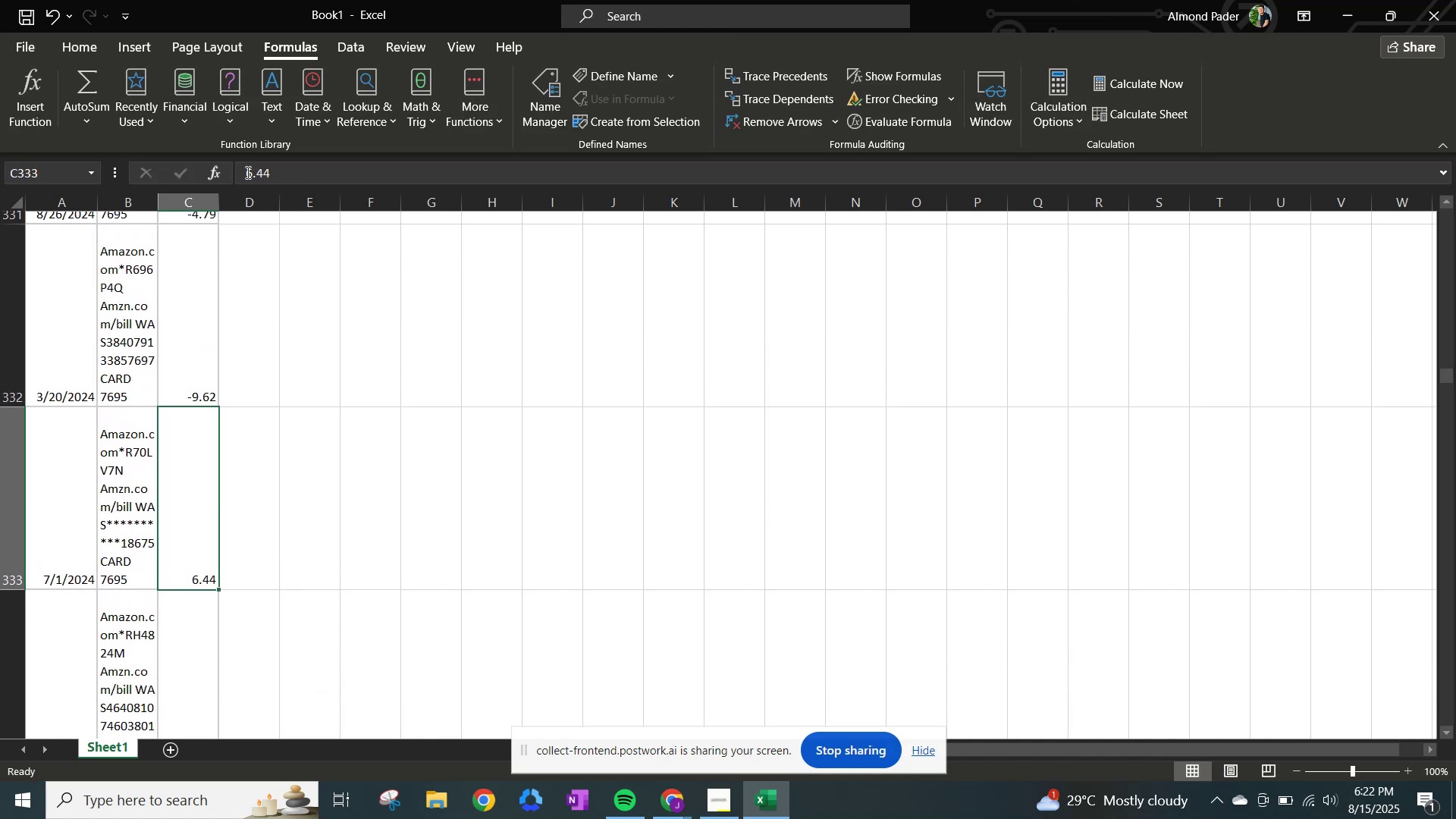 
left_click([246, 172])
 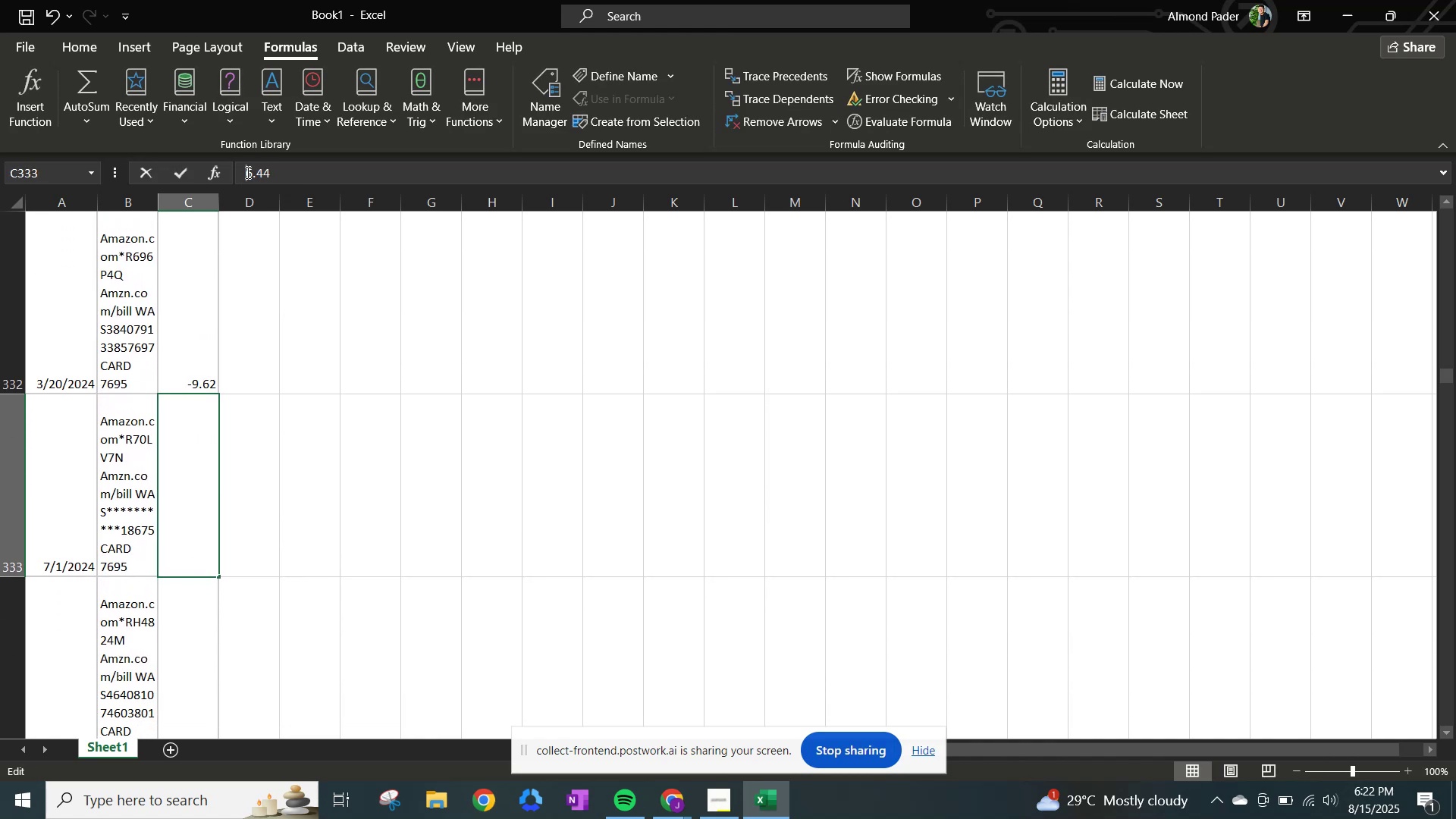 
key(NumpadSubtract)
 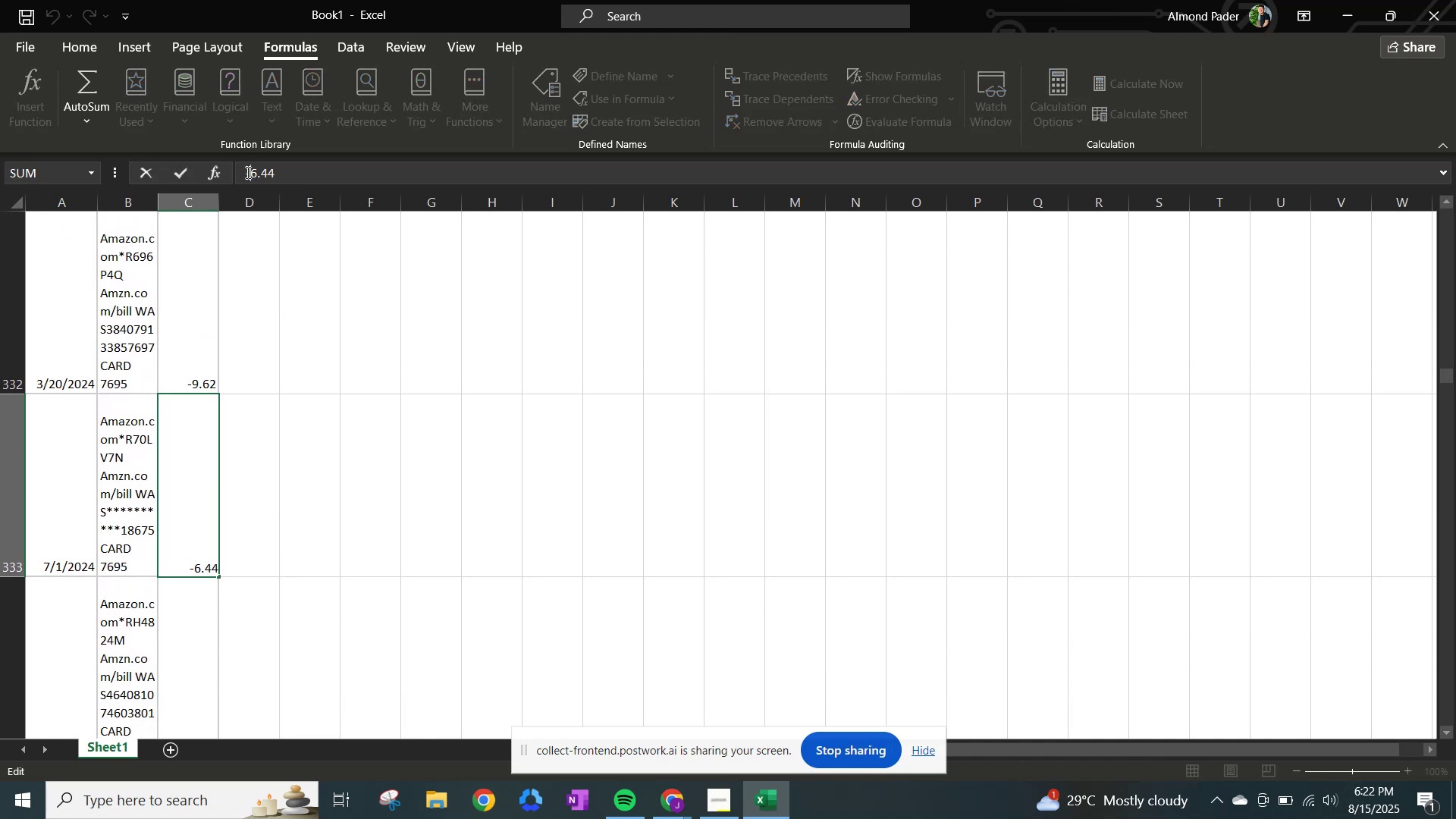 
key(NumpadEnter)
 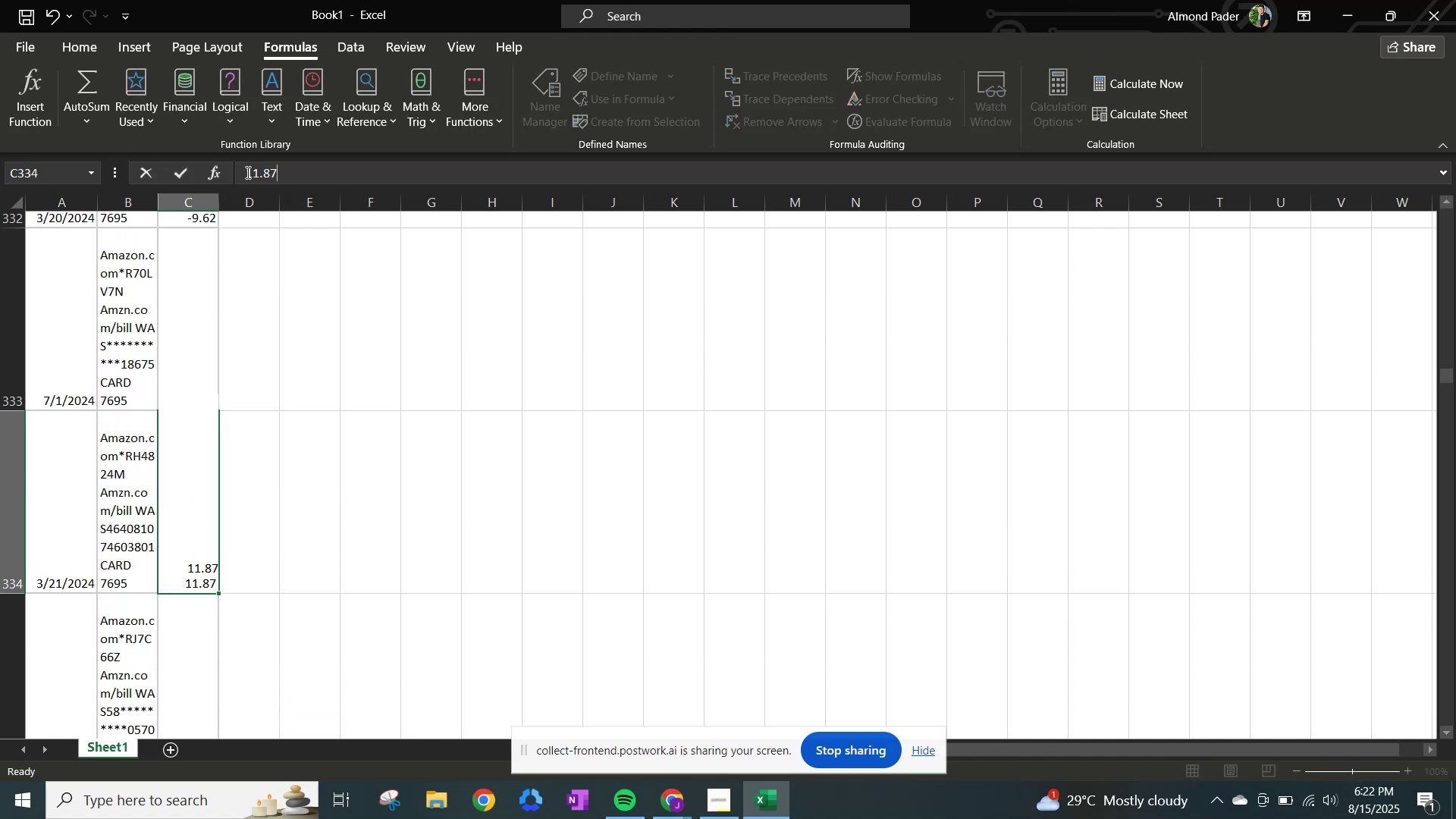 
left_click([246, 172])
 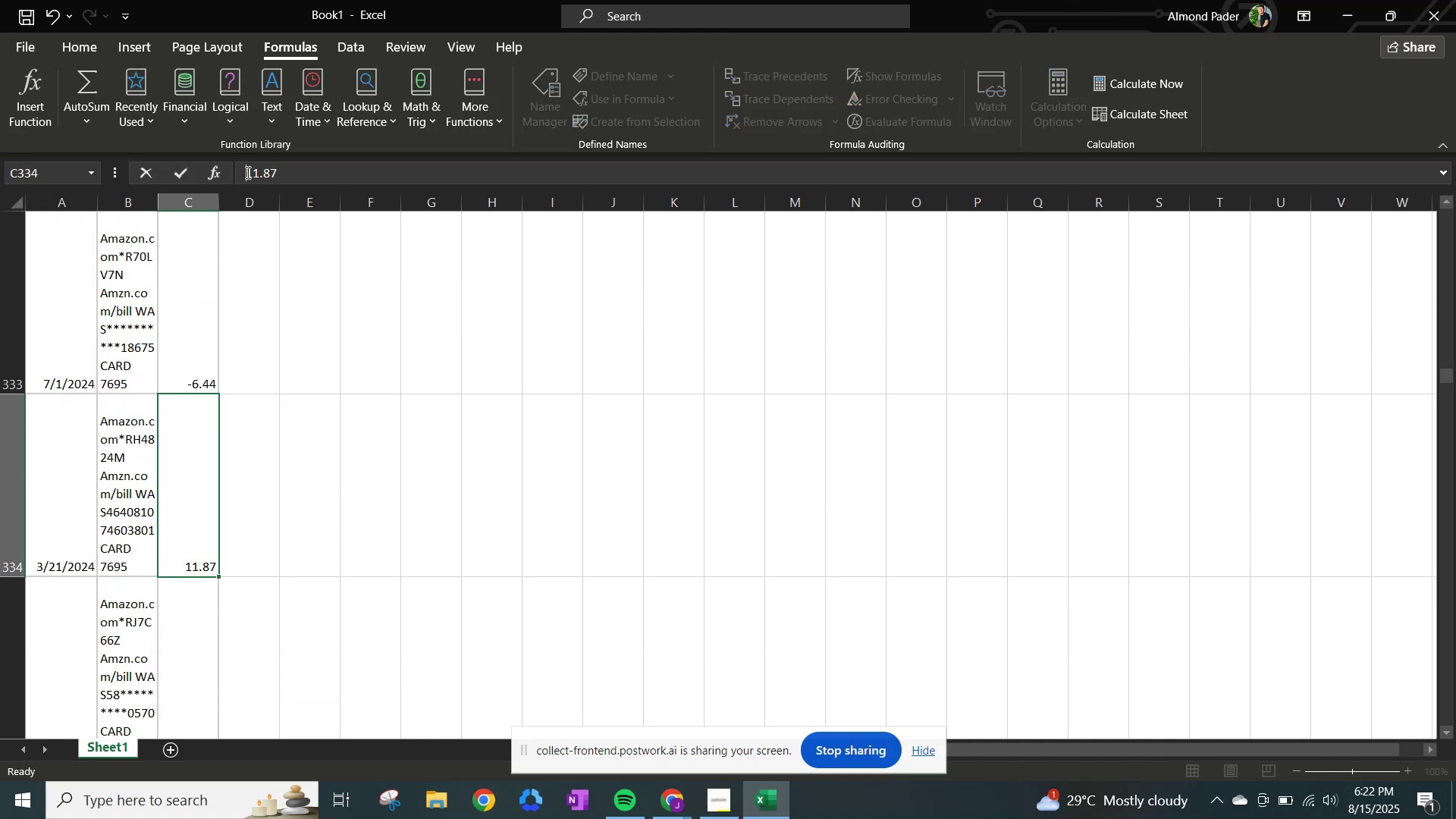 
key(NumpadSubtract)
 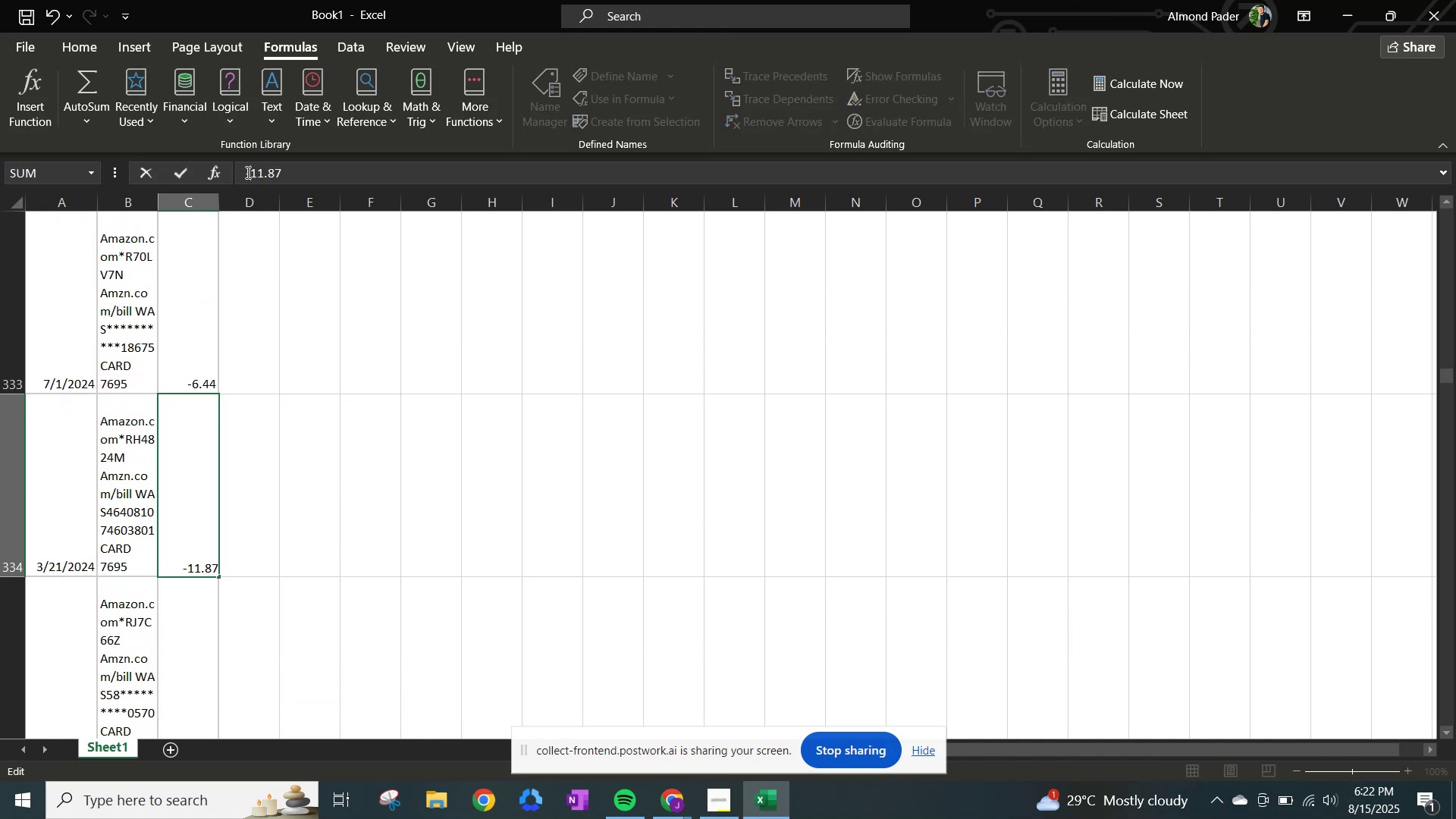 
key(NumpadEnter)
 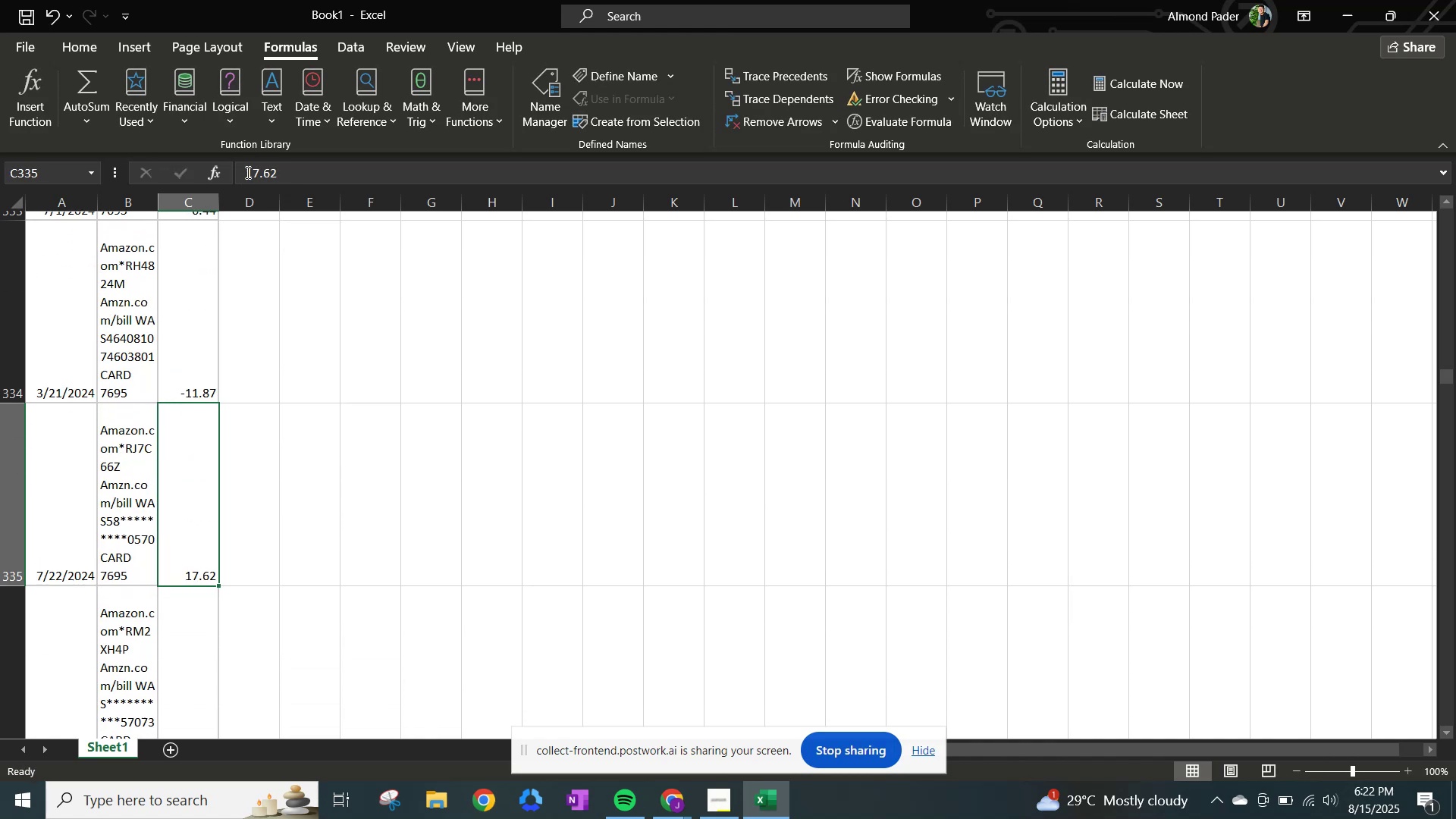 
left_click([246, 172])
 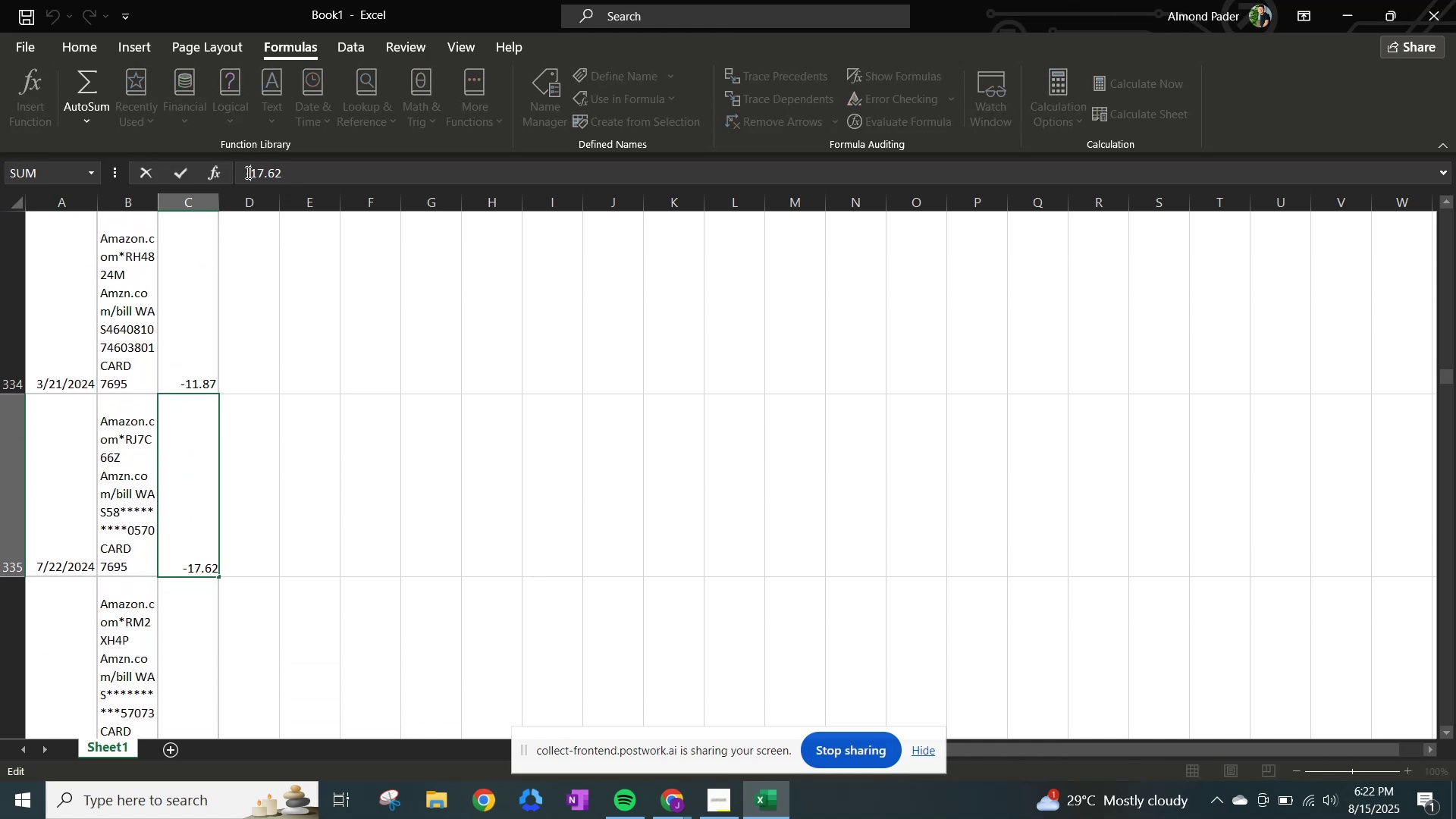 
key(NumpadEnter)
 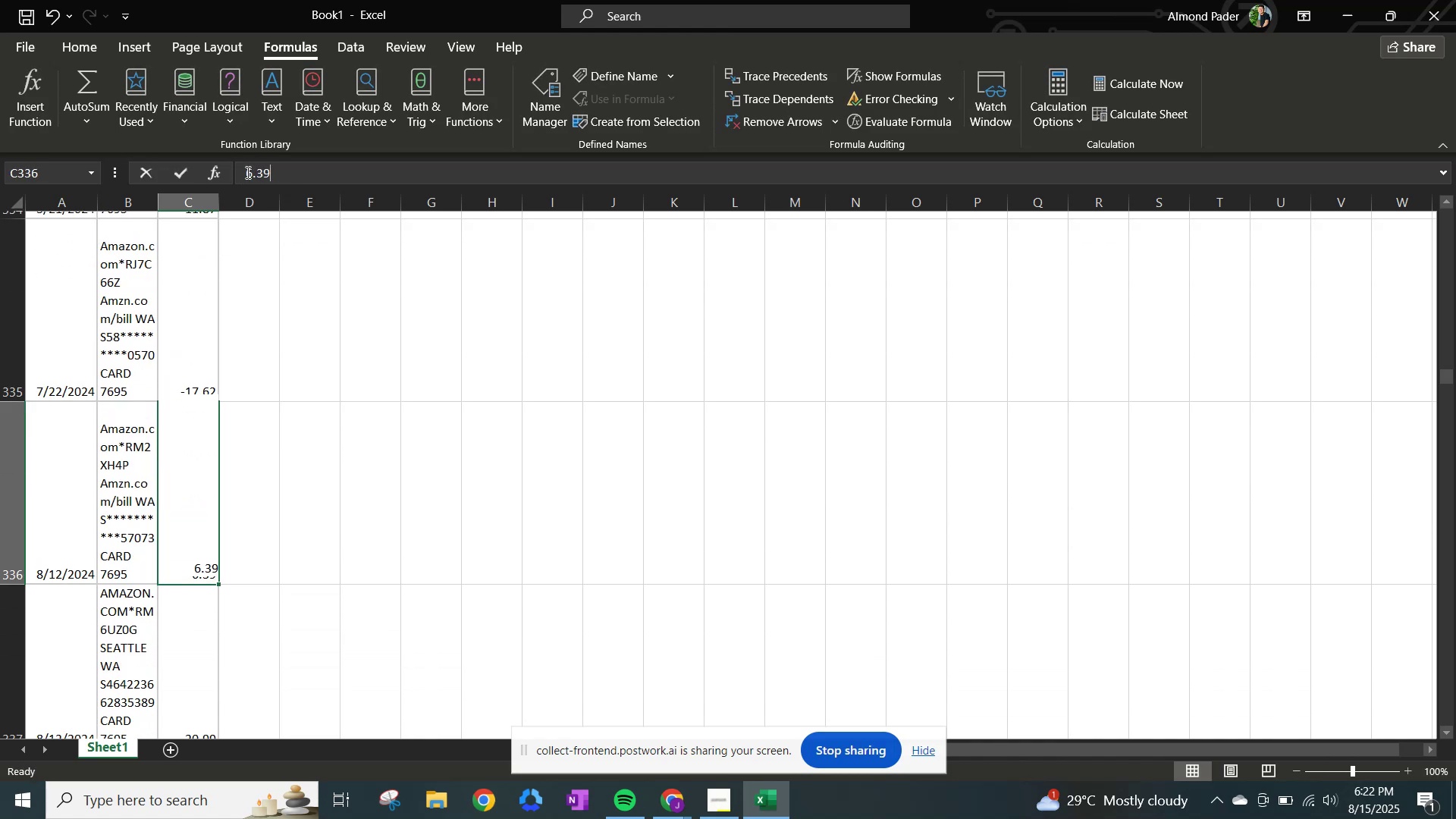 
left_click([246, 172])
 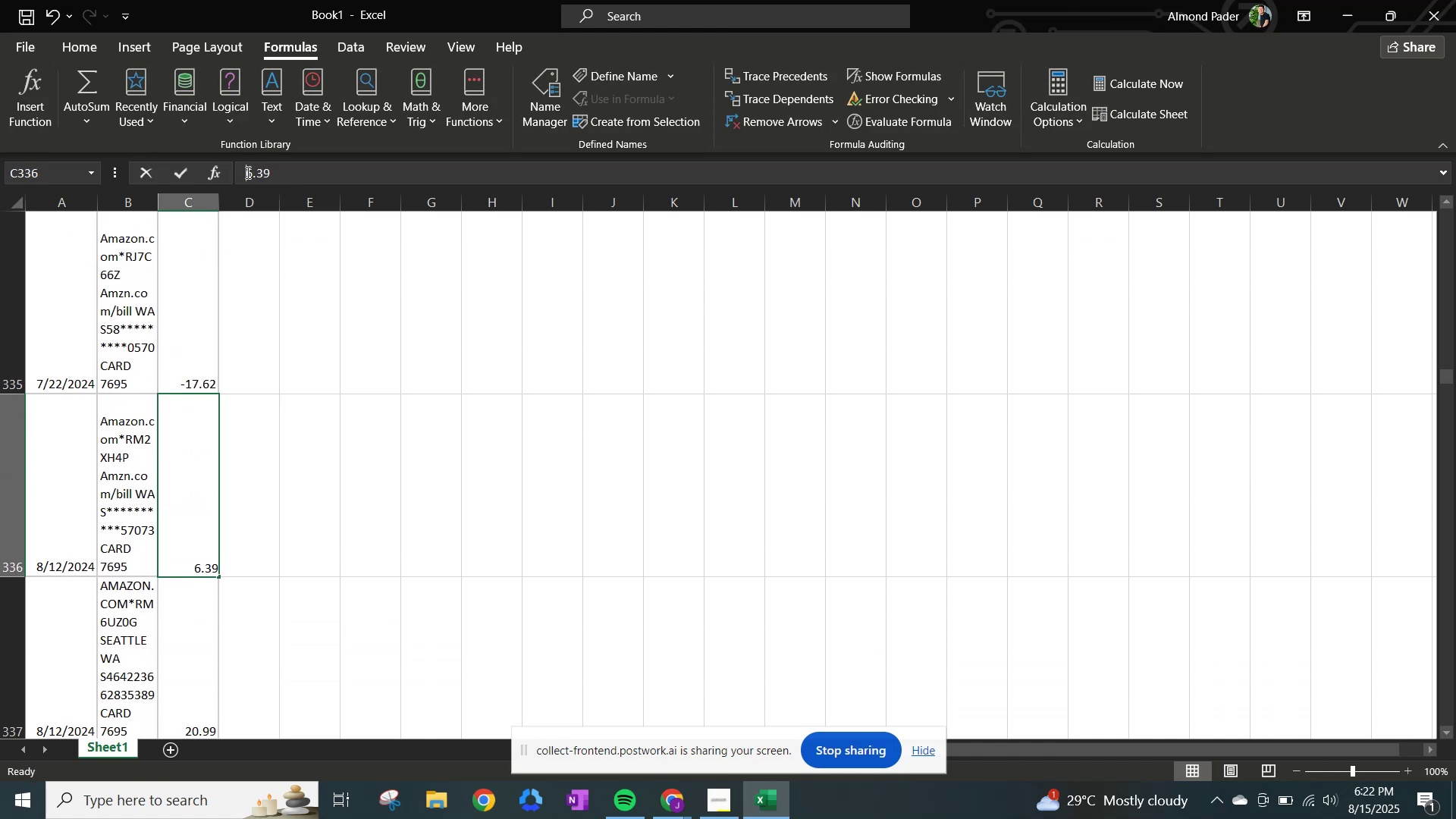 
key(NumpadSubtract)
 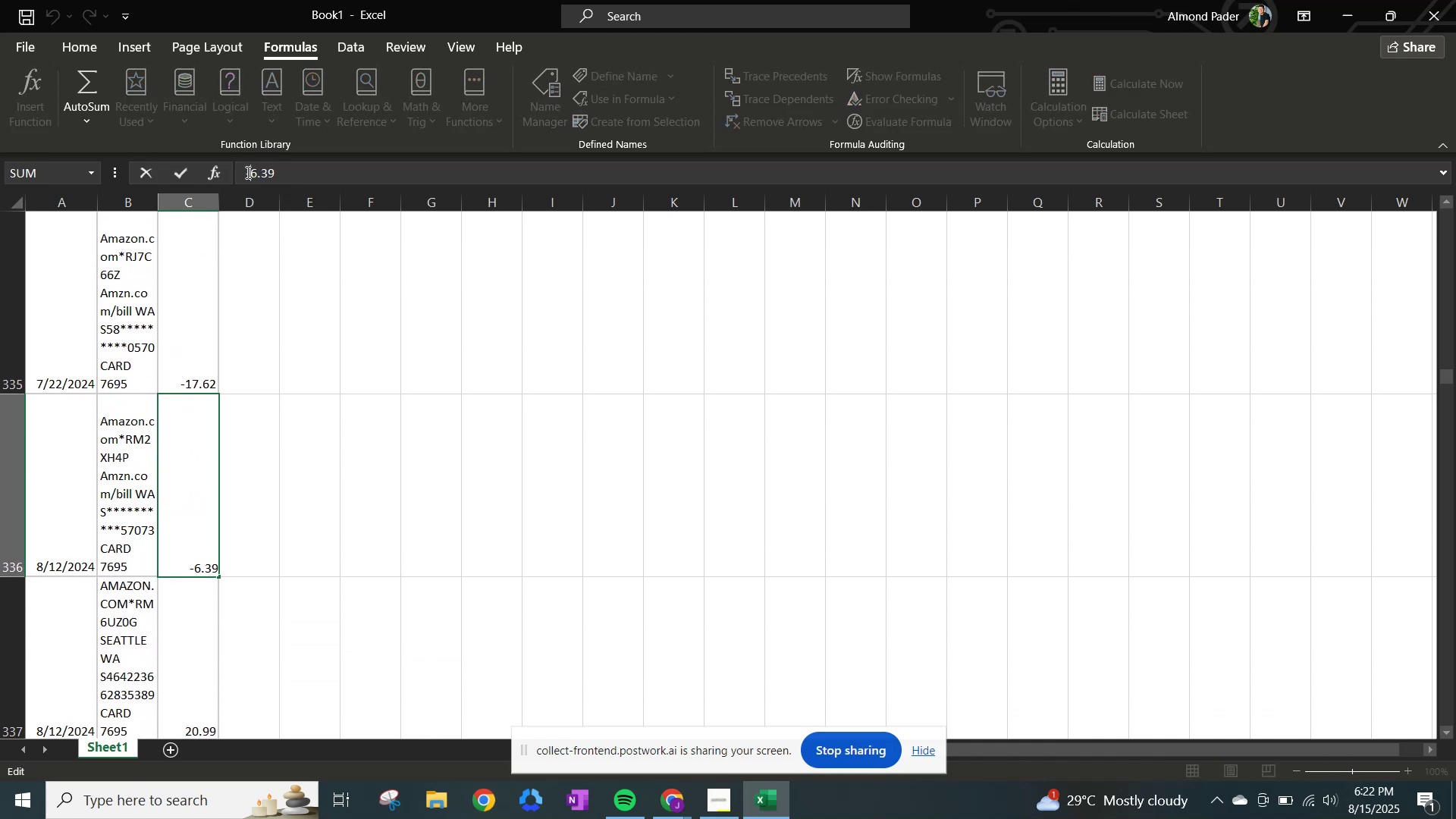 
key(NumpadEnter)
 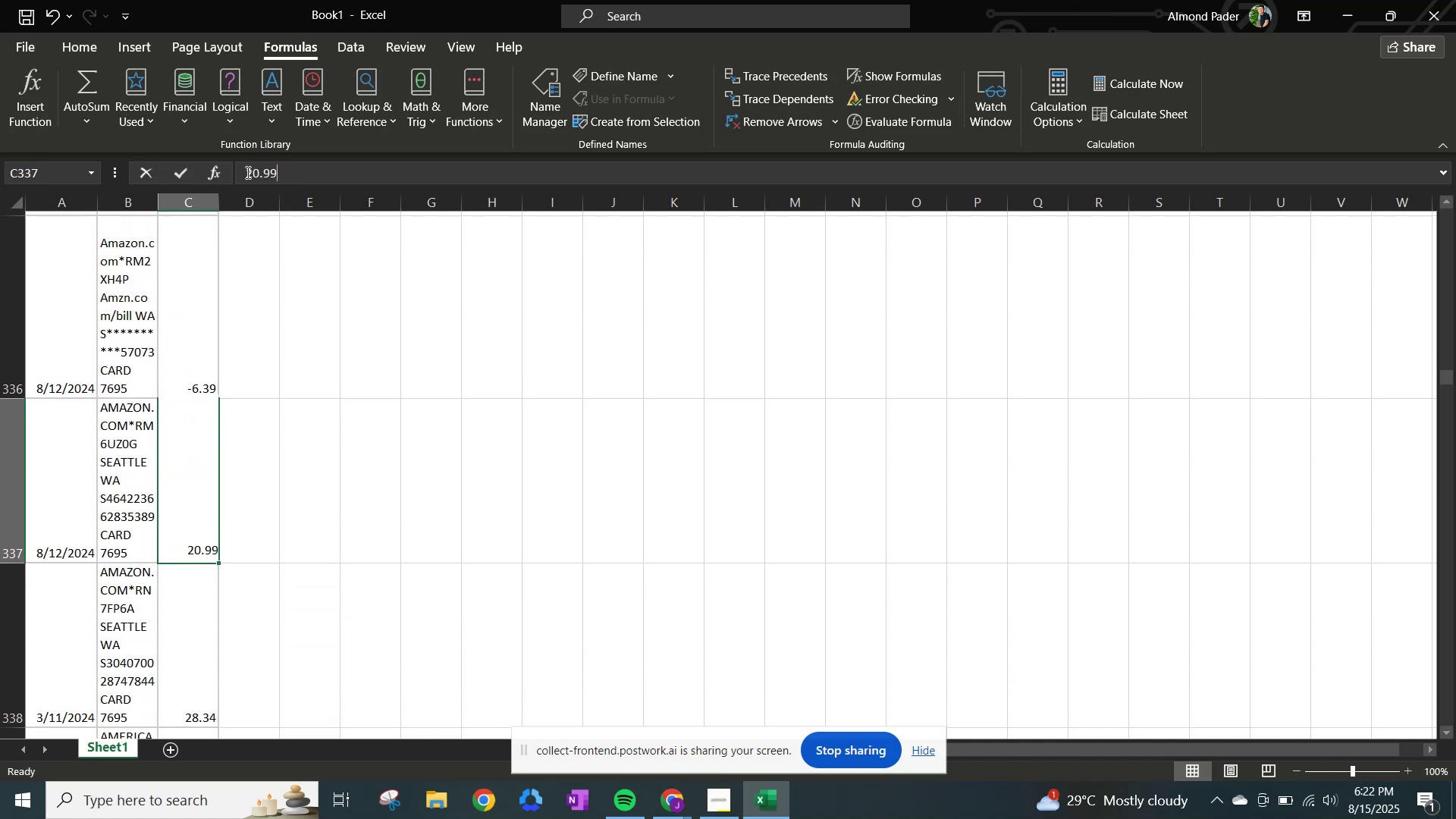 
key(NumpadSubtract)
 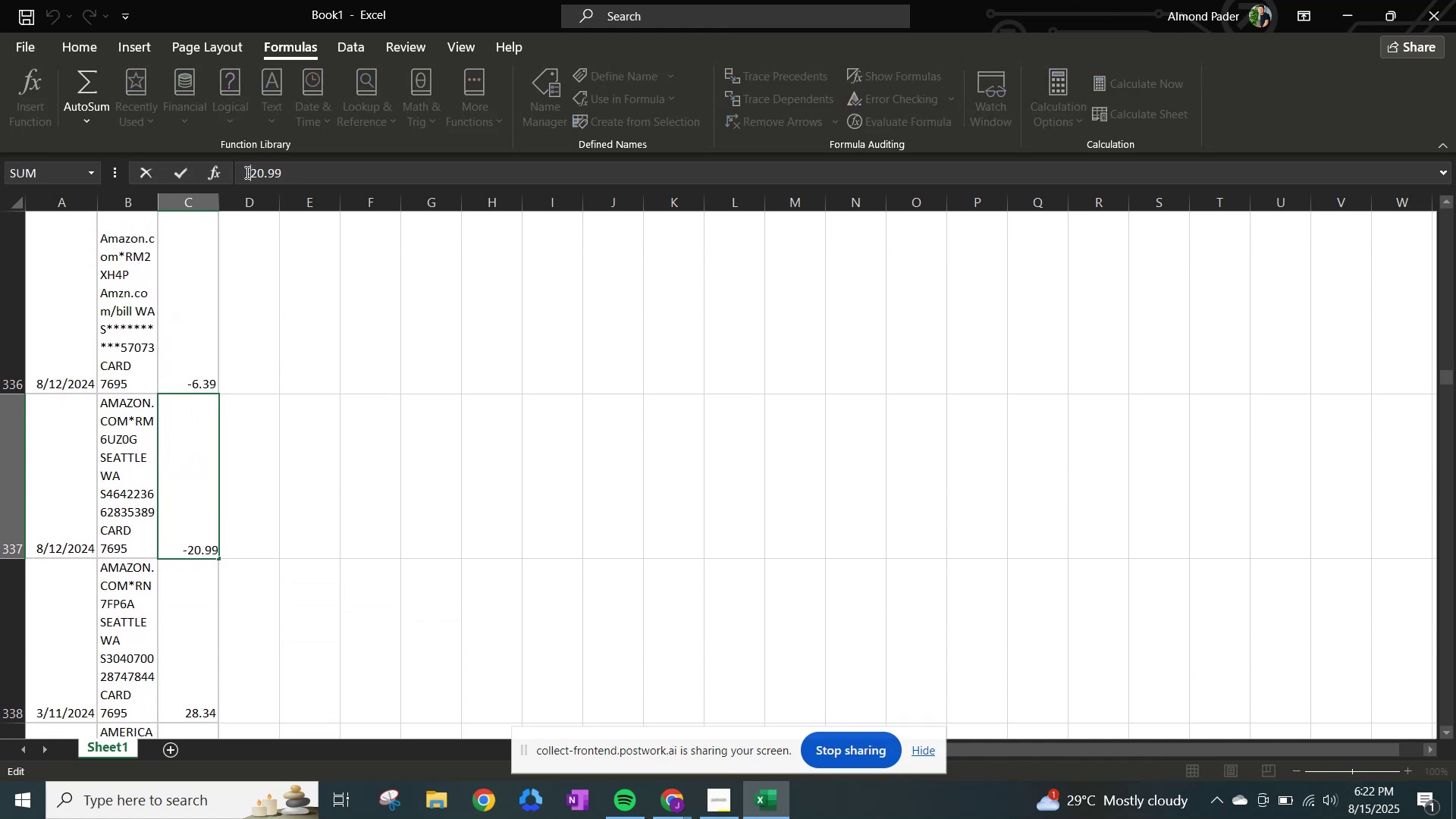 
key(NumpadEnter)
 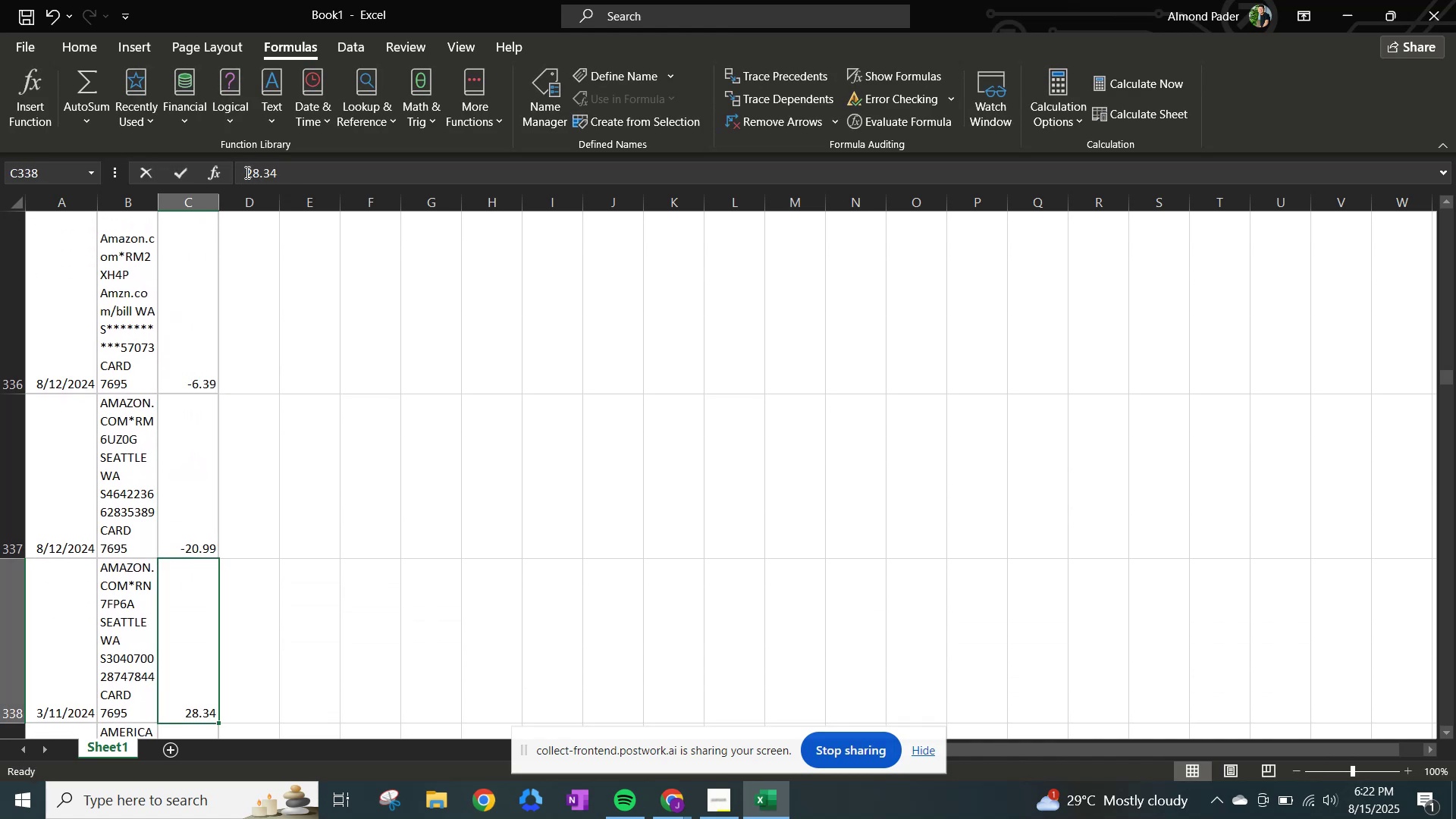 
left_click([246, 172])
 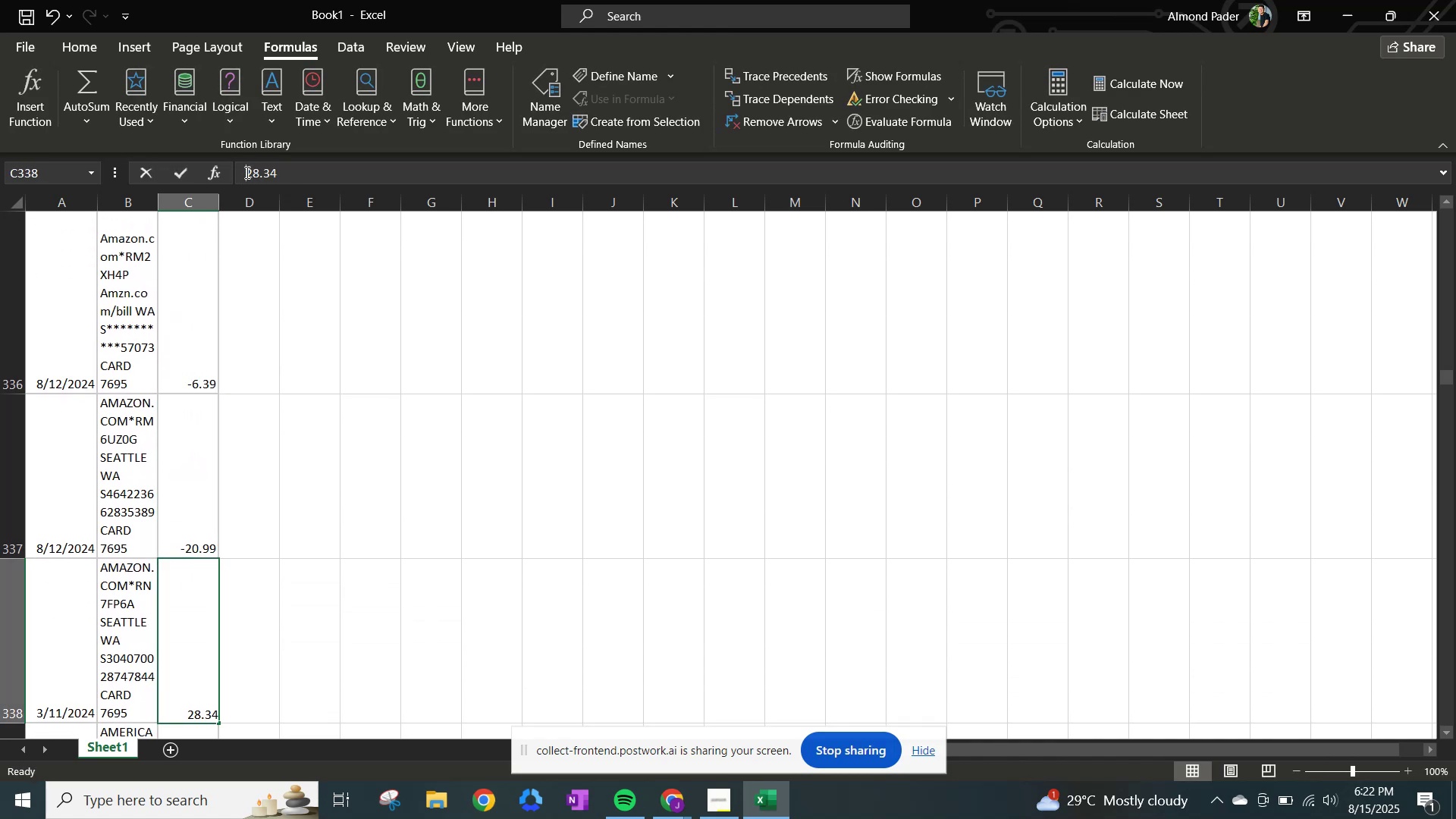 
key(NumpadSubtract)
 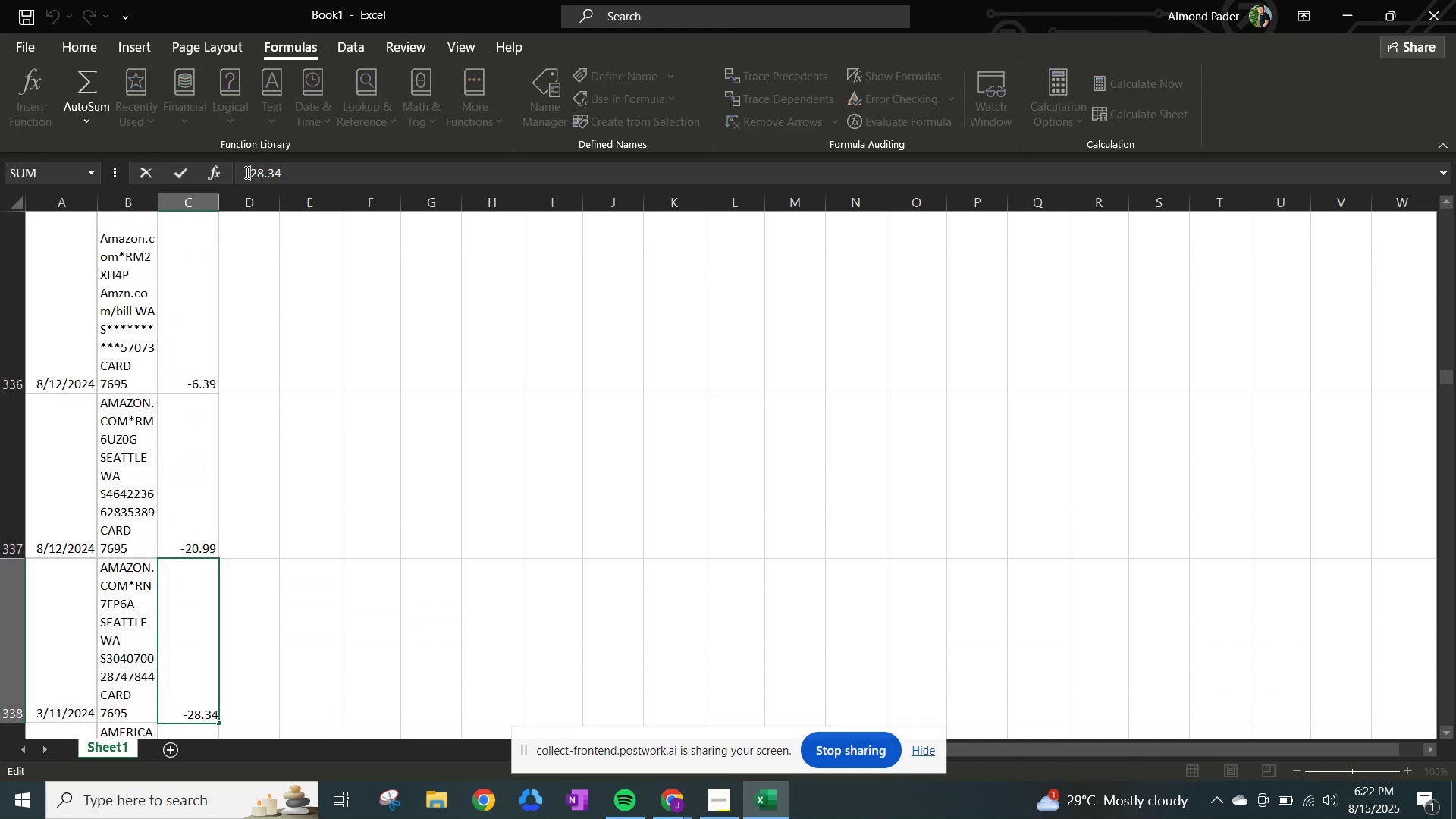 
key(NumpadEnter)
 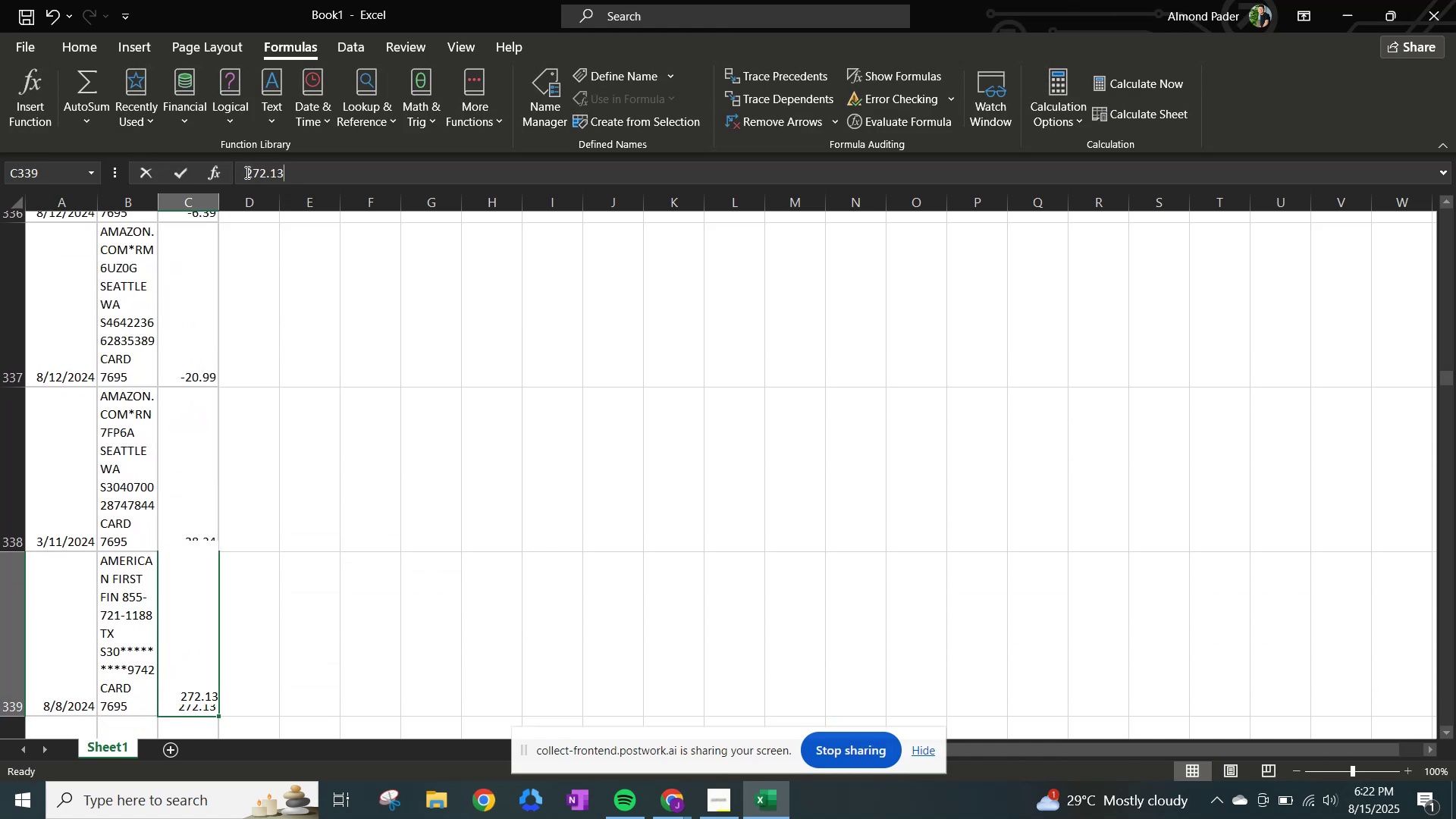 
left_click([246, 172])
 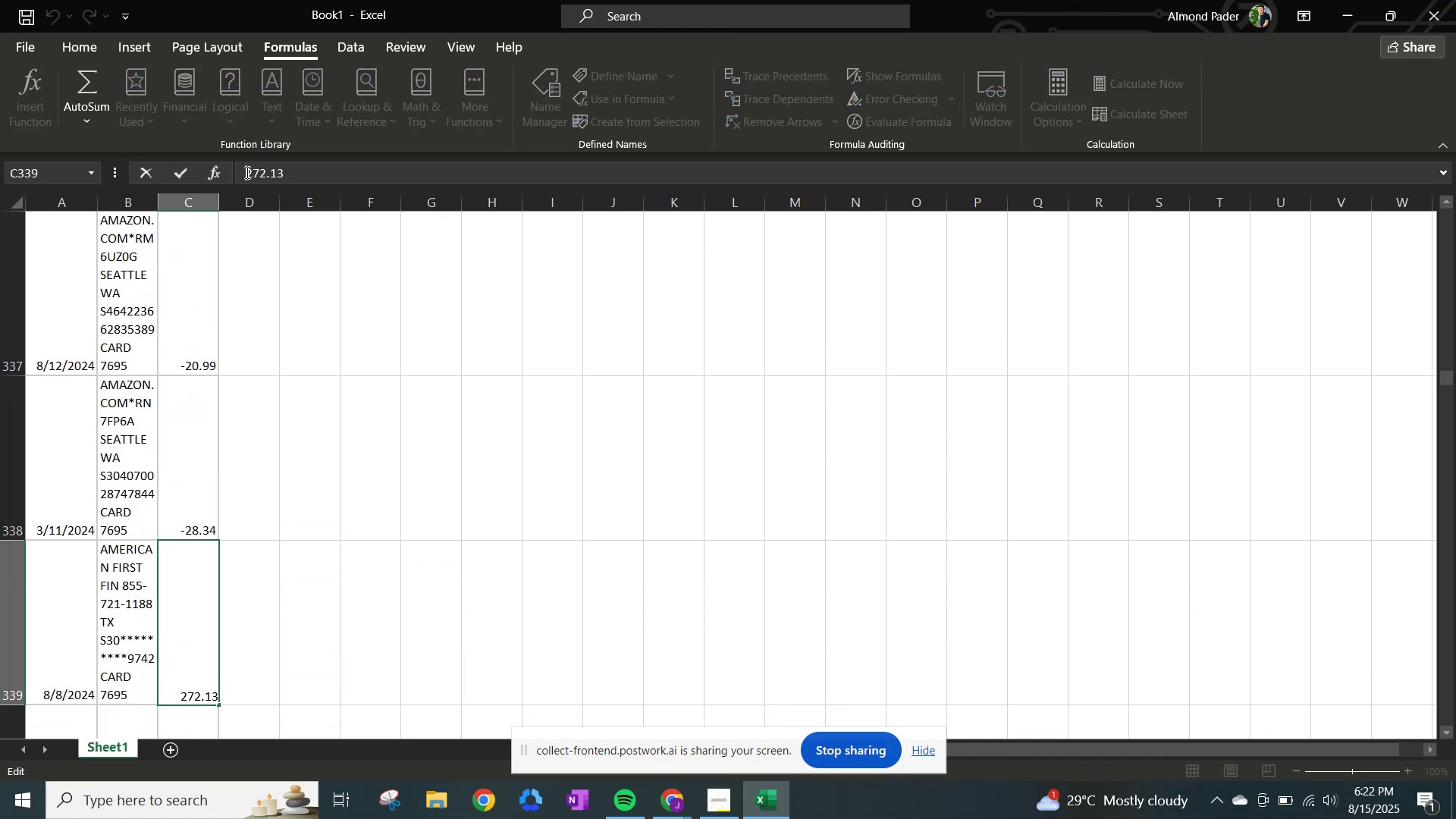 
key(NumpadEnter)
 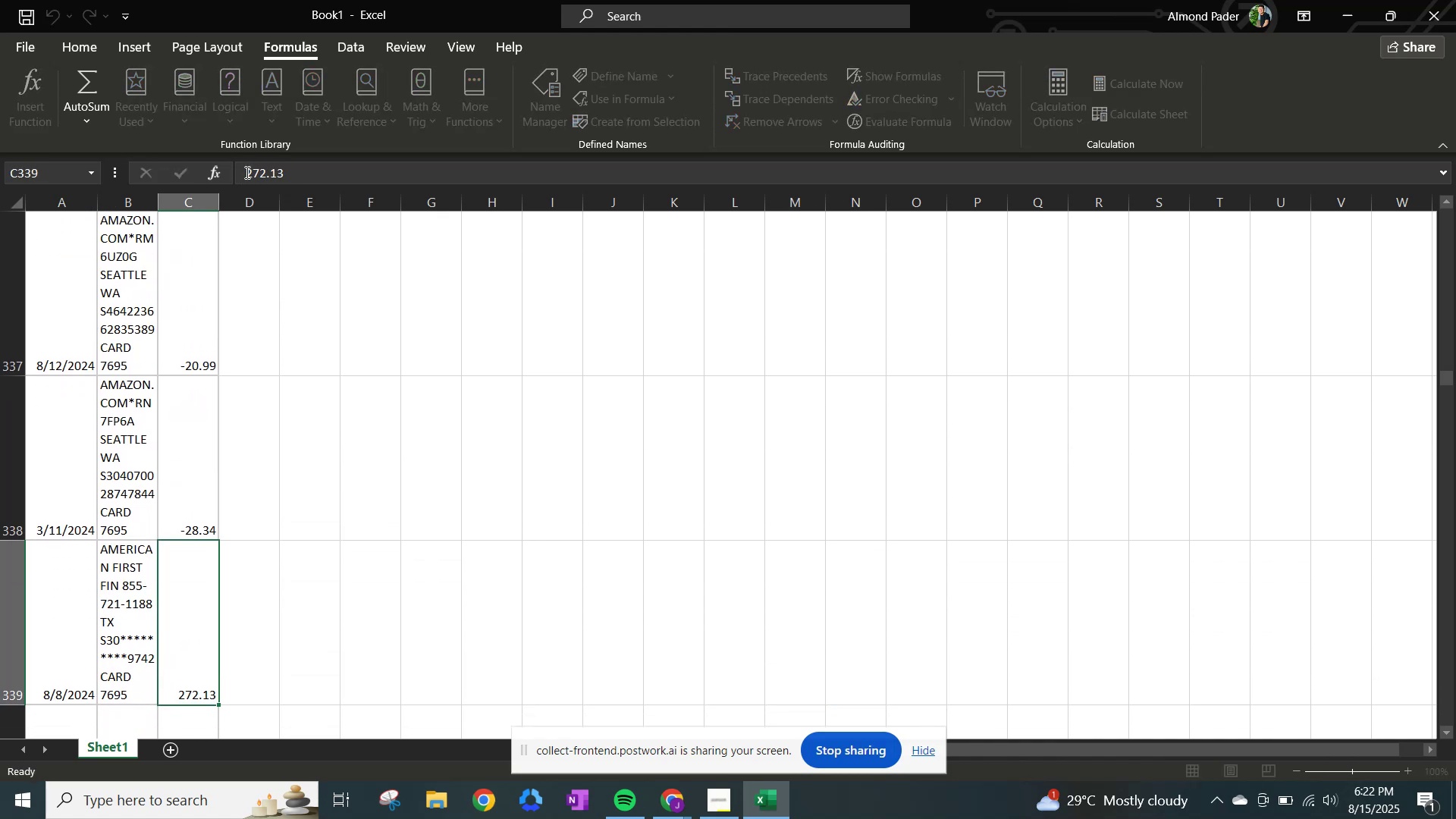 
key(NumpadSubtract)
 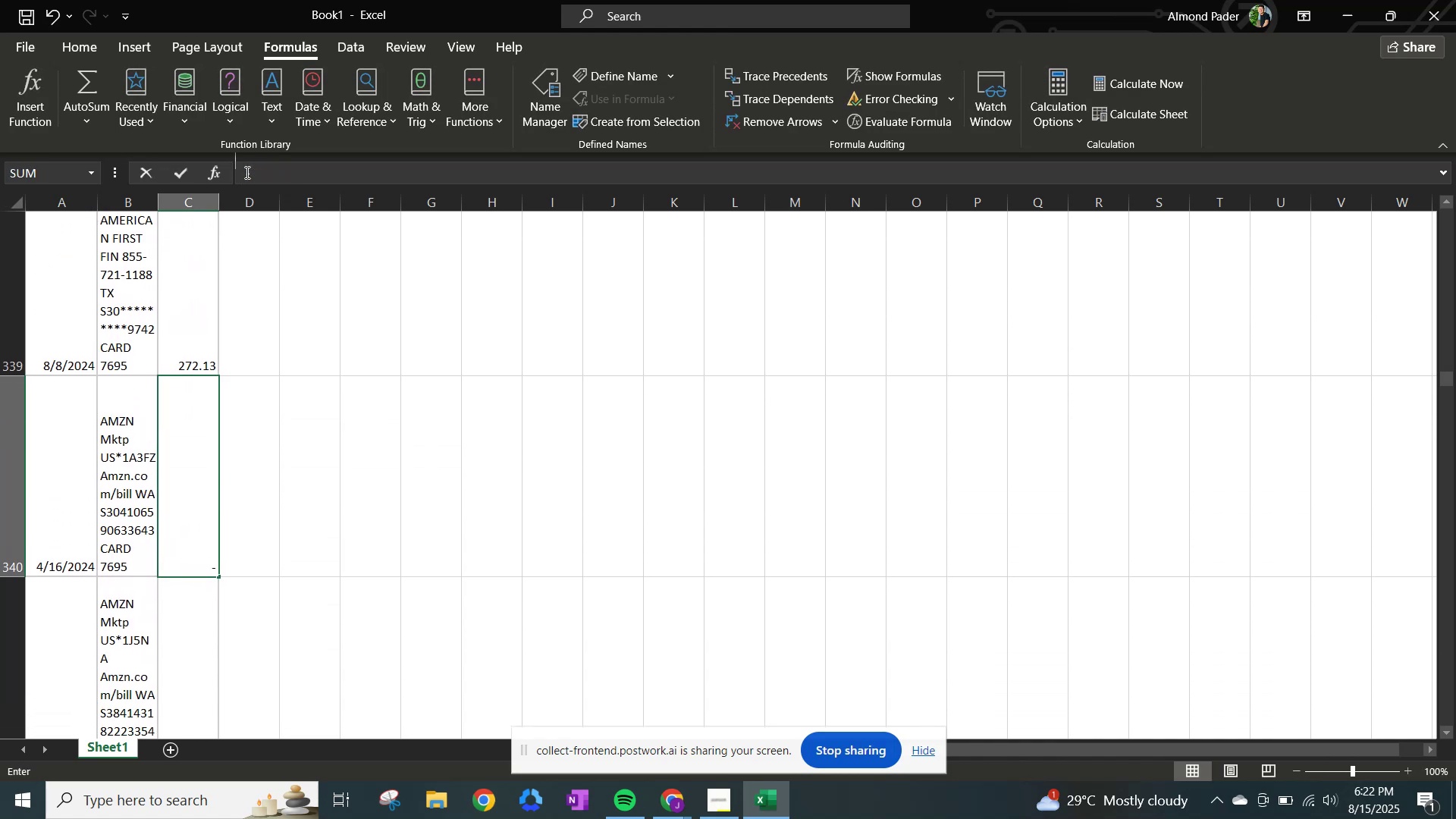 
left_click([246, 172])
 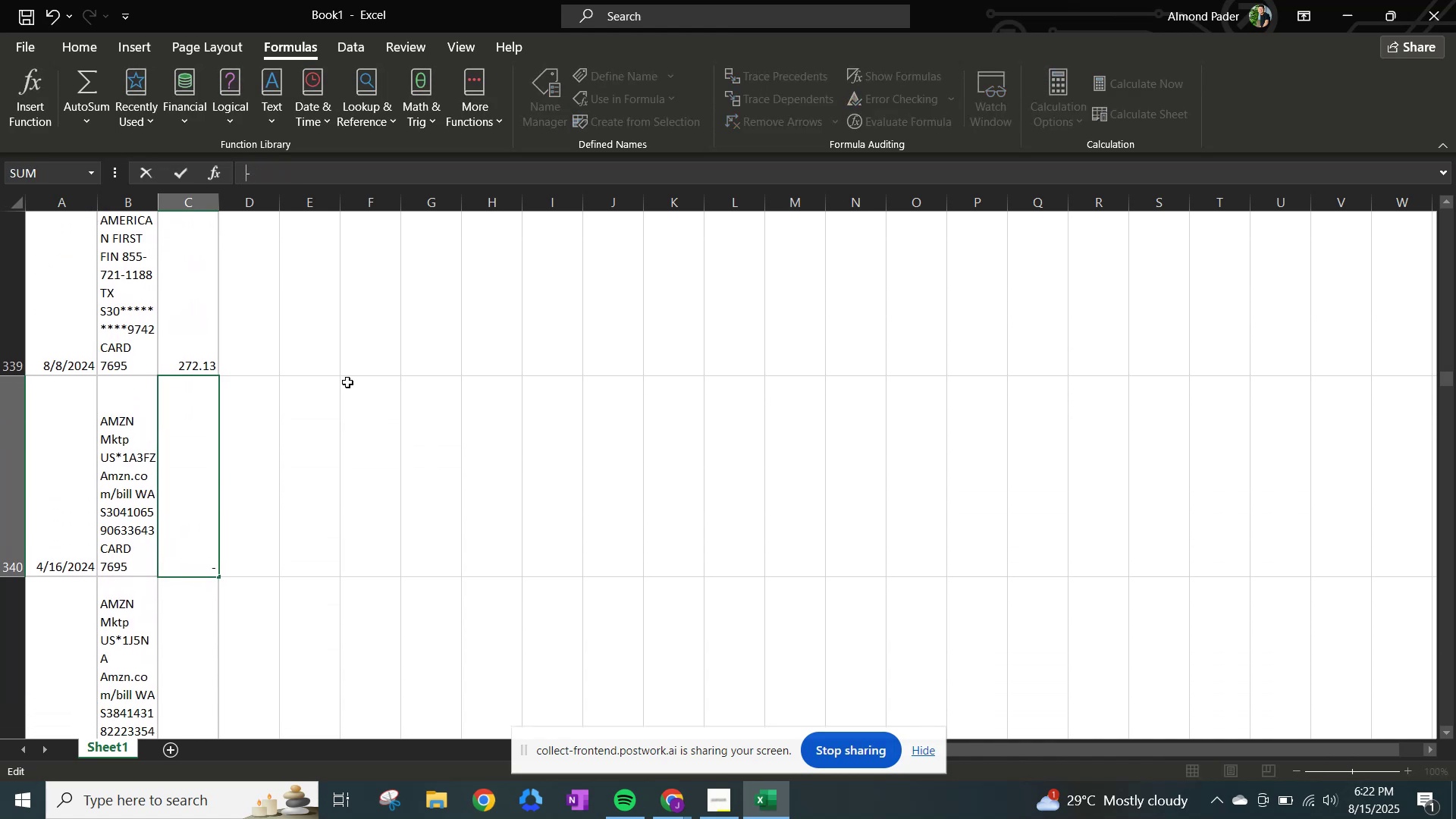 
key(Control+ControlLeft)
 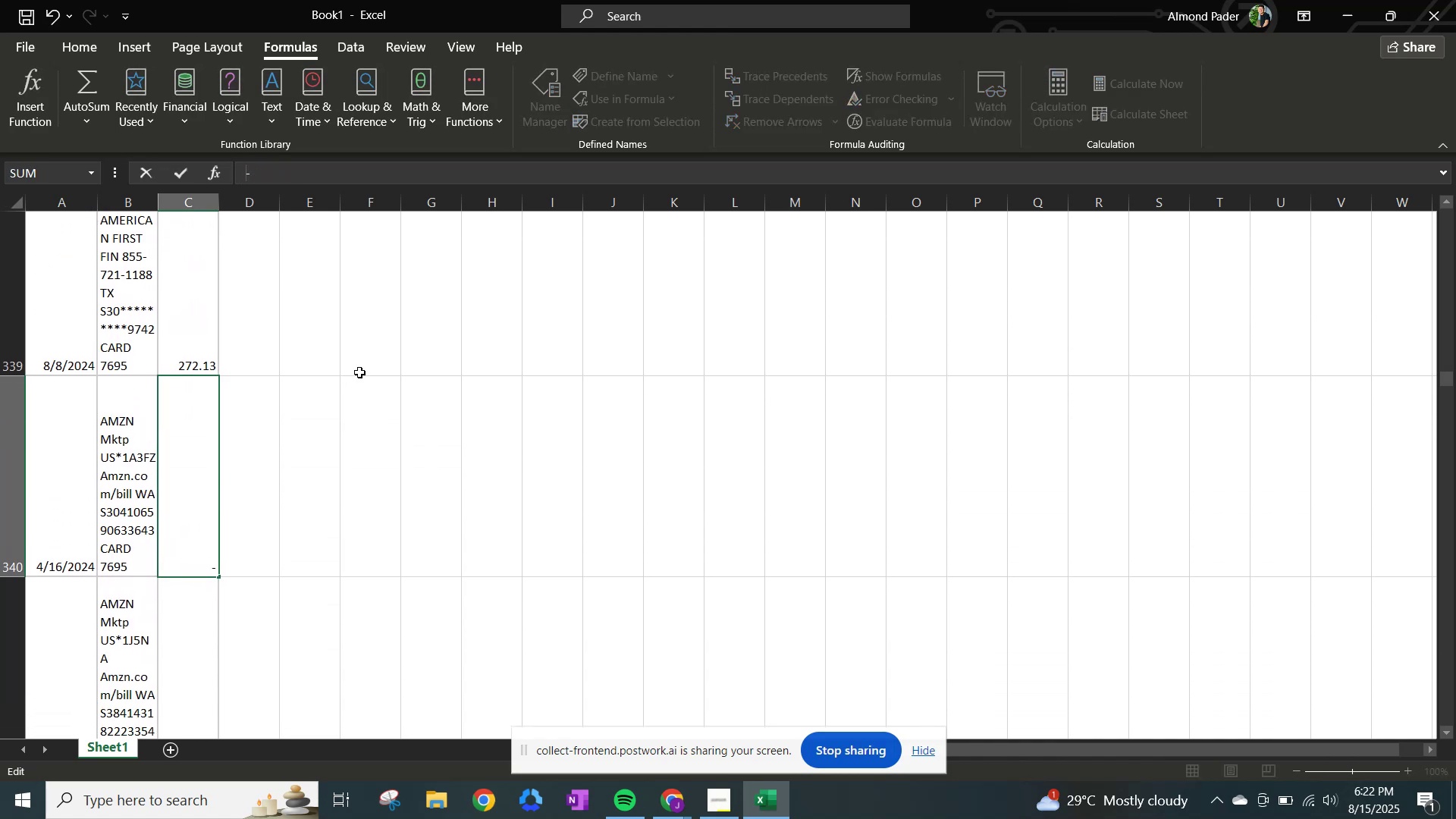 
key(Control+Z)
 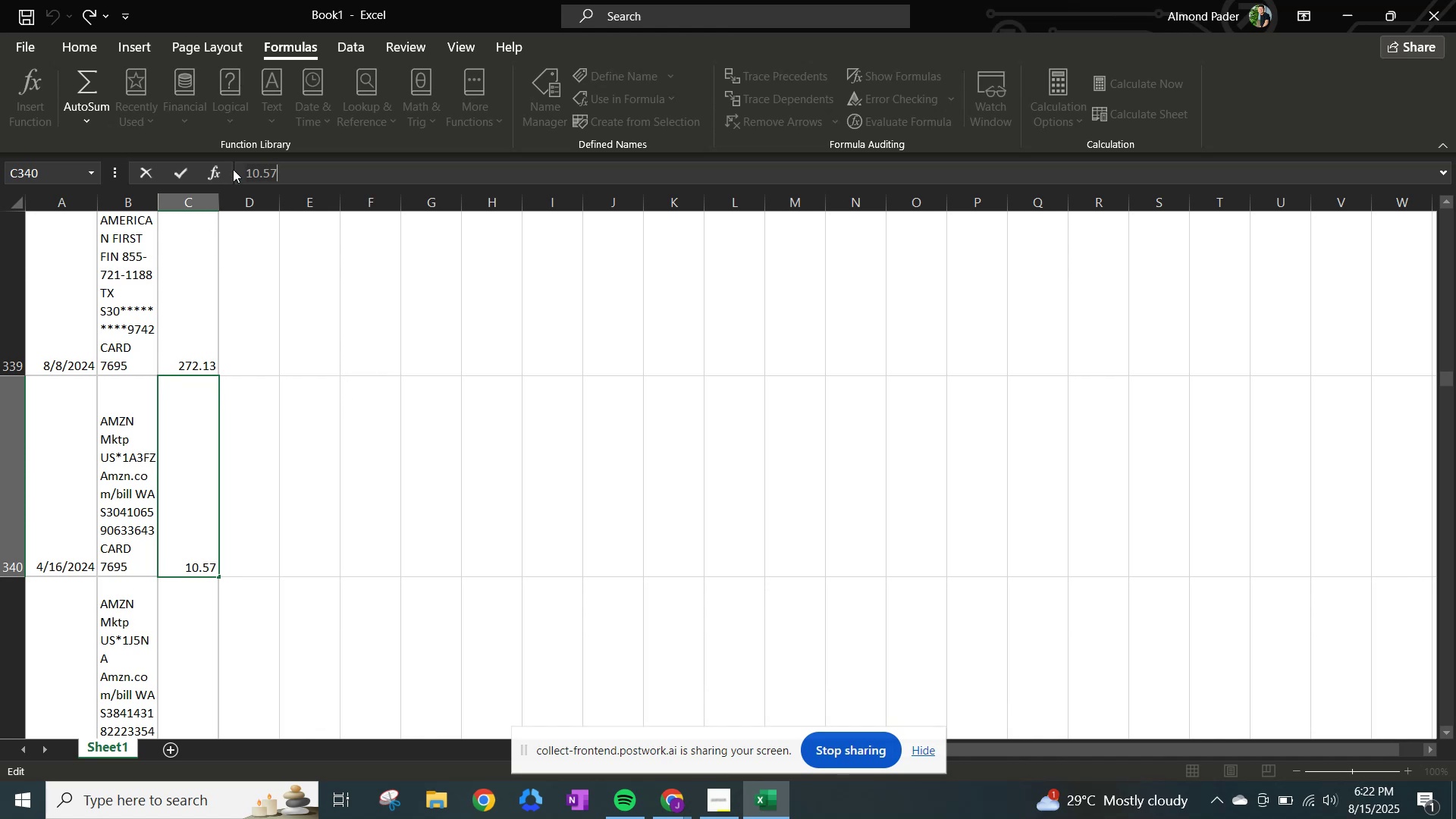 
scroll: coordinate [250, 349], scroll_direction: up, amount: 2.0
 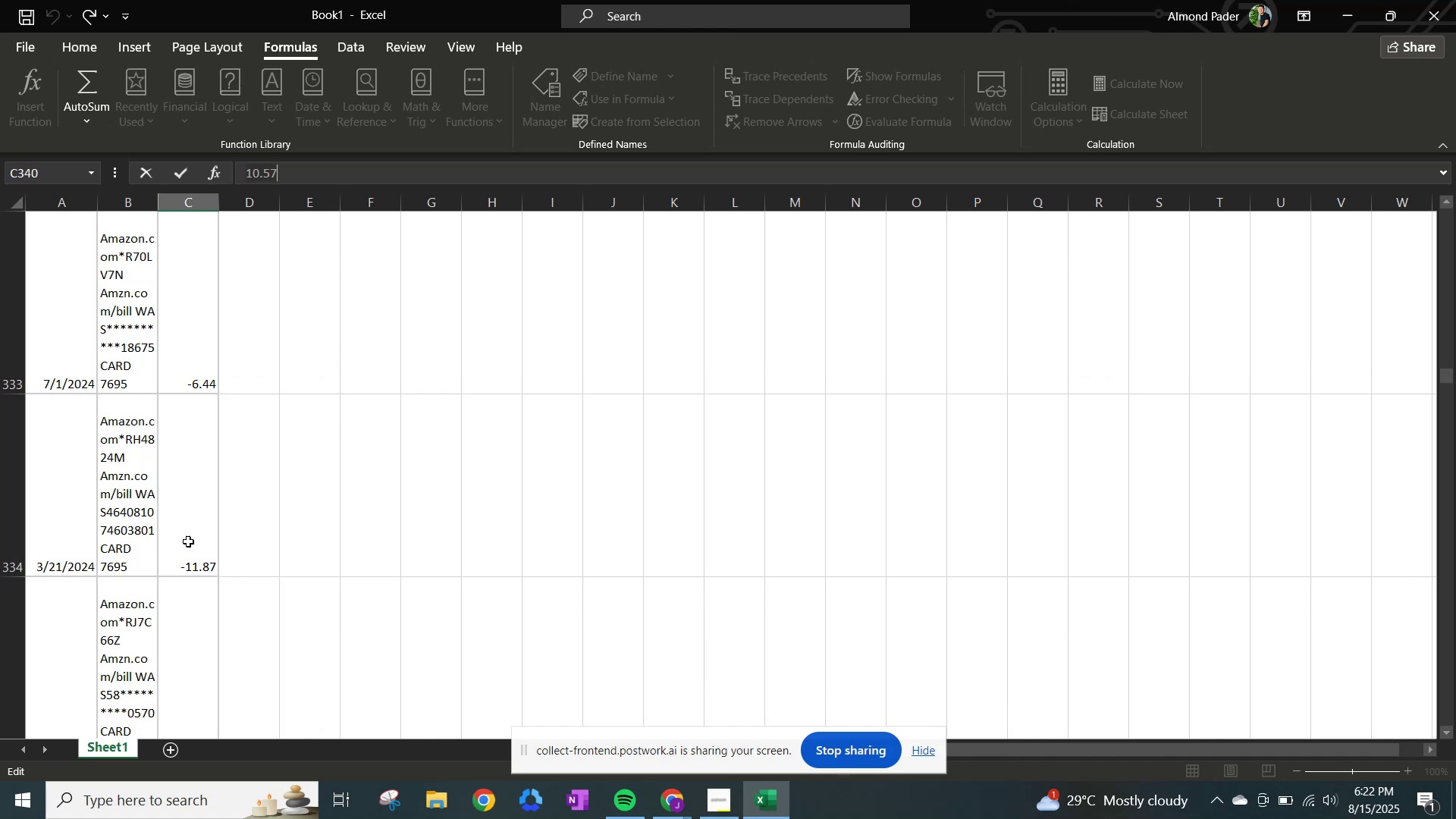 
scroll: coordinate [190, 569], scroll_direction: down, amount: 2.0
 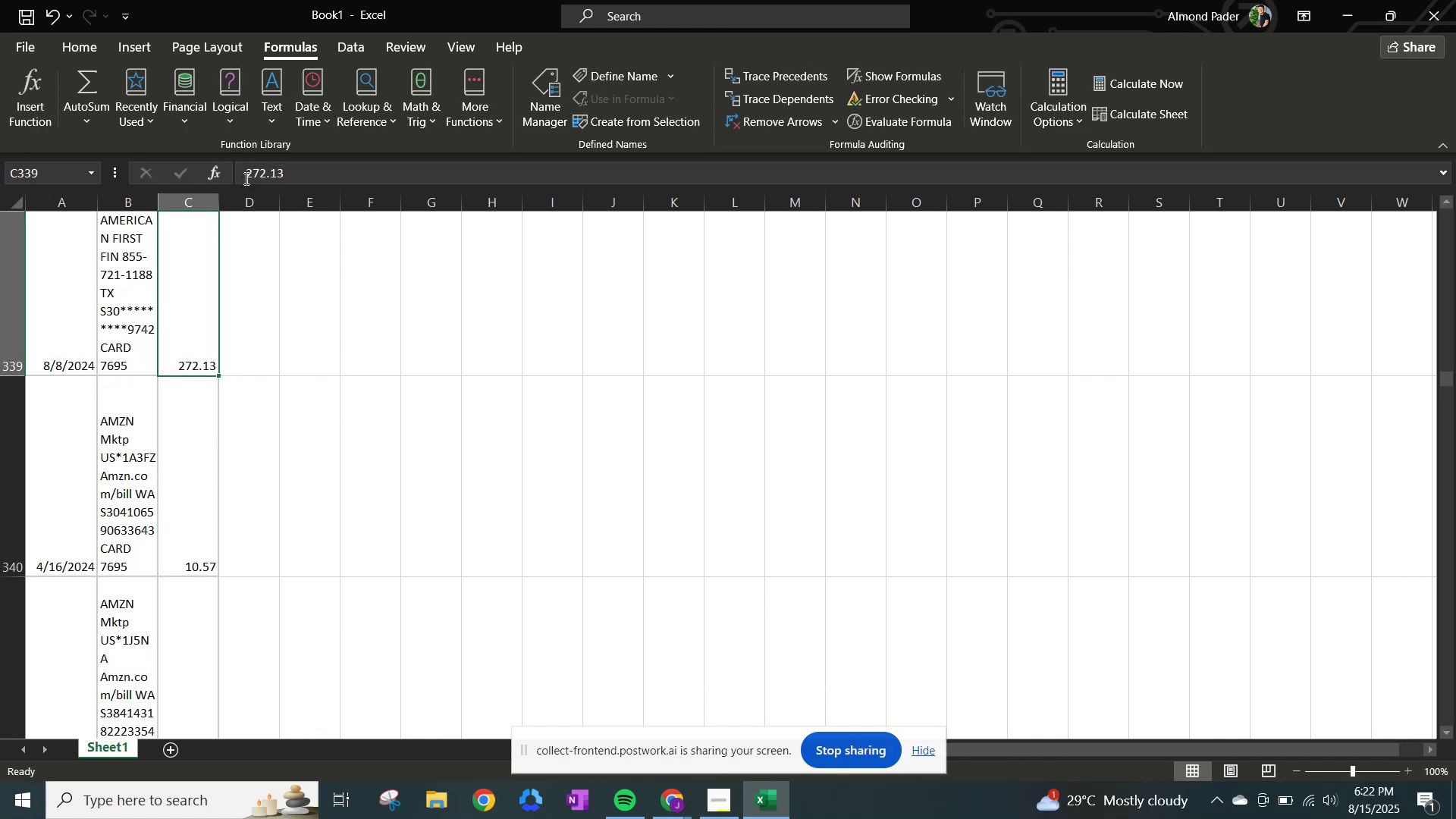 
left_click([245, 176])
 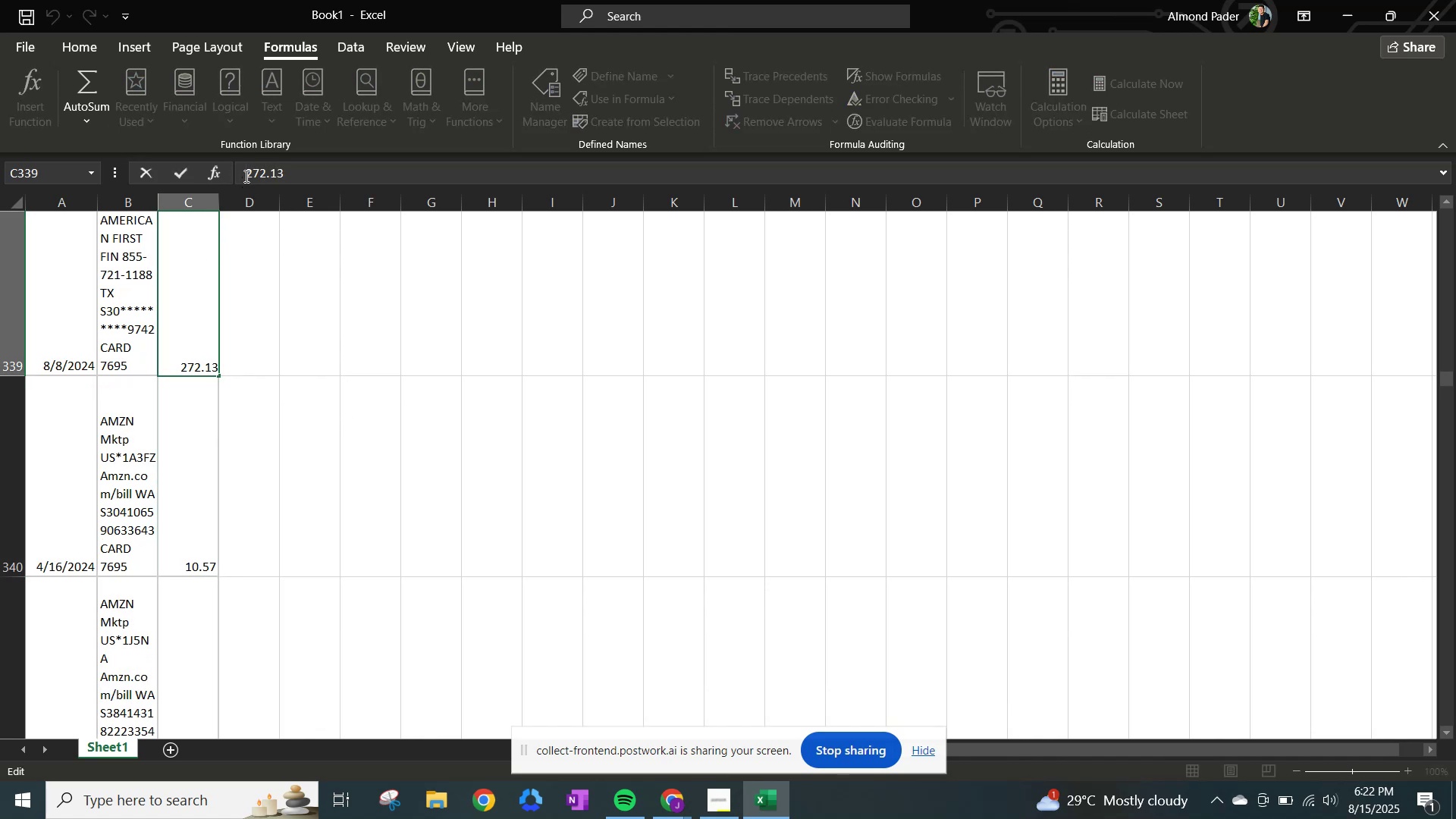 
key(NumpadSubtract)
 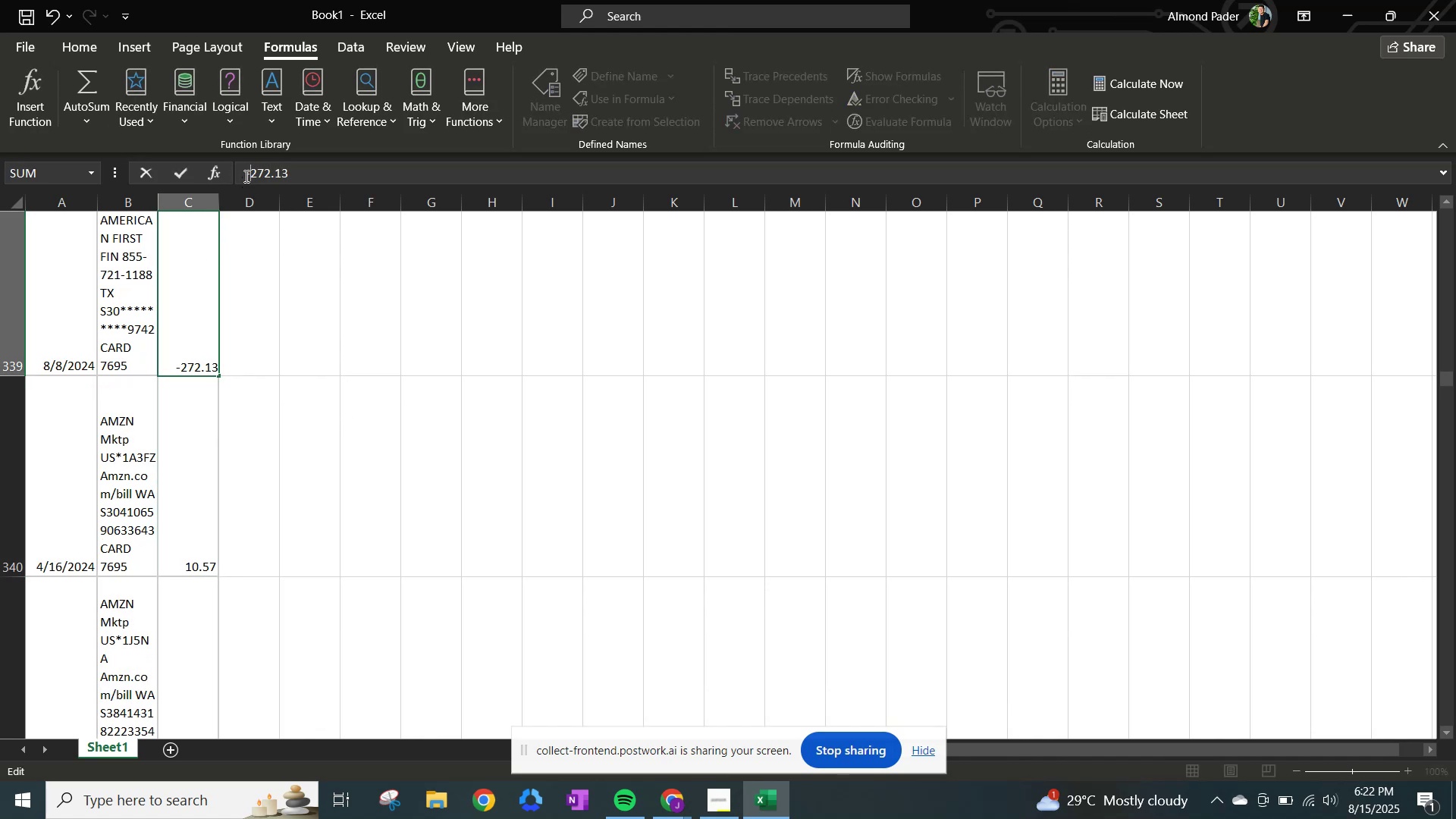 
key(NumpadEnter)
 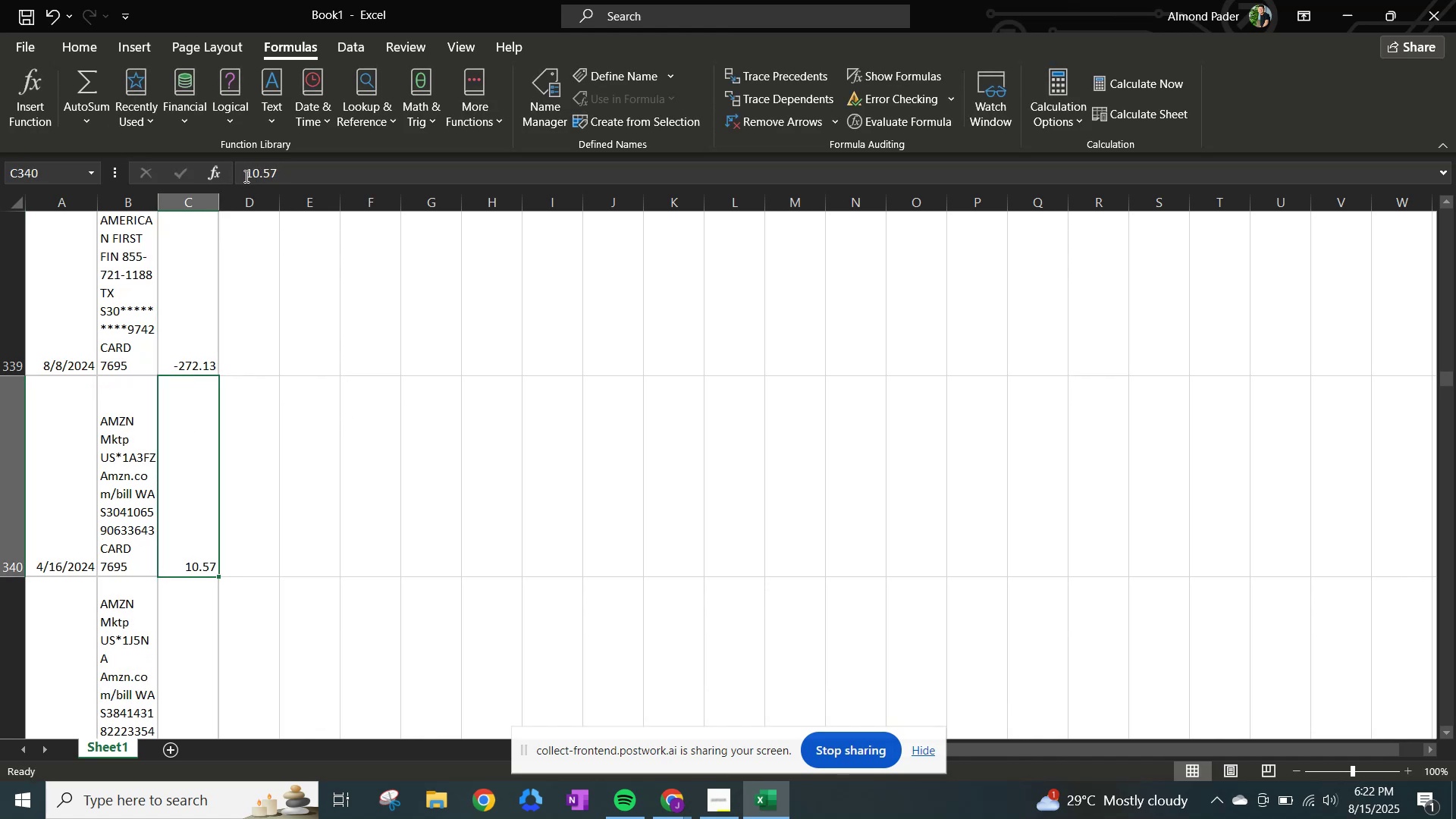 
left_click([245, 176])
 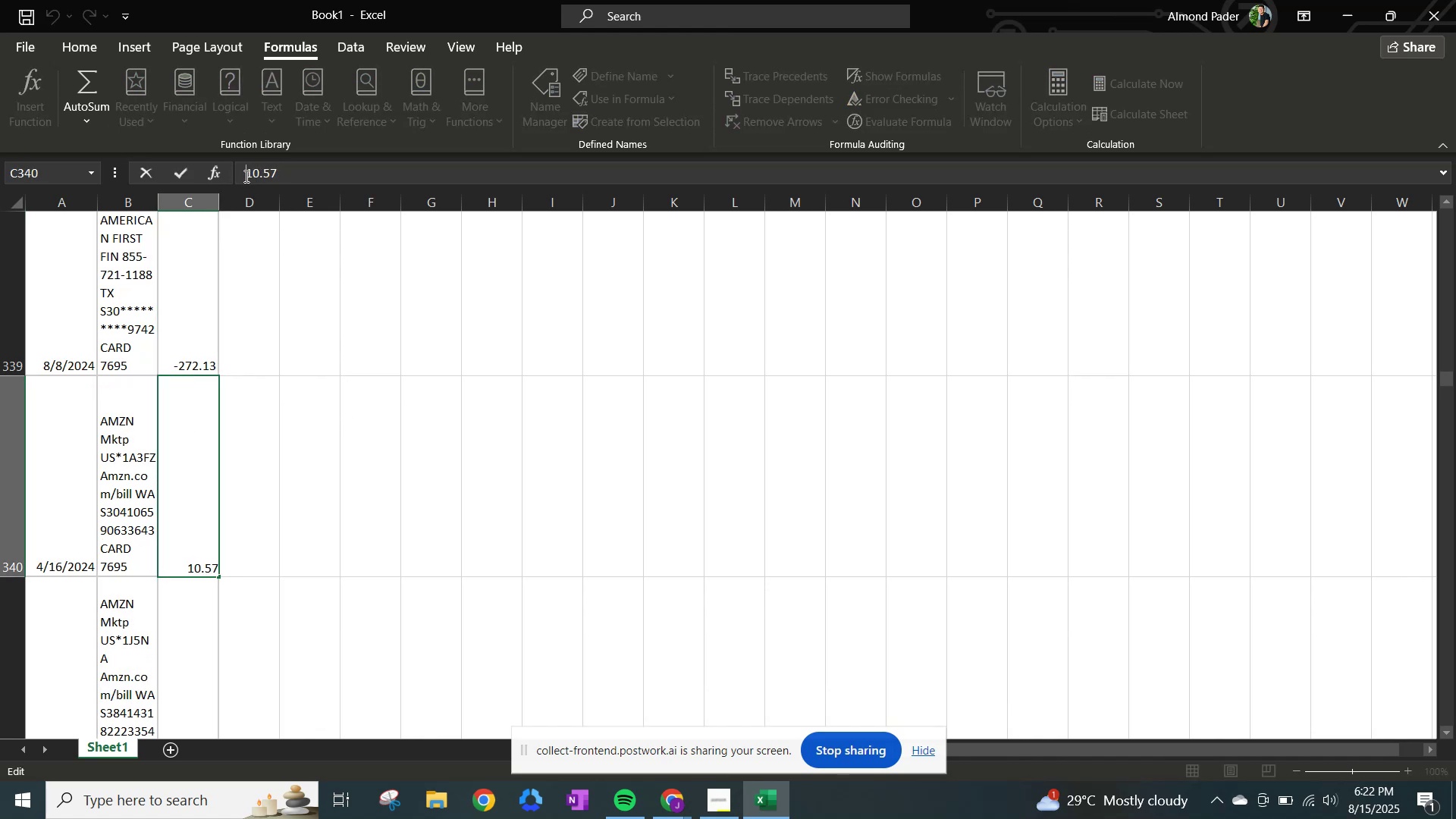 
key(NumpadSubtract)
 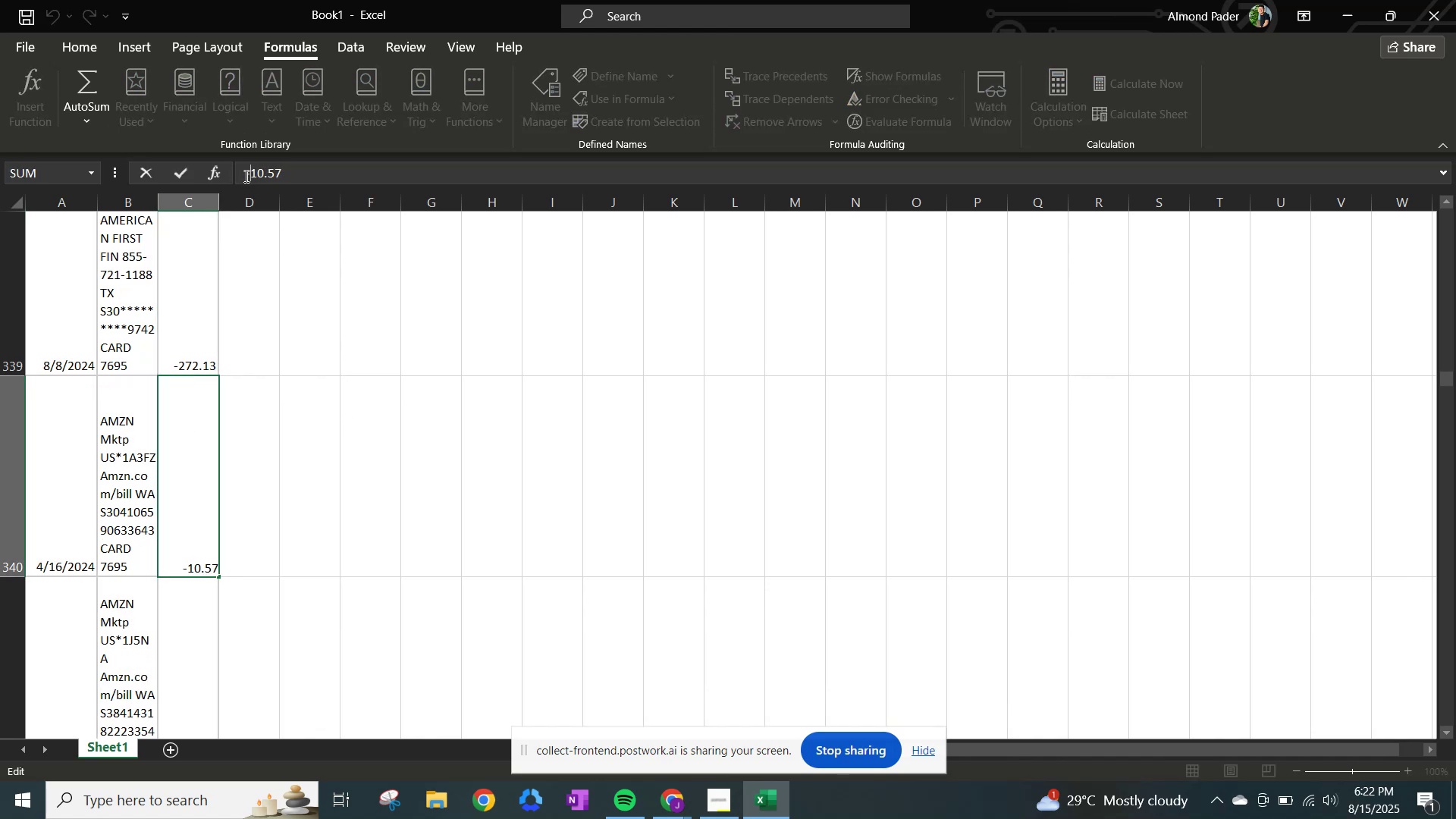 
key(NumpadEnter)
 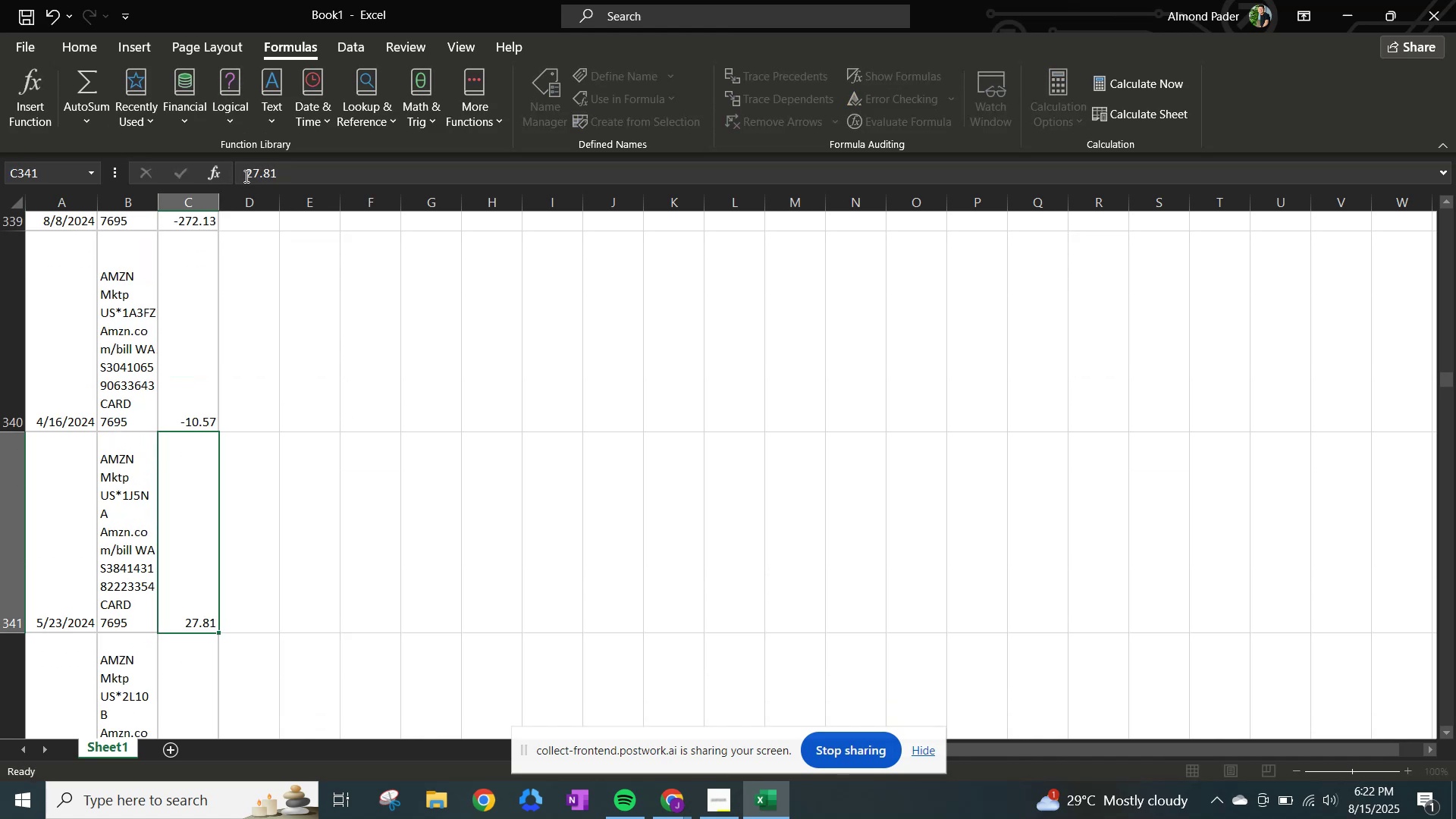 
left_click([245, 176])
 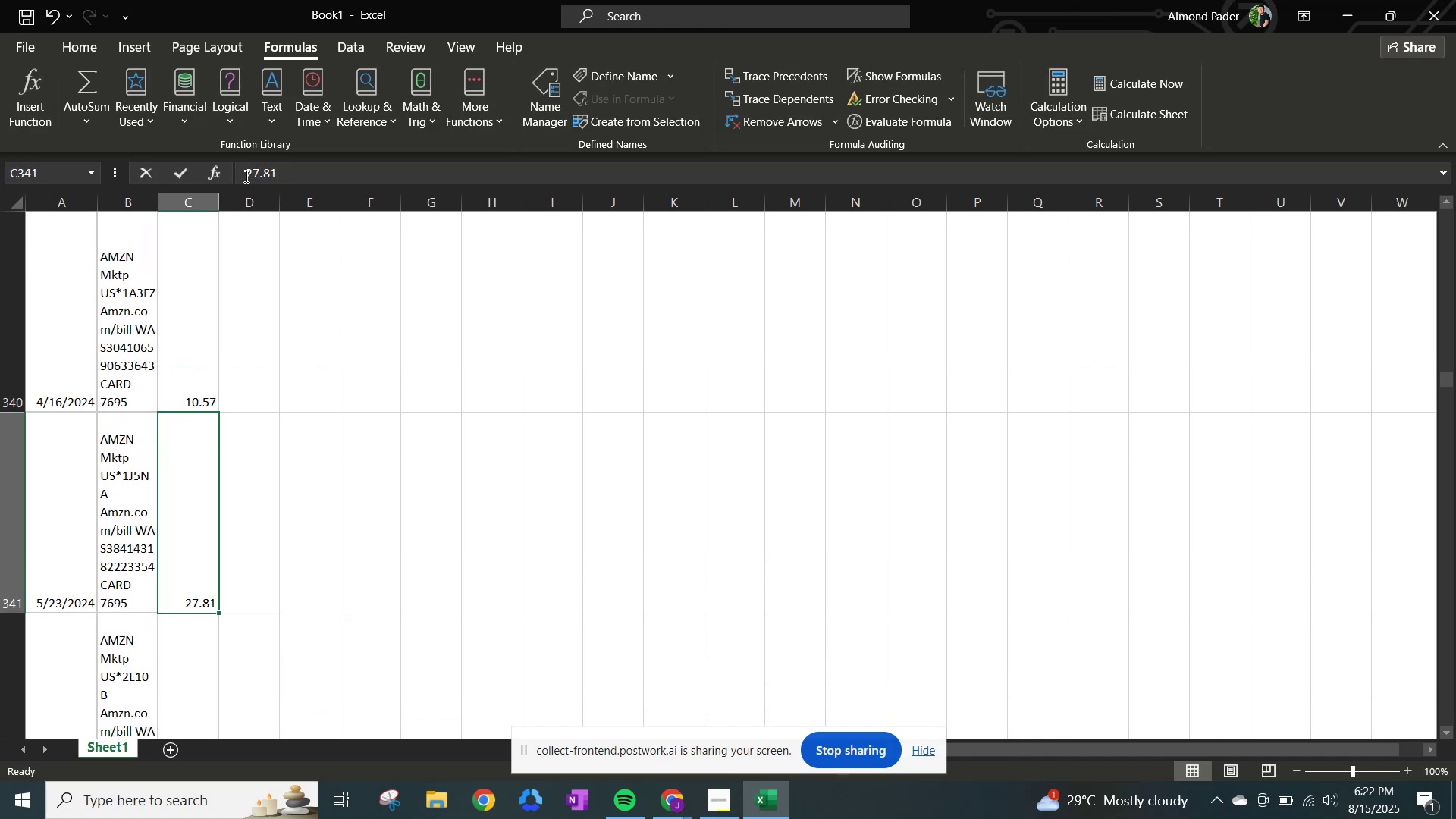 
key(NumpadSubtract)
 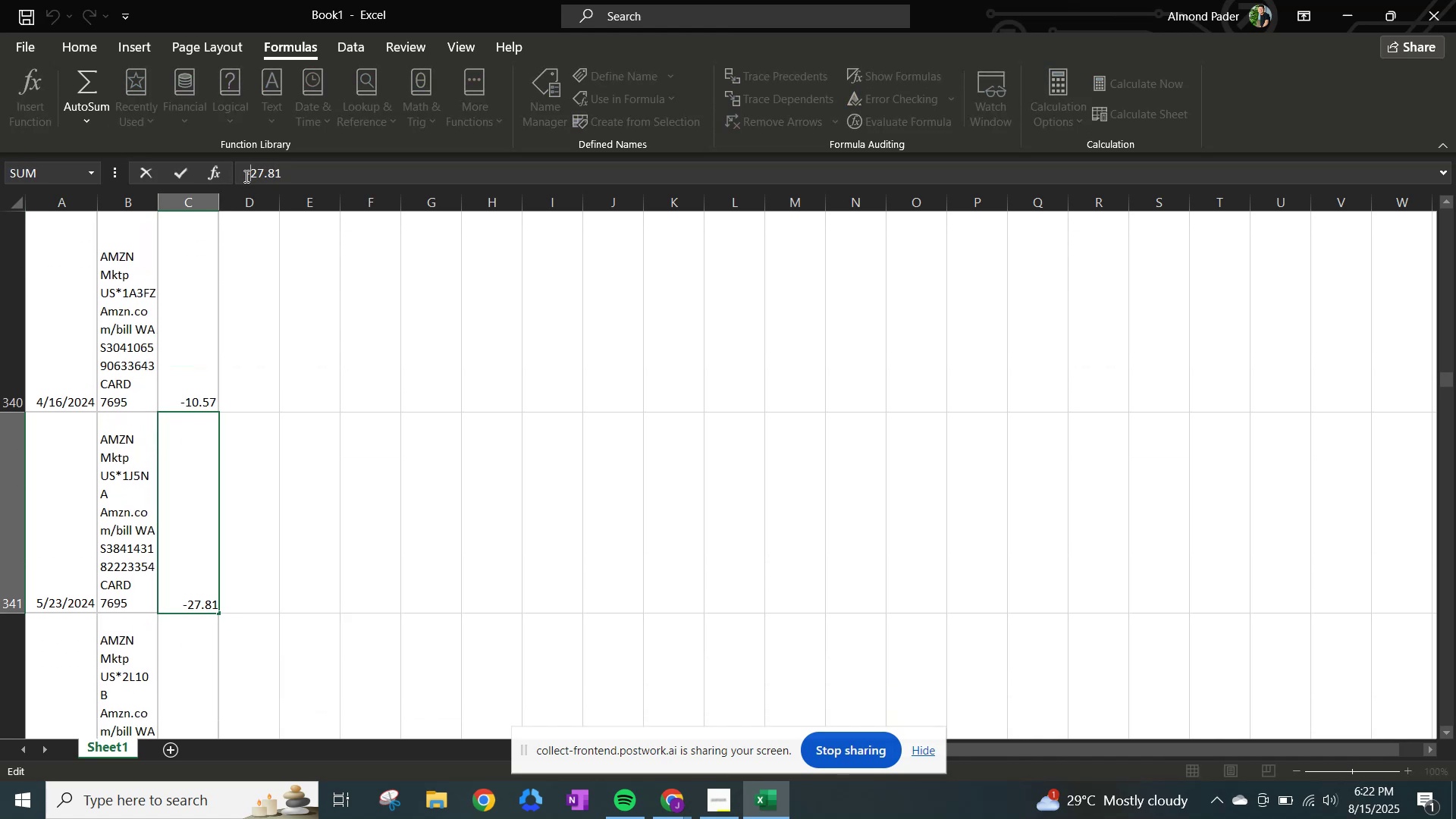 
key(NumpadEnter)
 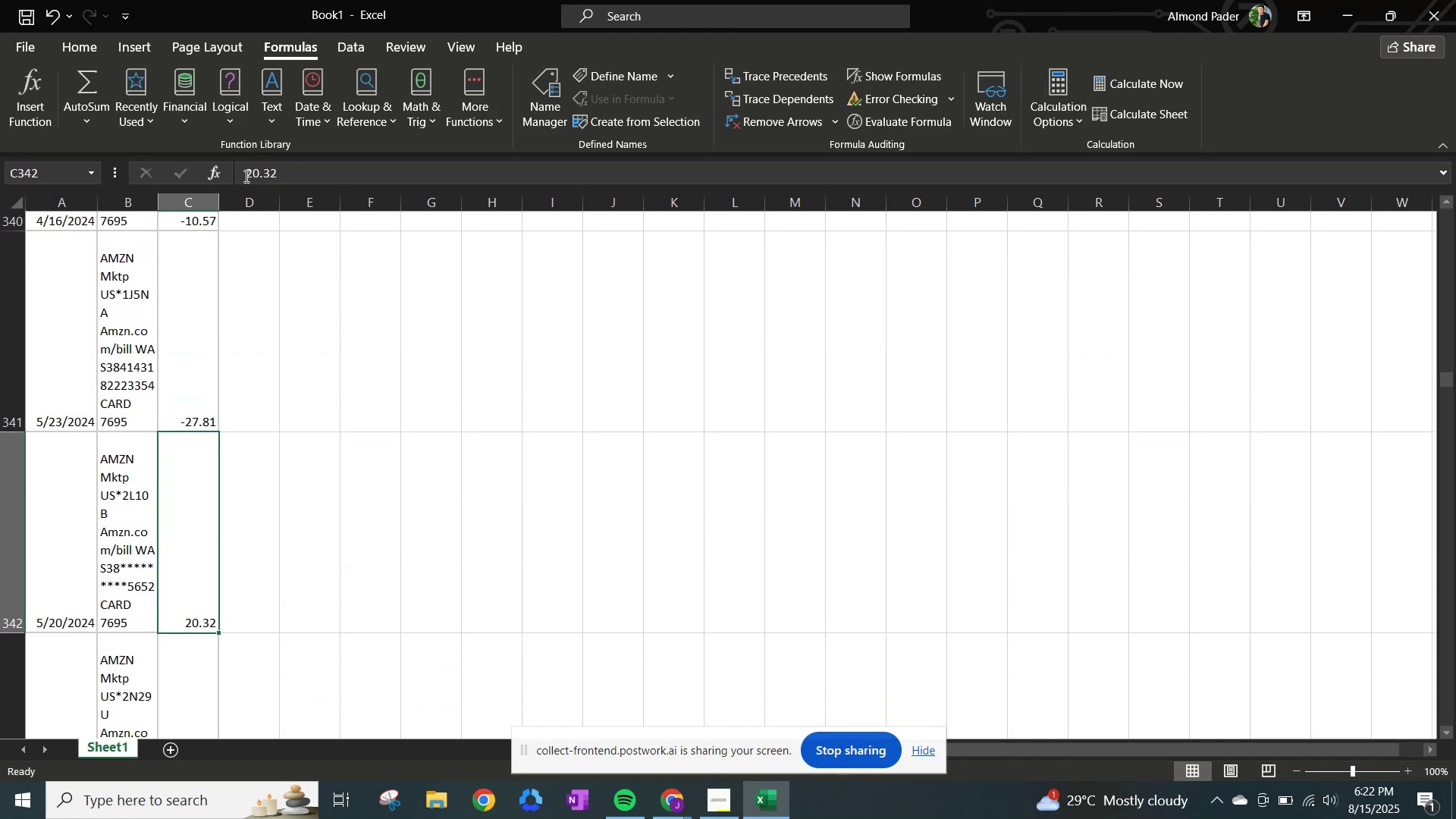 
left_click([245, 176])
 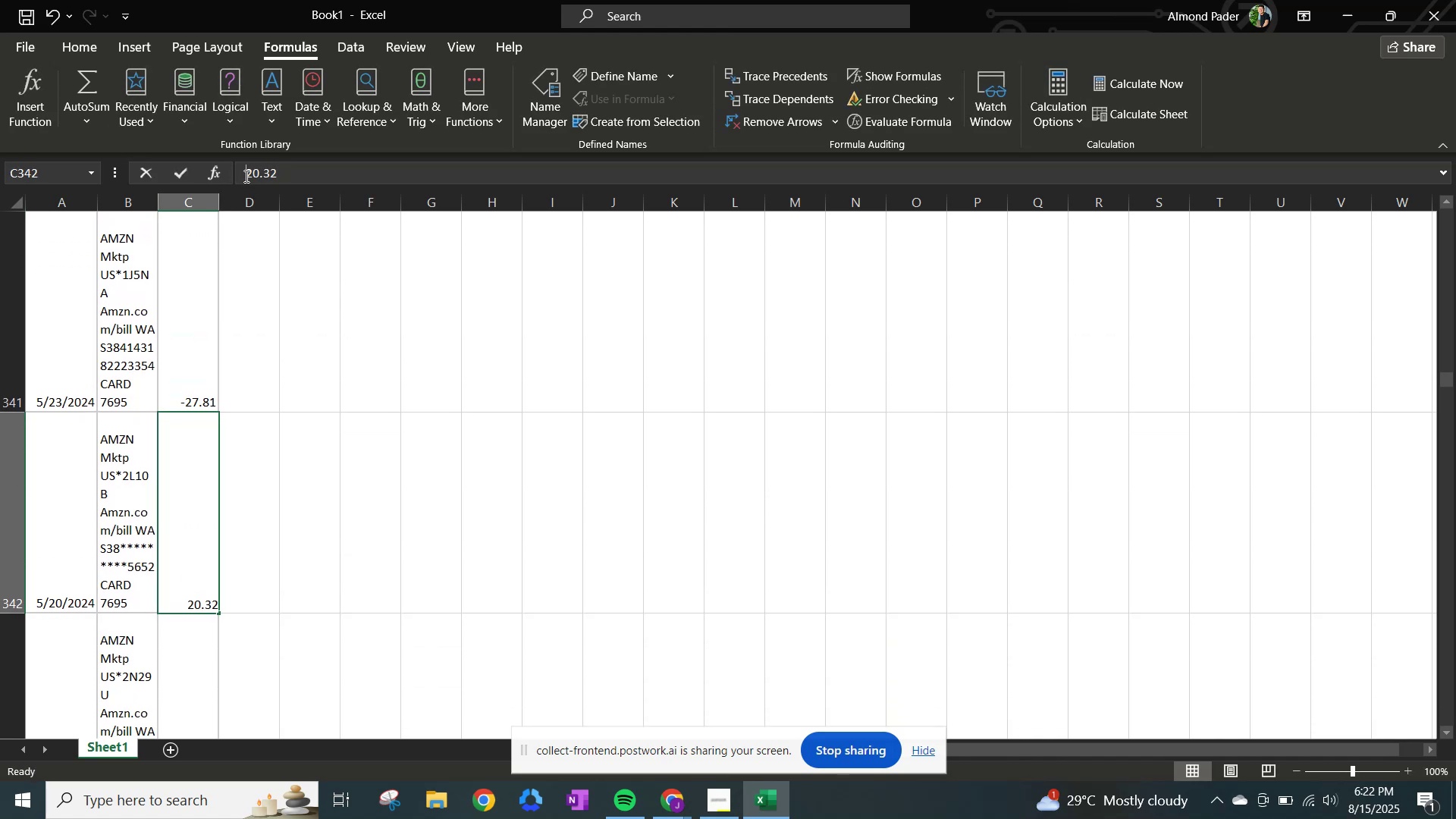 
key(NumpadSubtract)
 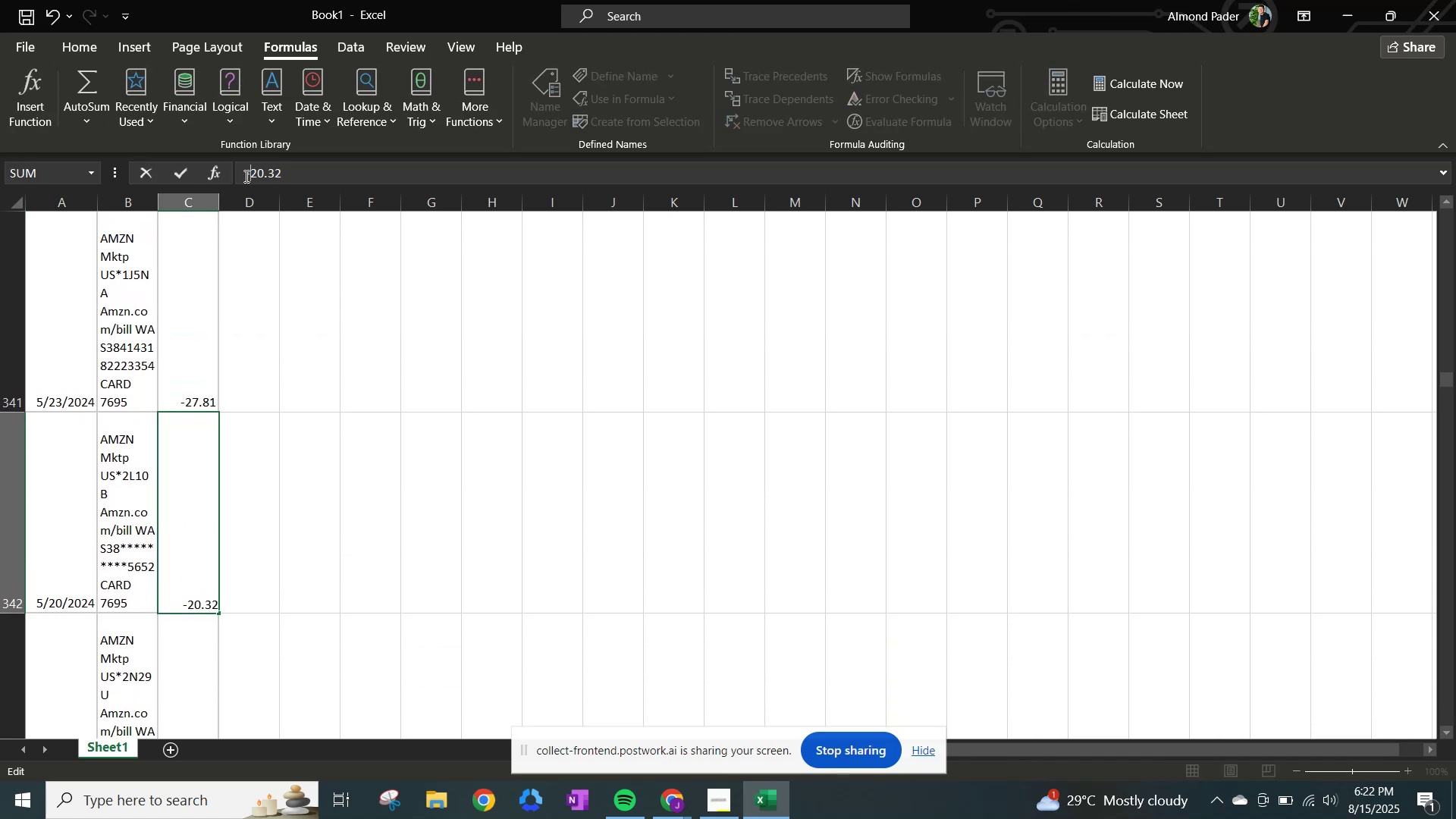 
key(NumpadEnter)
 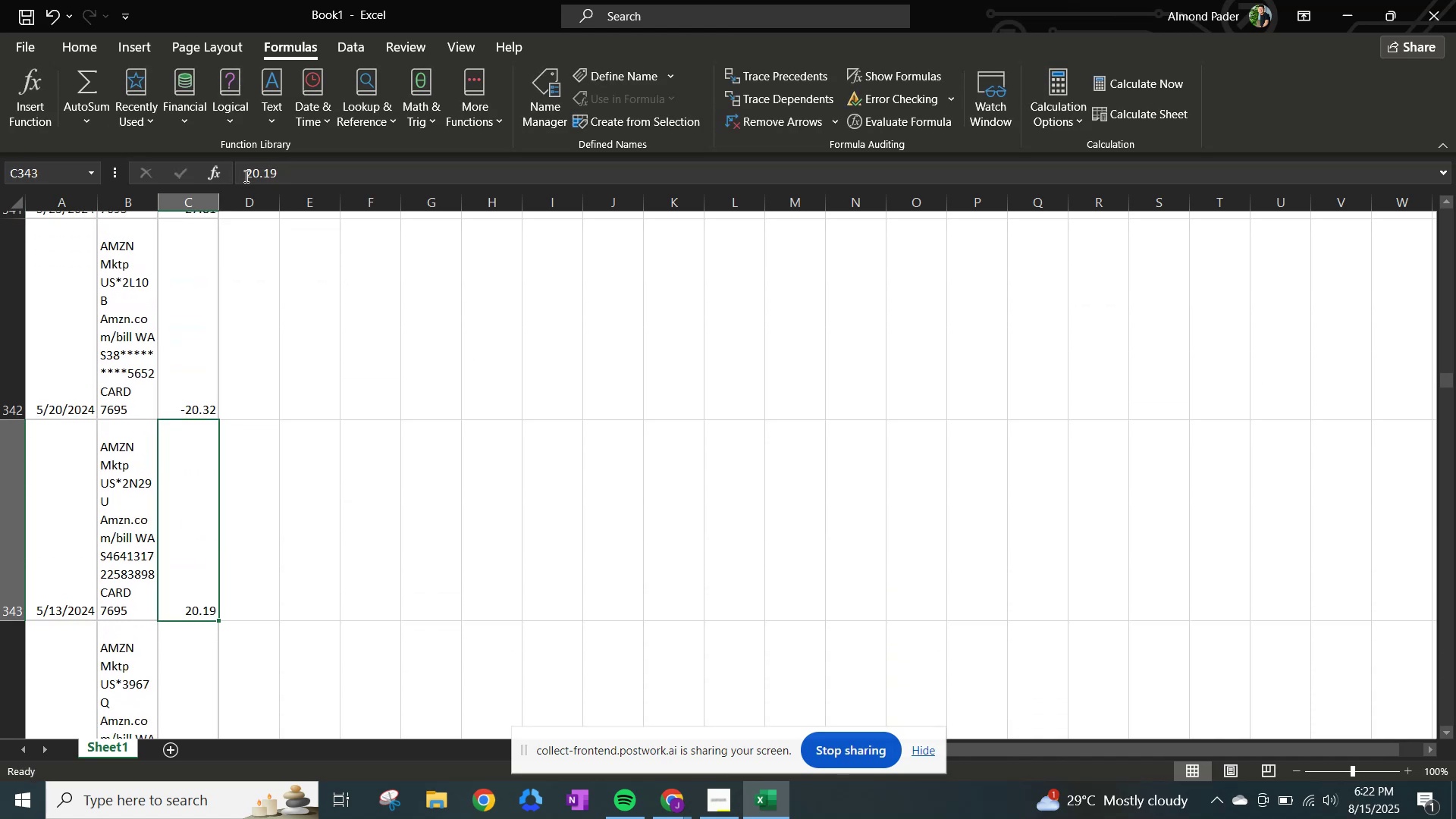 
left_click([245, 176])
 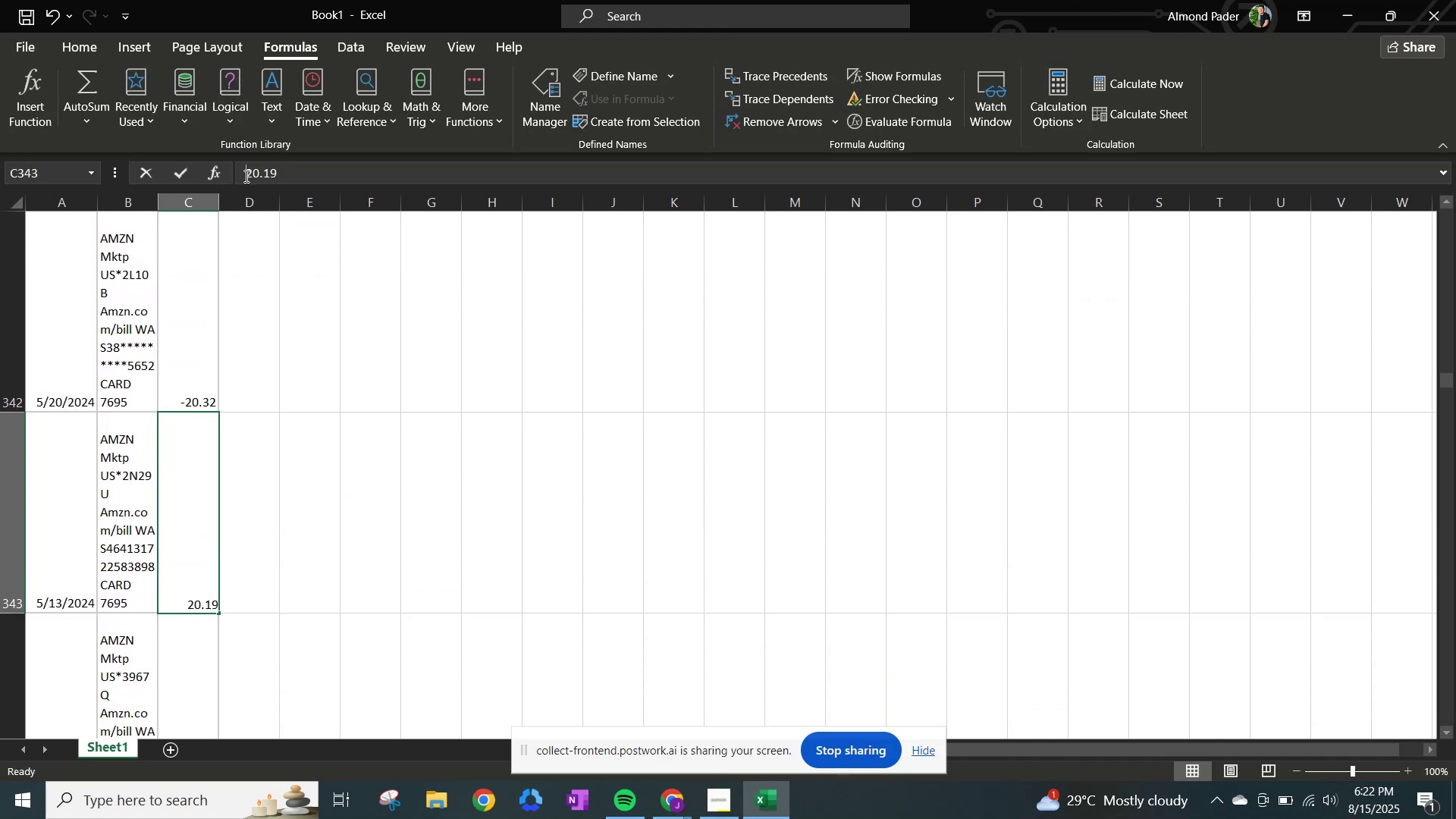 
key(NumpadSubtract)
 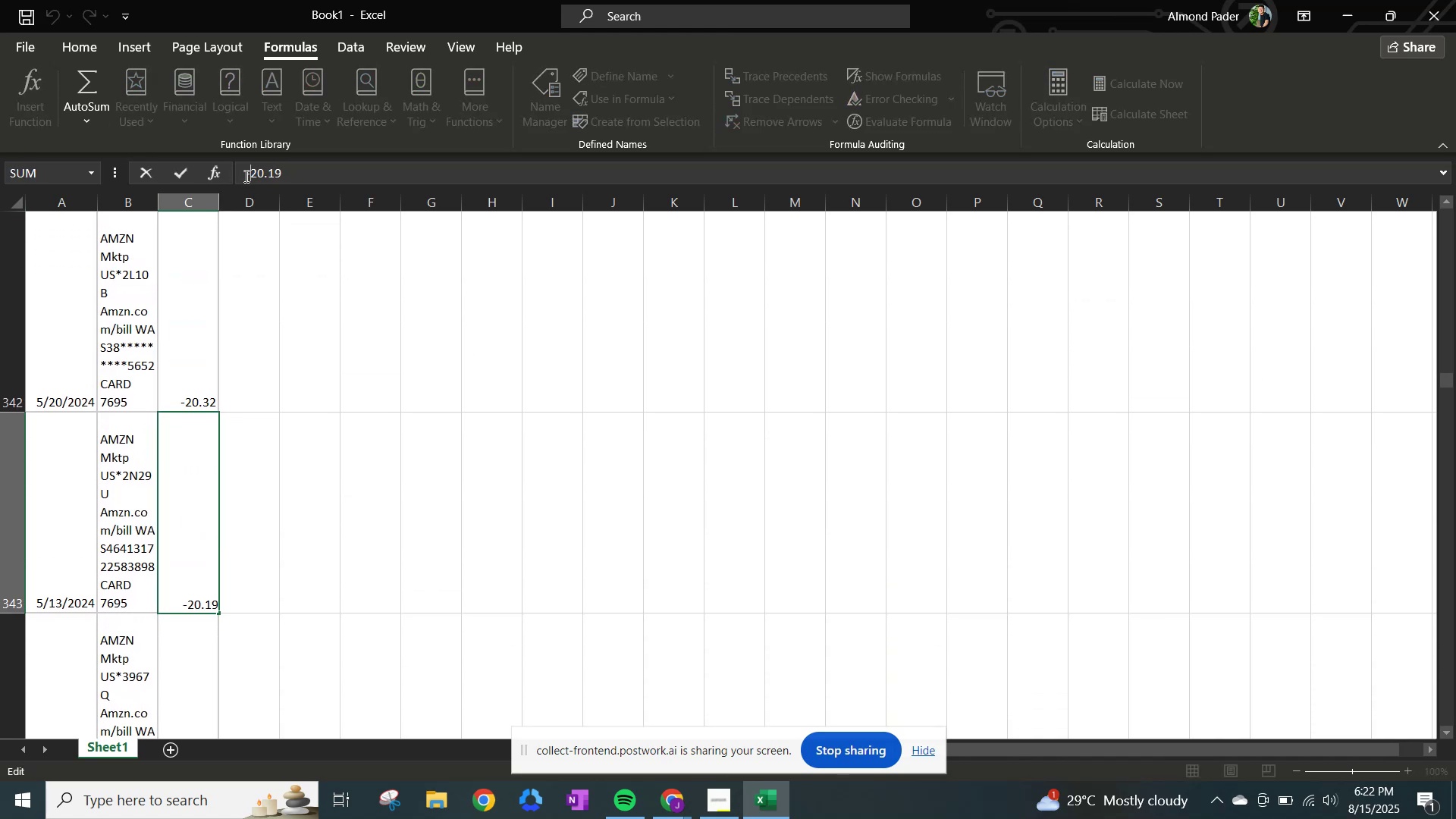 
key(NumpadEnter)
 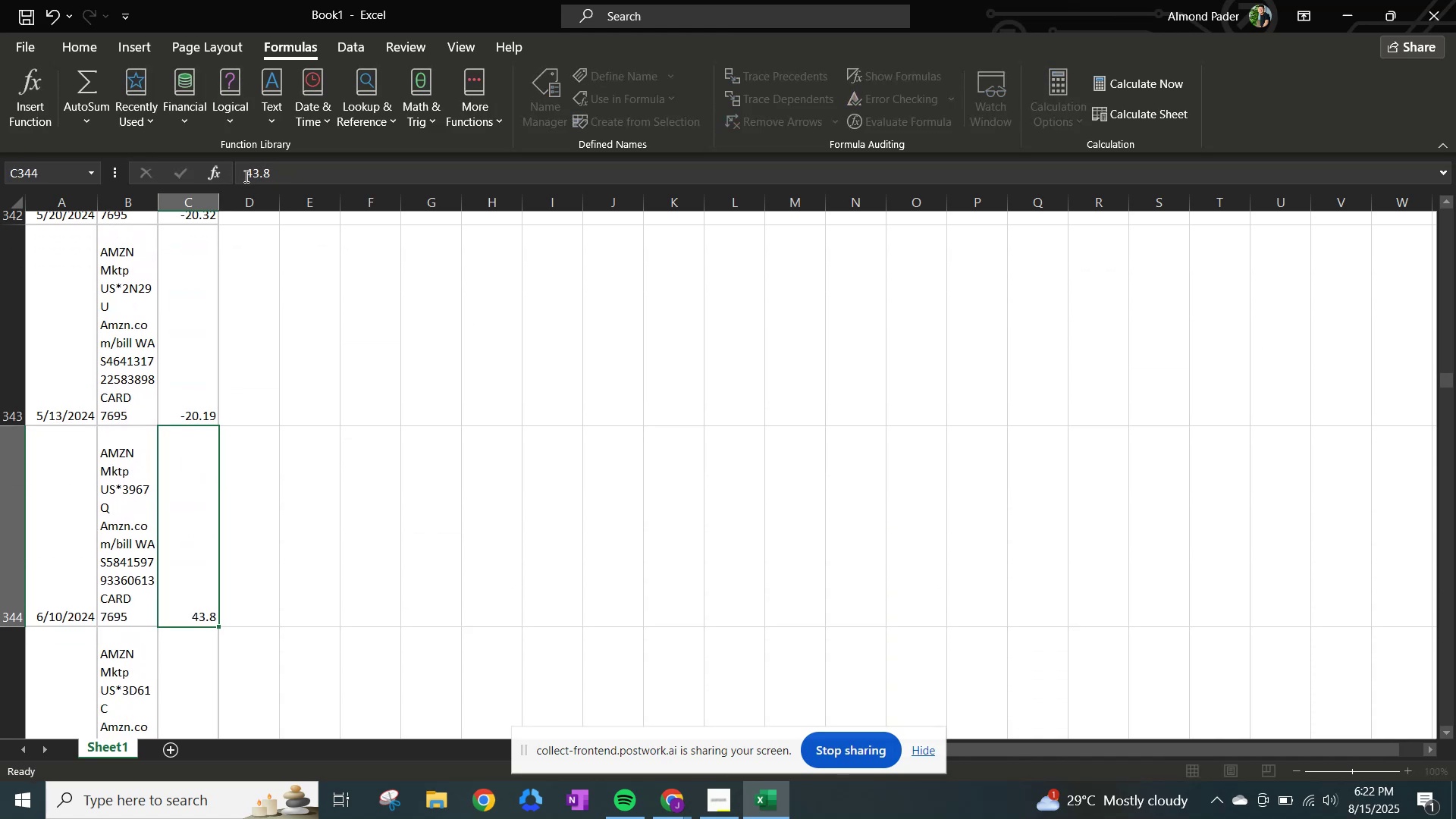 
left_click([245, 176])
 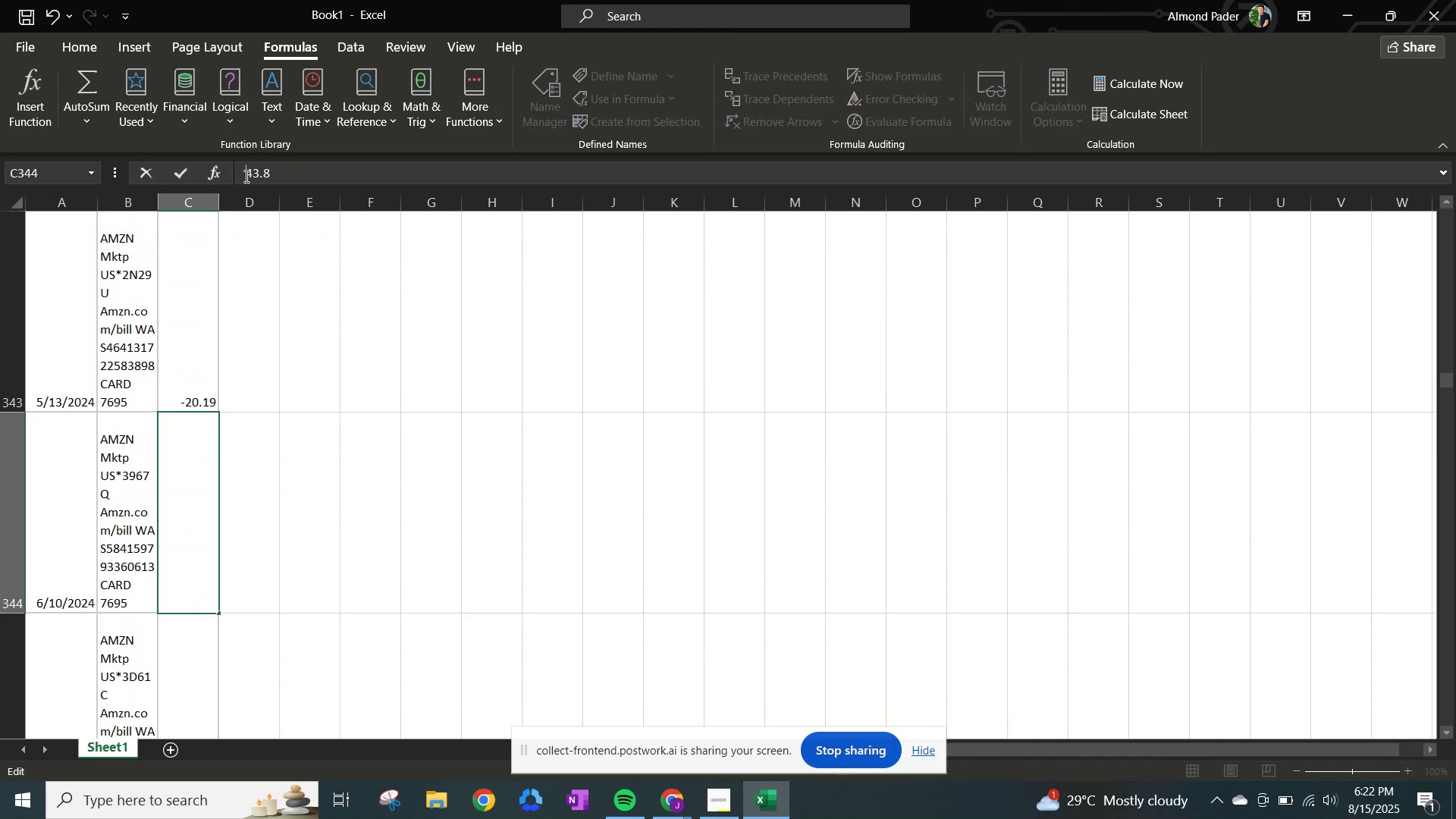 
key(NumpadSubtract)
 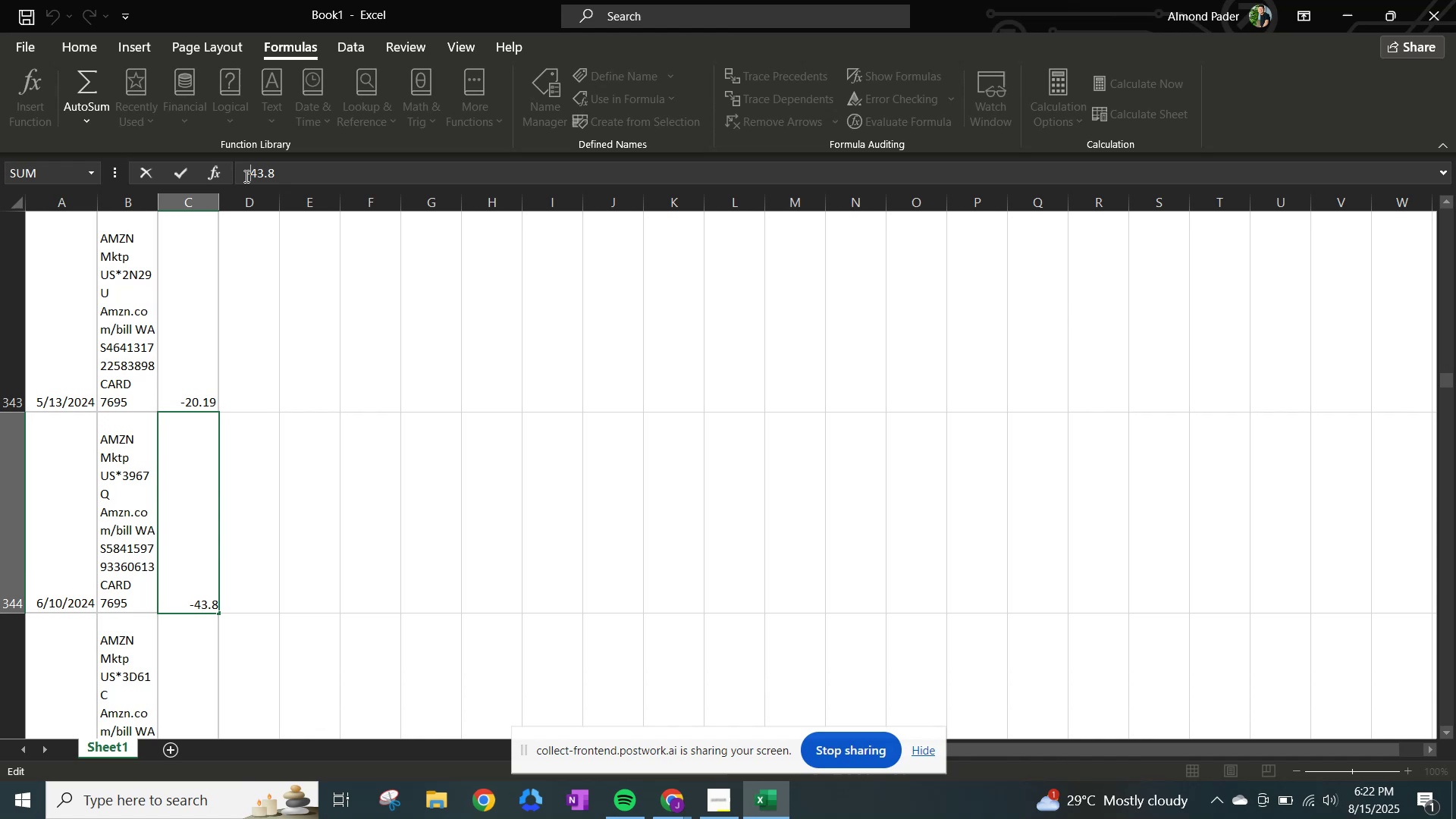 
key(NumpadEnter)
 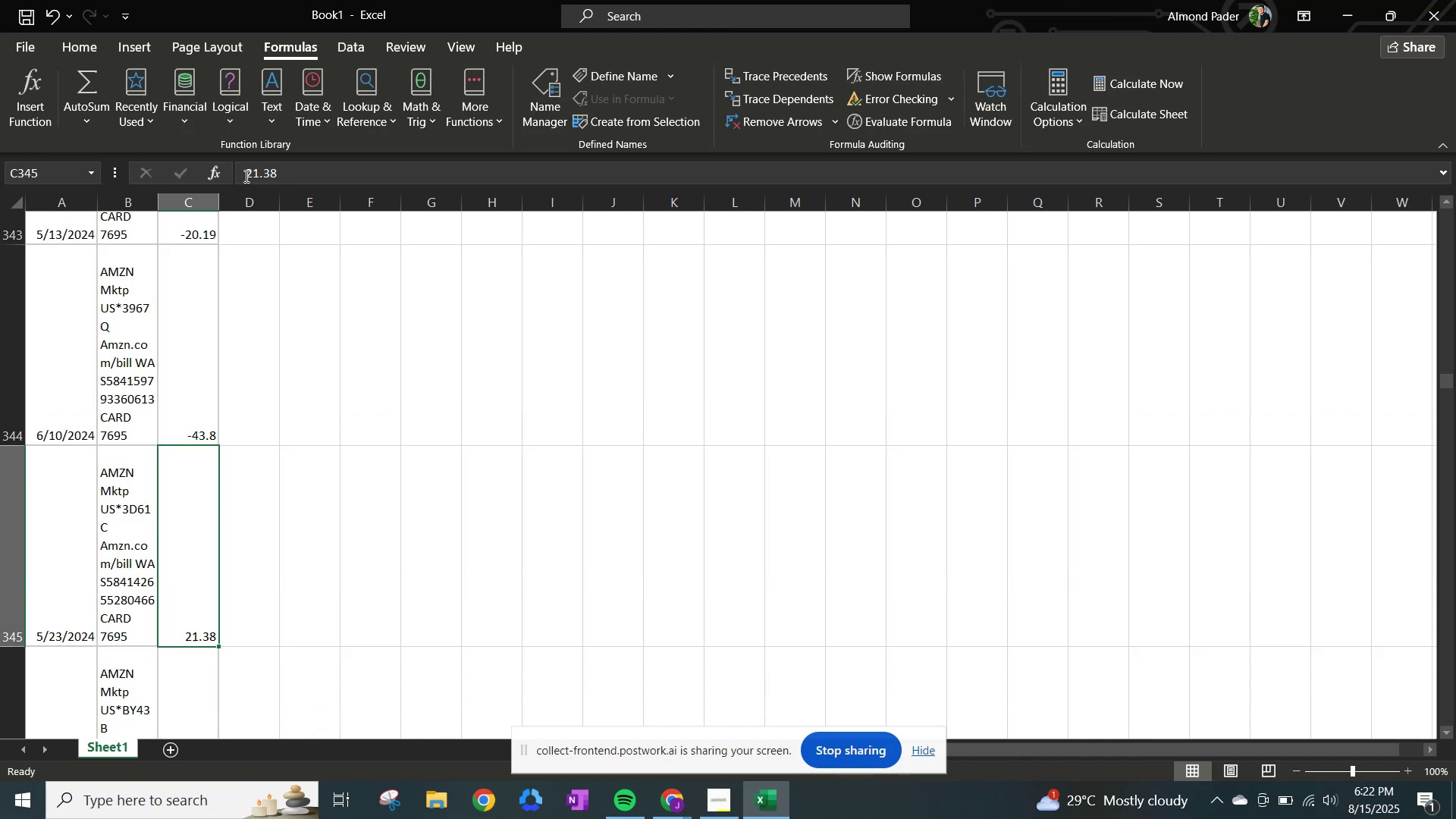 
left_click([245, 176])
 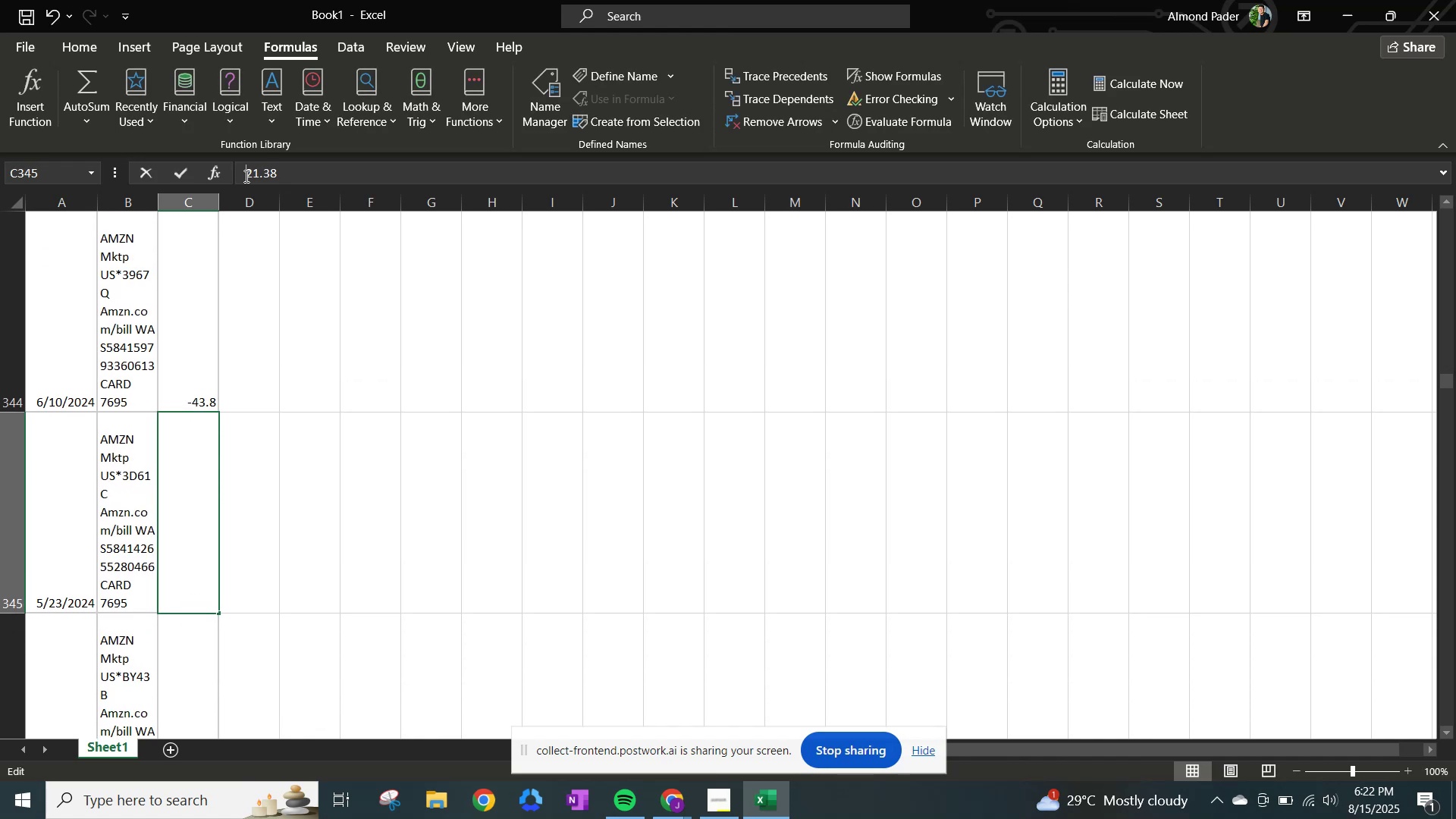 
key(NumpadSubtract)
 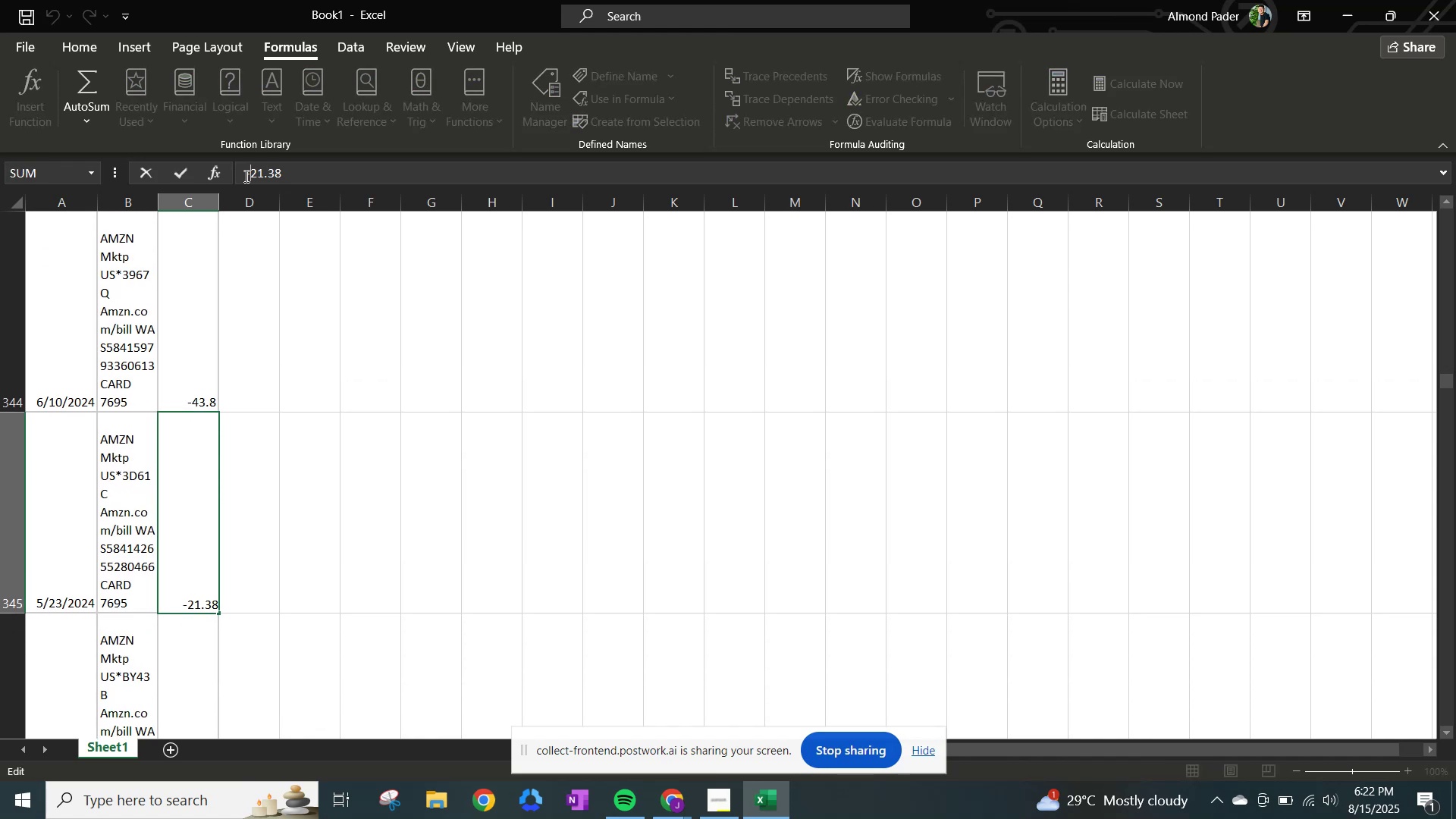 
key(NumpadEnter)
 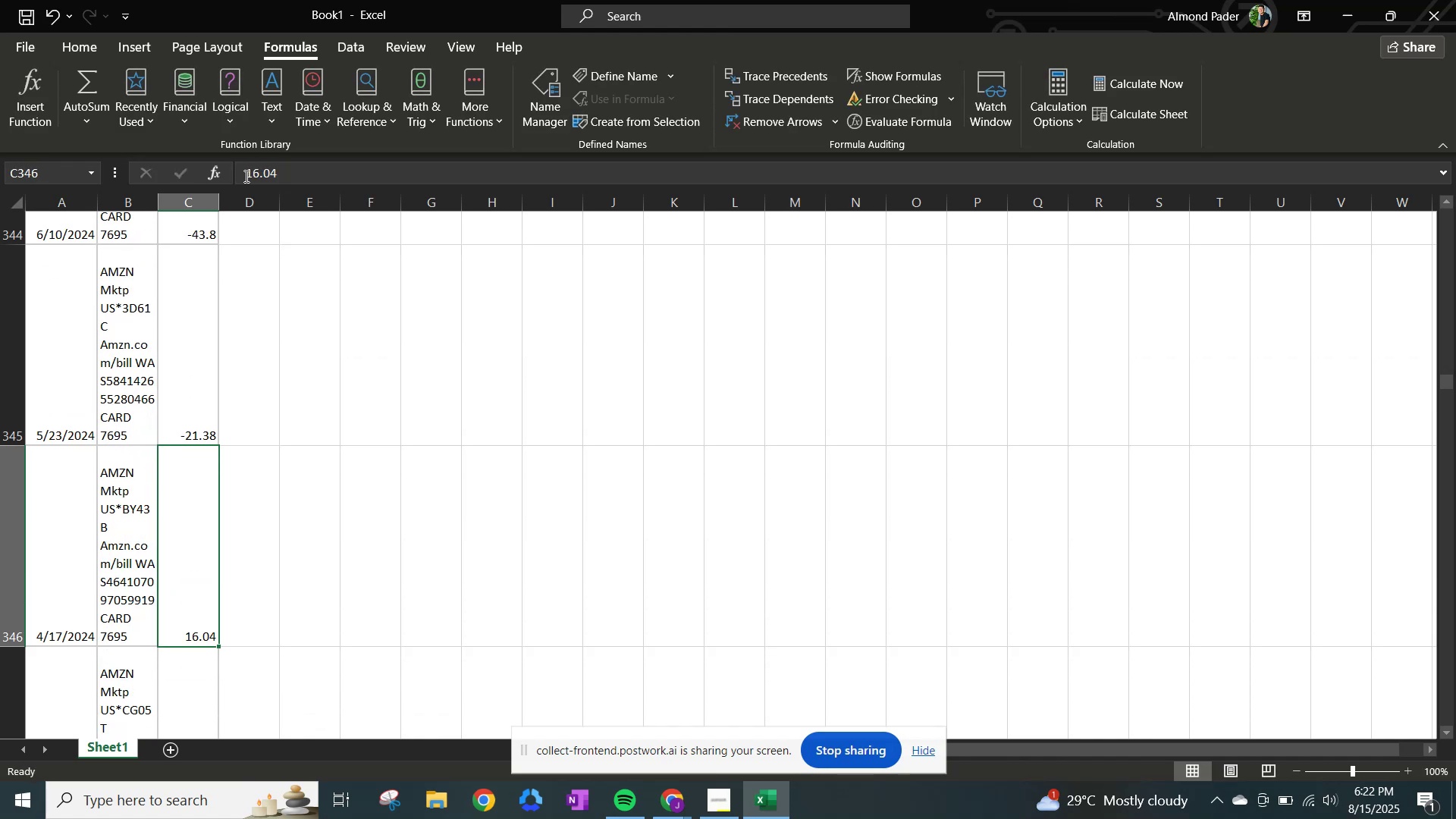 
left_click([245, 176])
 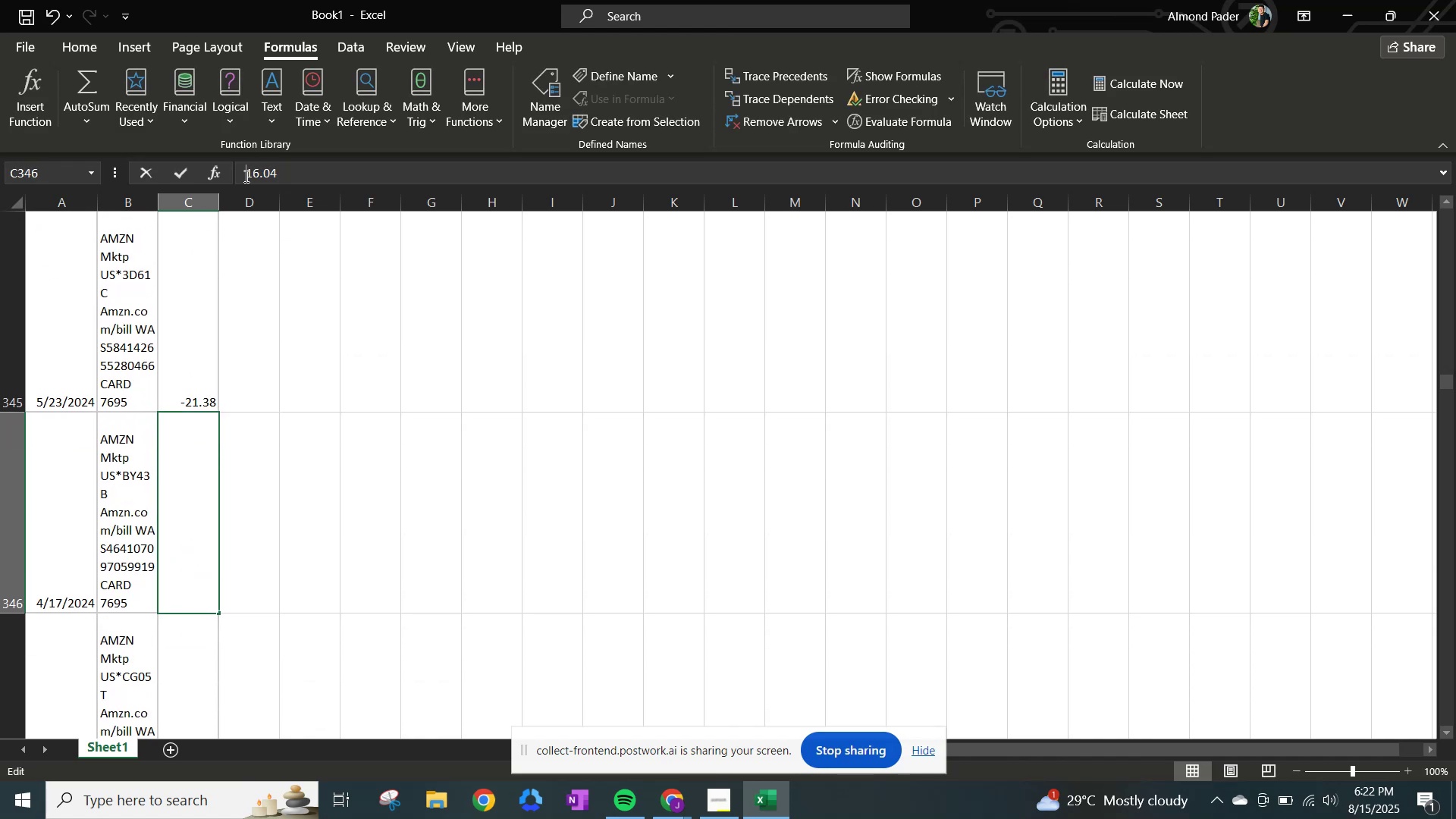 
key(NumpadSubtract)
 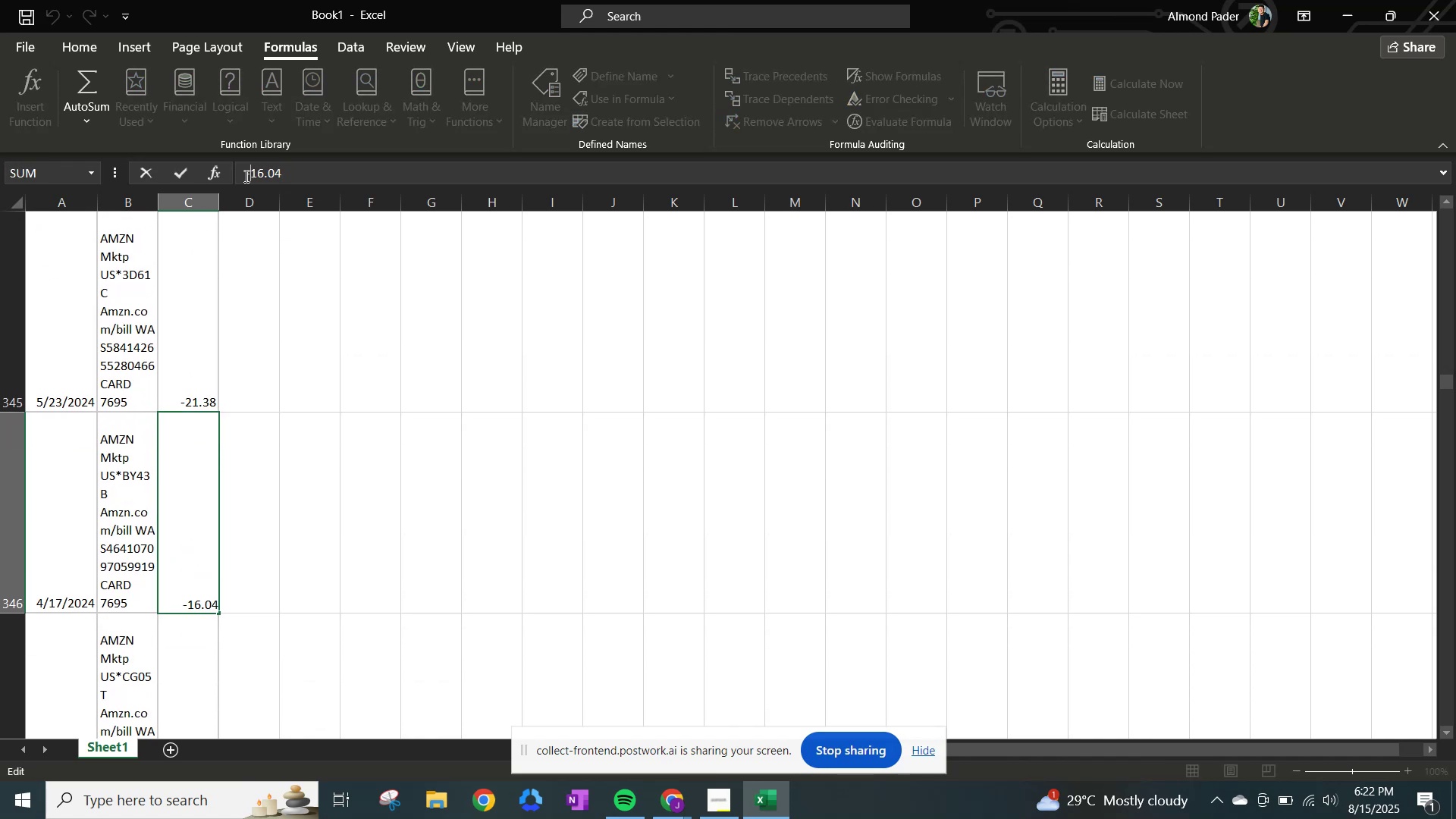 
key(NumpadEnter)
 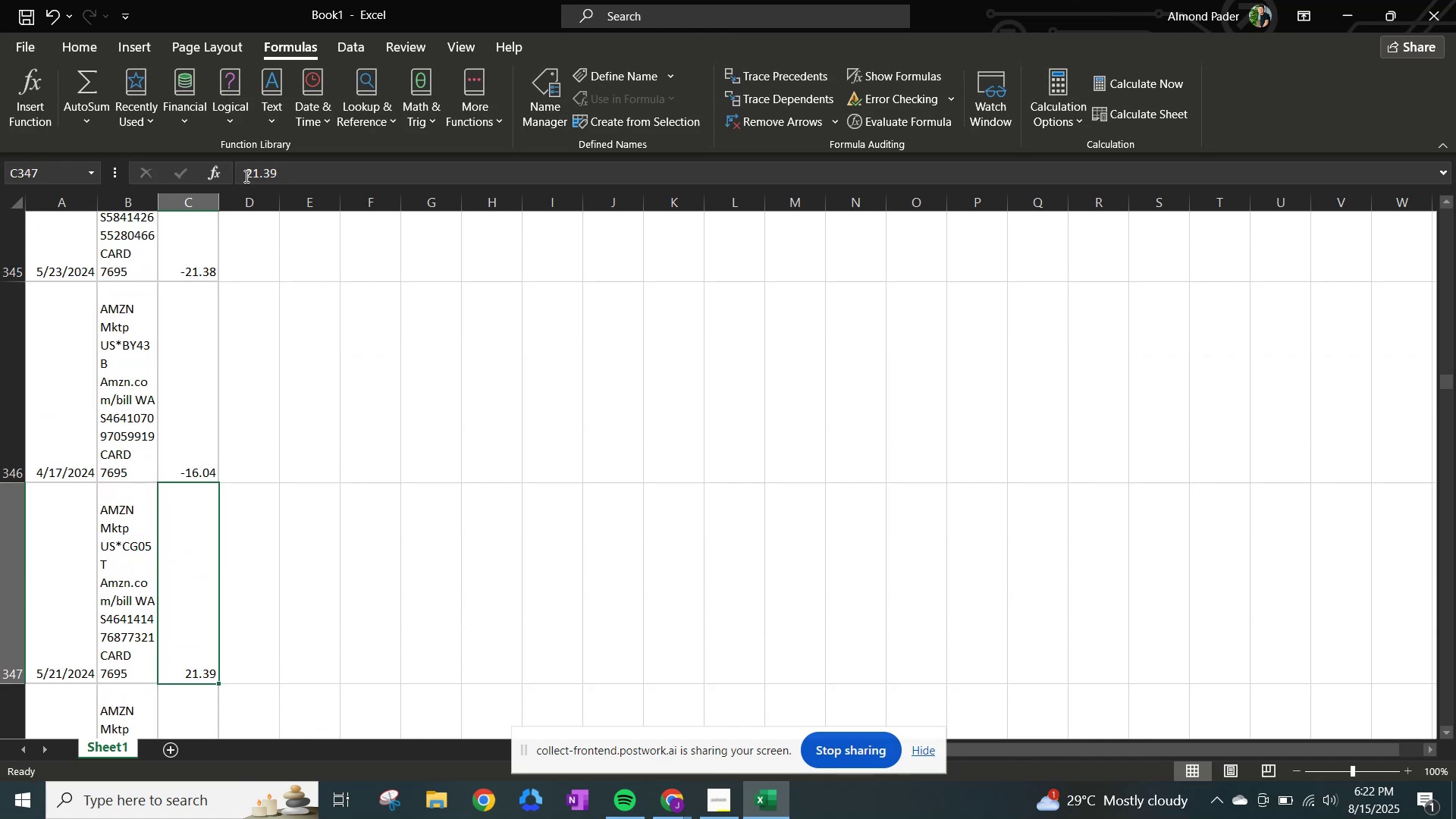 
left_click([245, 176])
 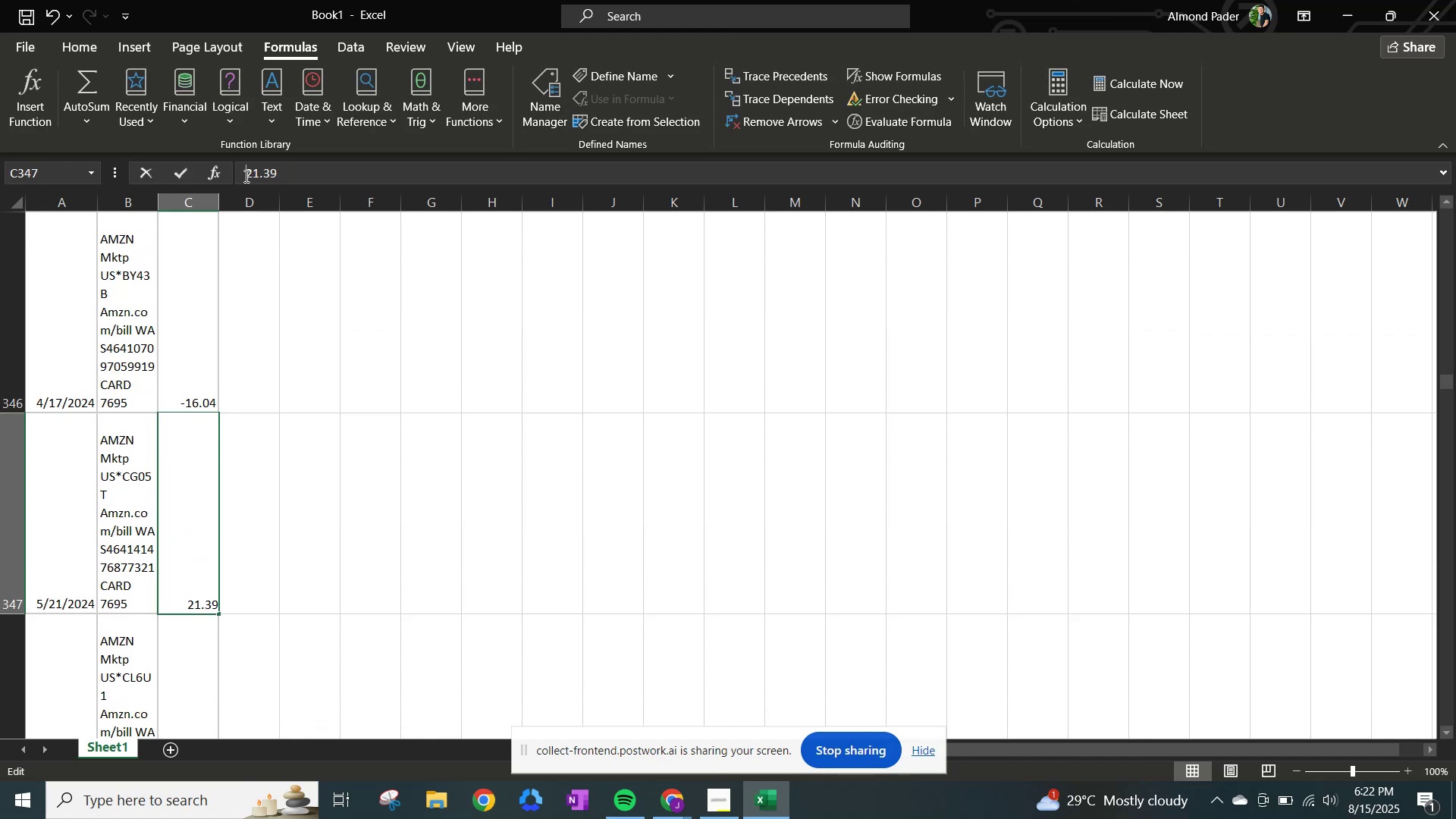 
key(NumpadSubtract)
 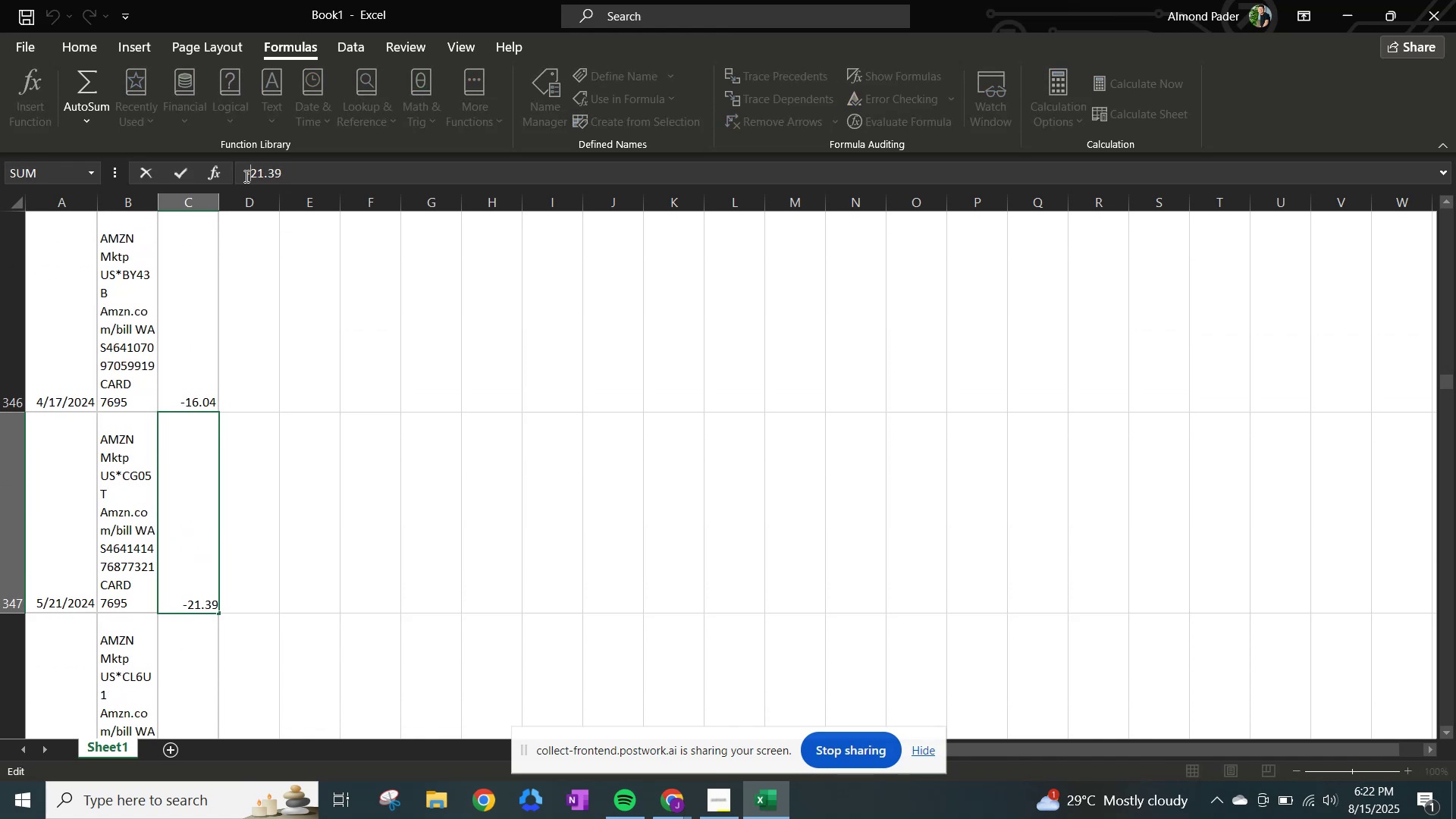 
key(NumpadEnter)
 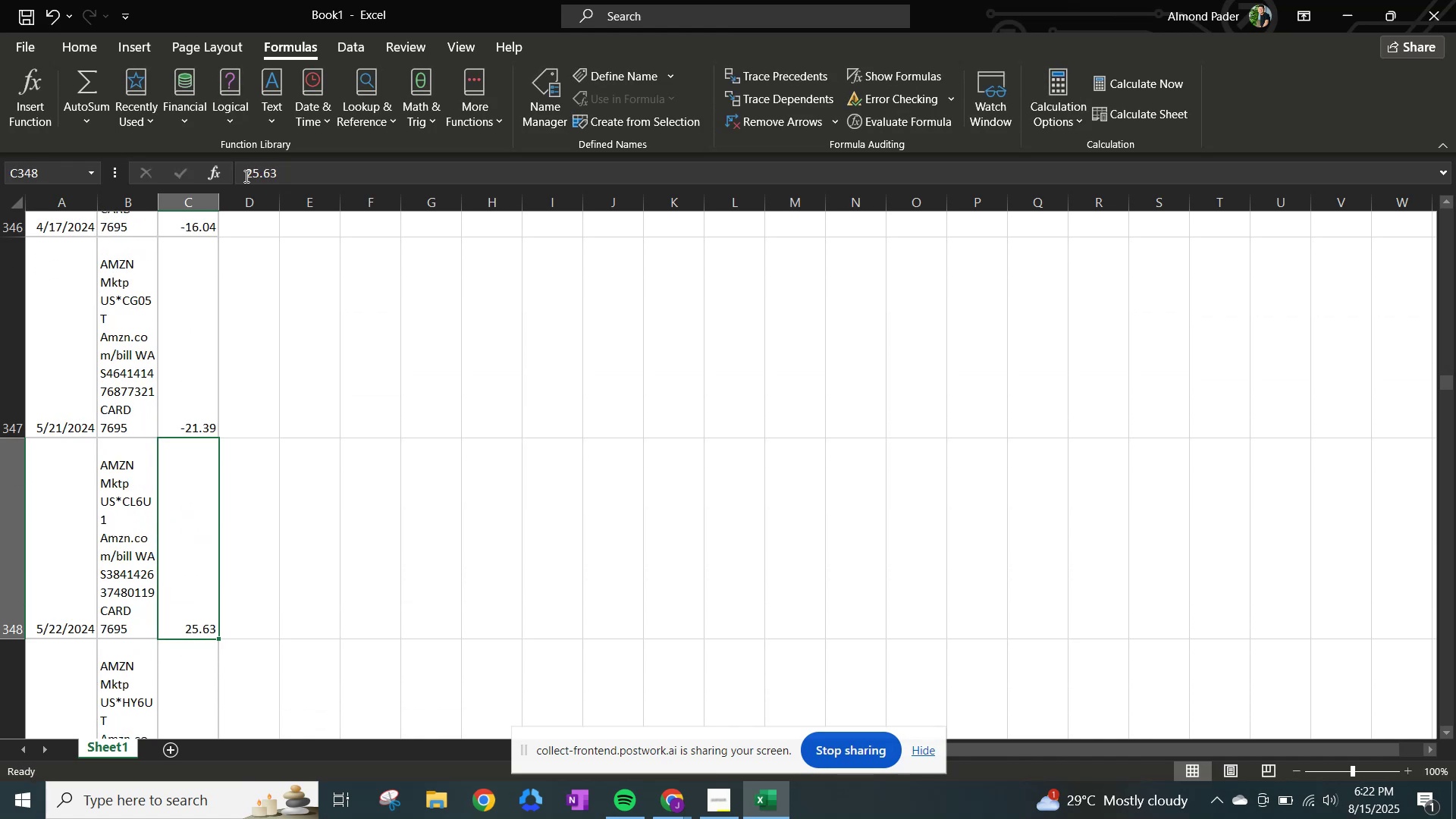 
left_click([245, 176])
 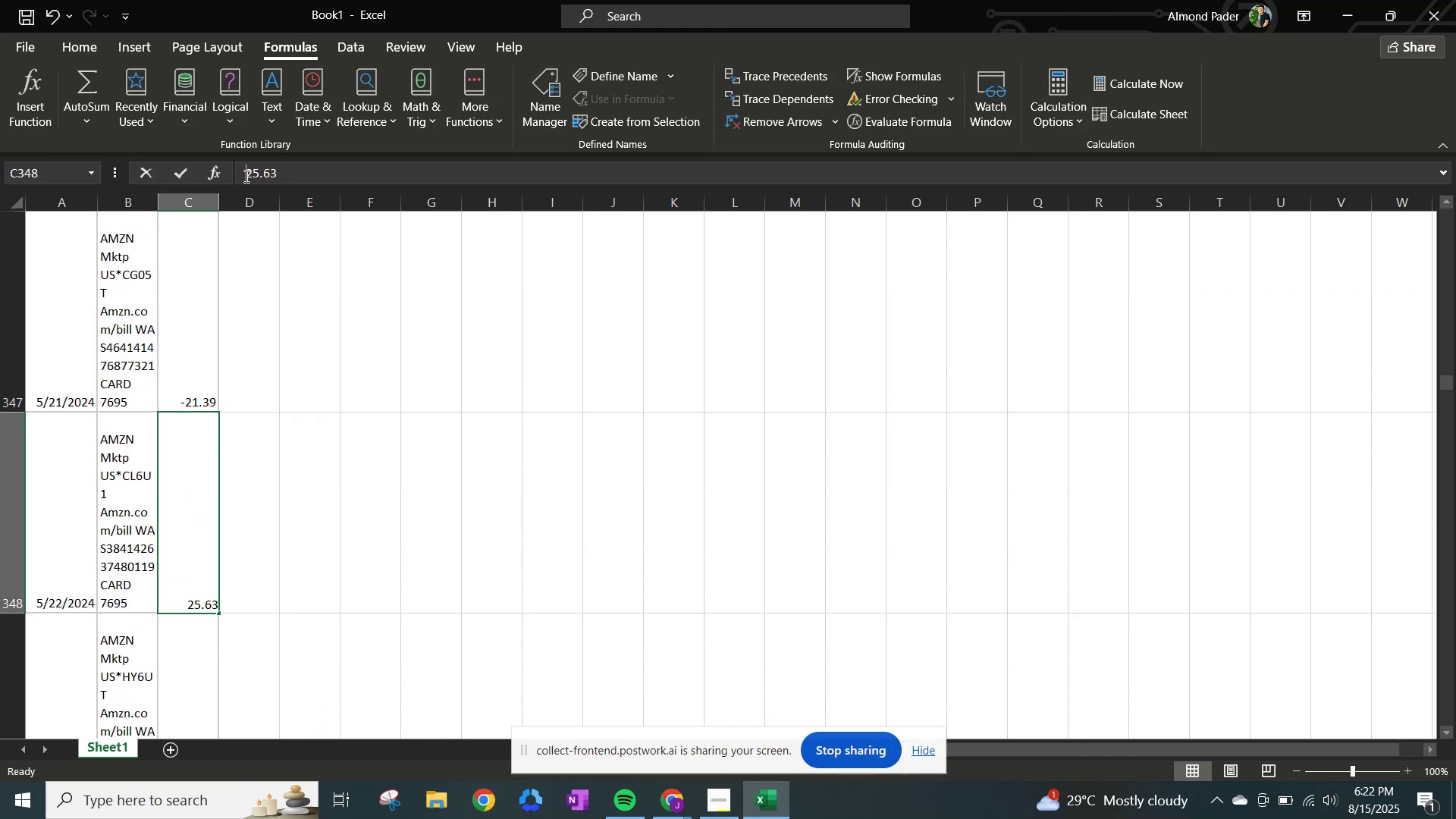 
key(NumpadSubtract)
 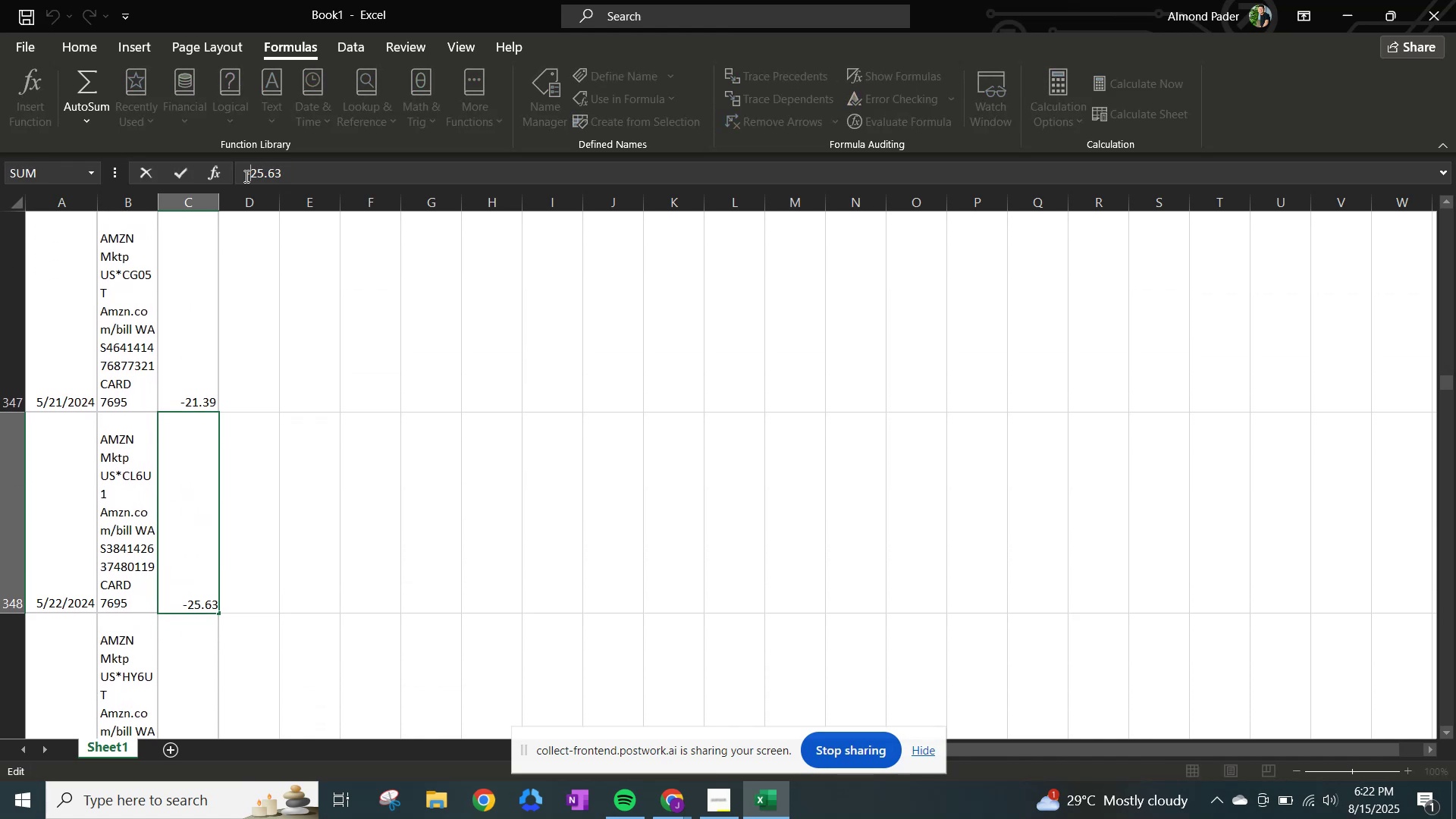 
key(NumpadEnter)
 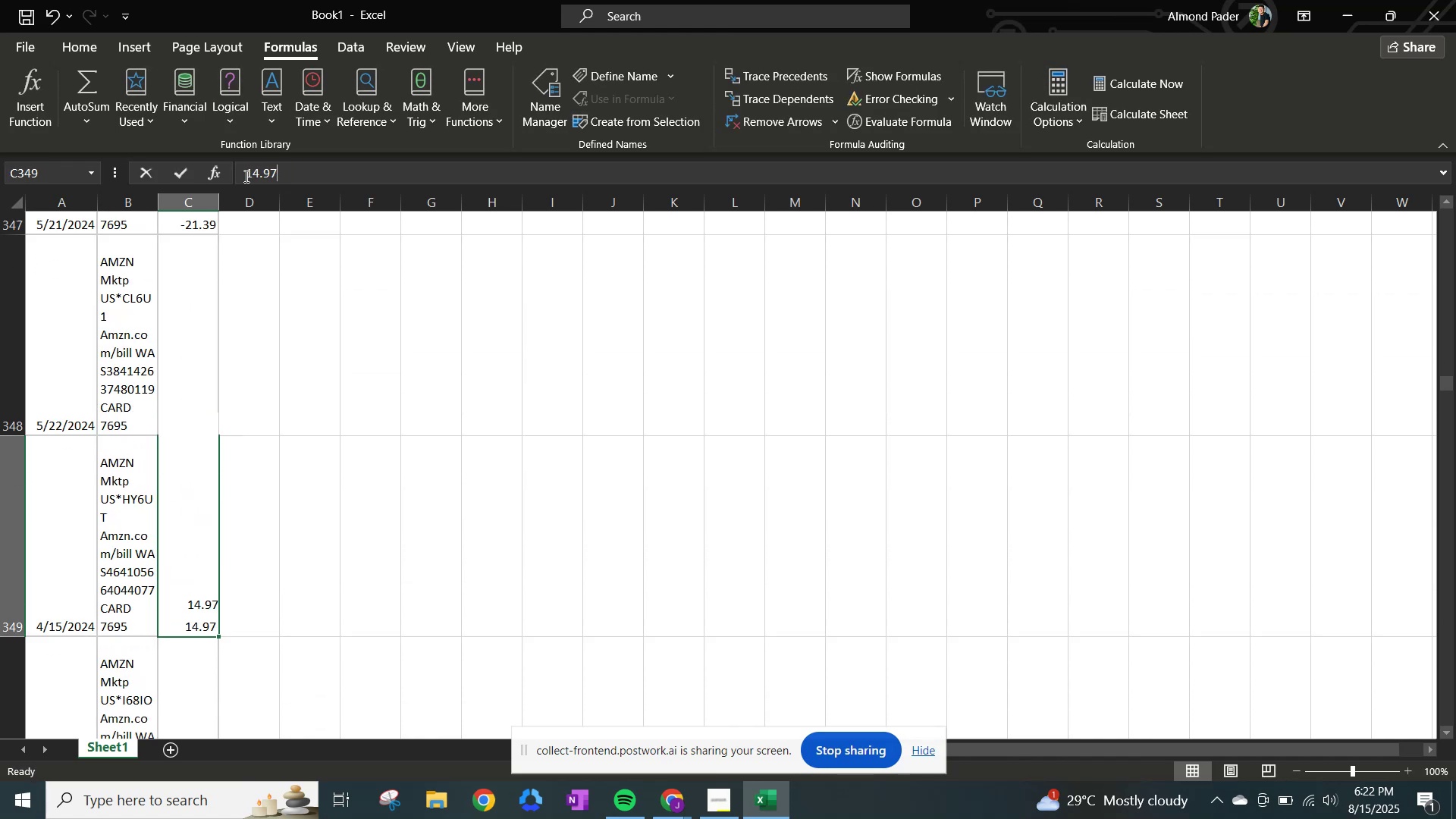 
left_click([245, 176])
 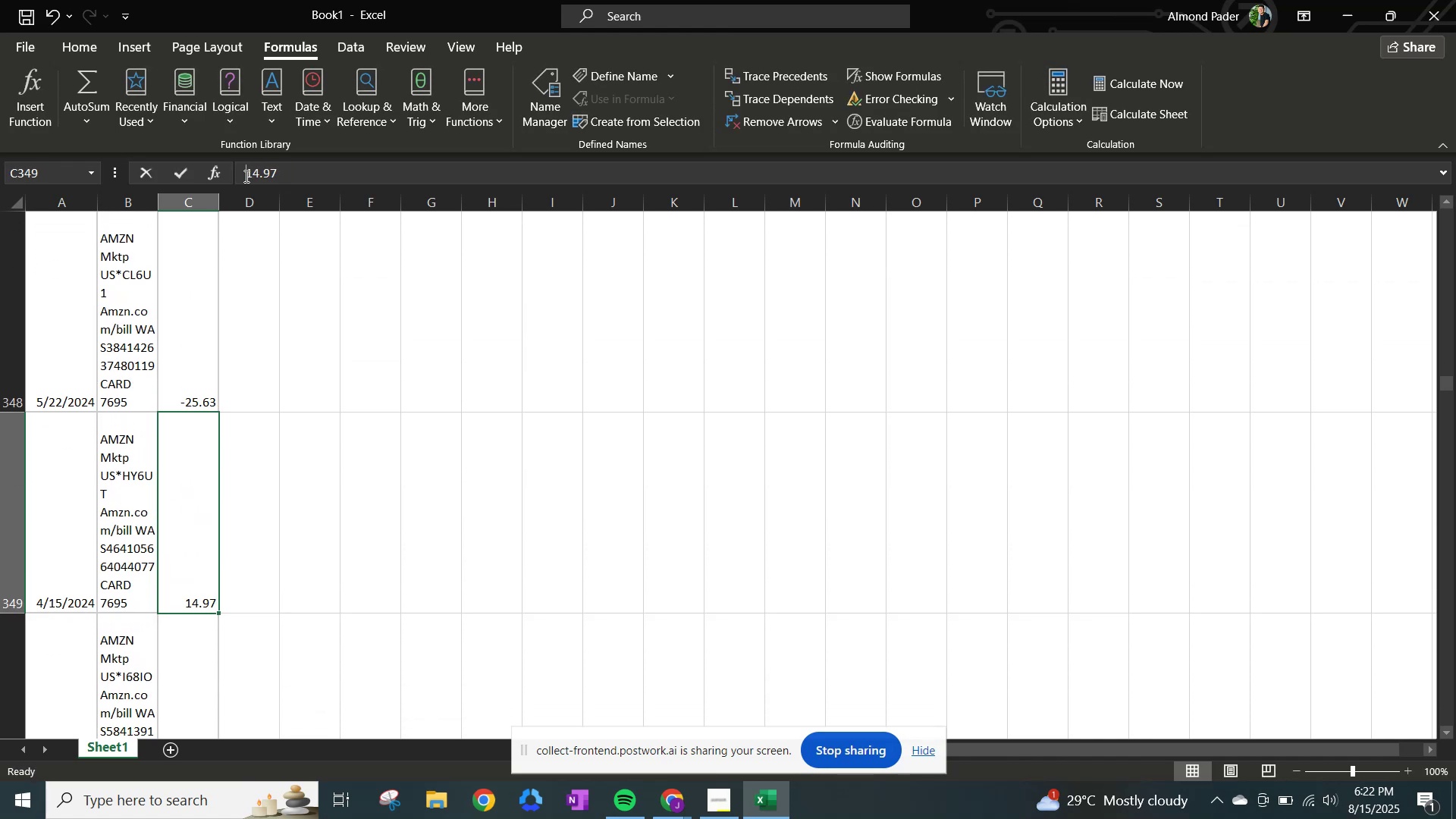 
key(NumpadSubtract)
 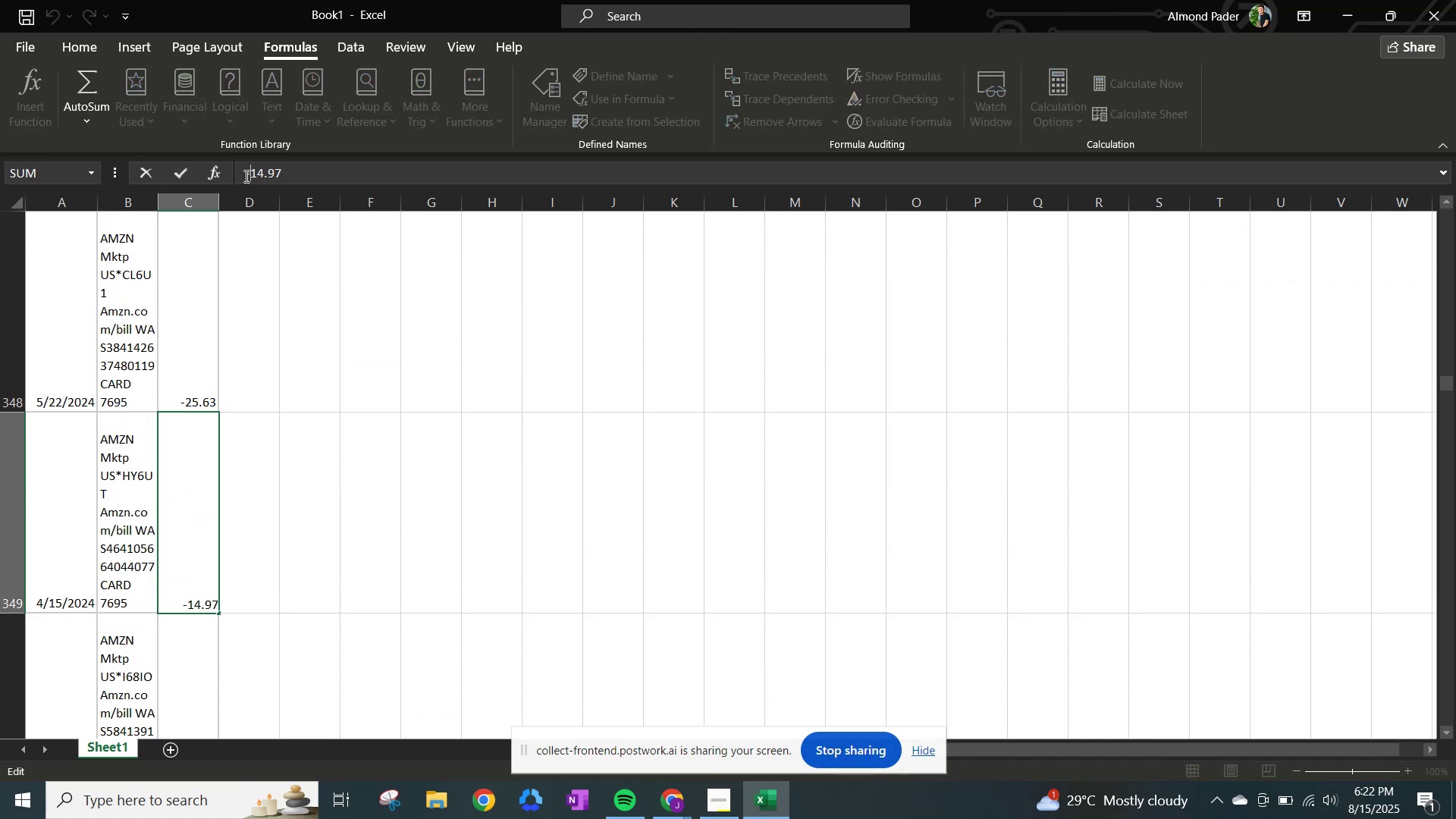 
key(NumpadEnter)
 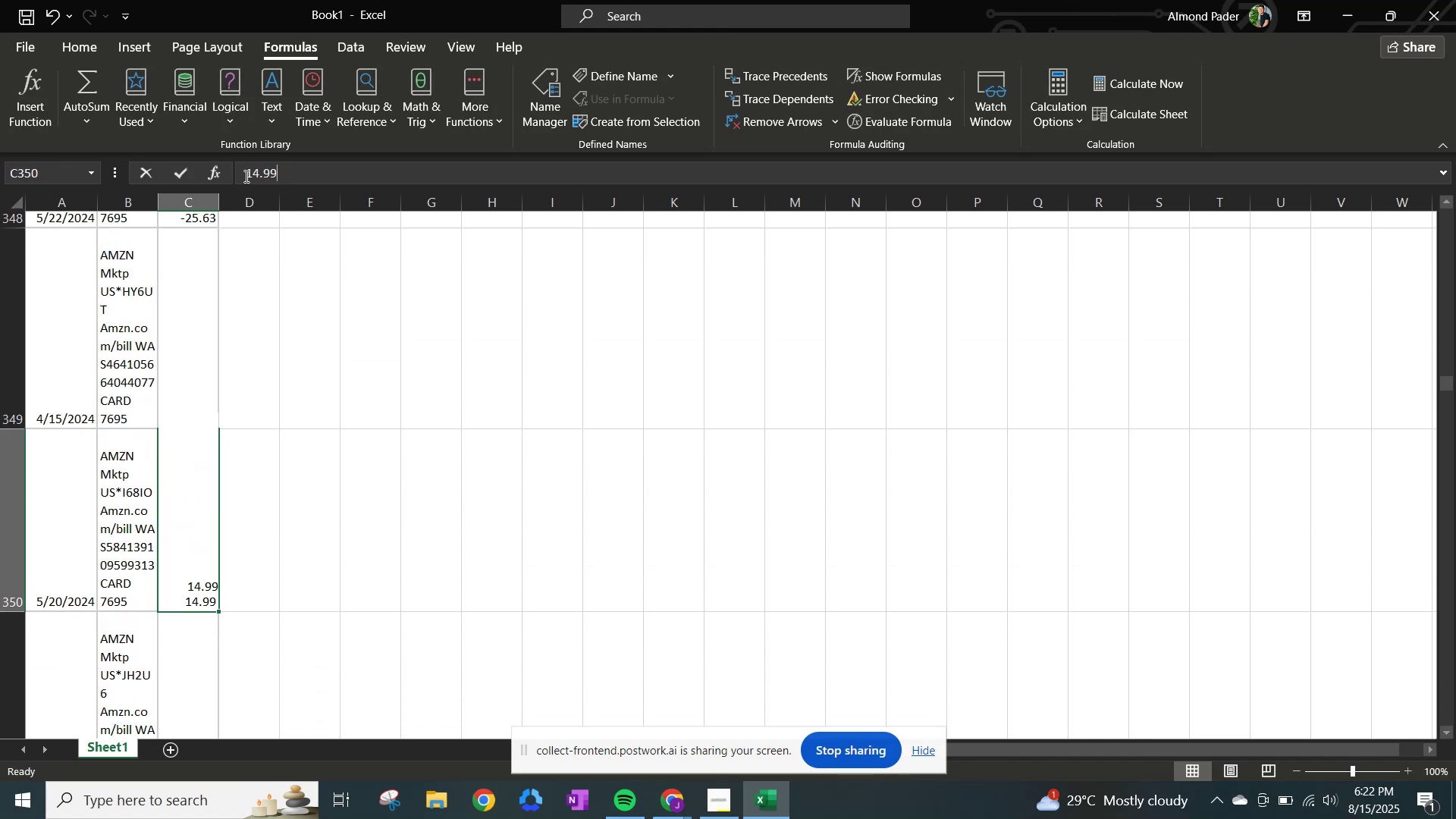 
left_click([245, 176])
 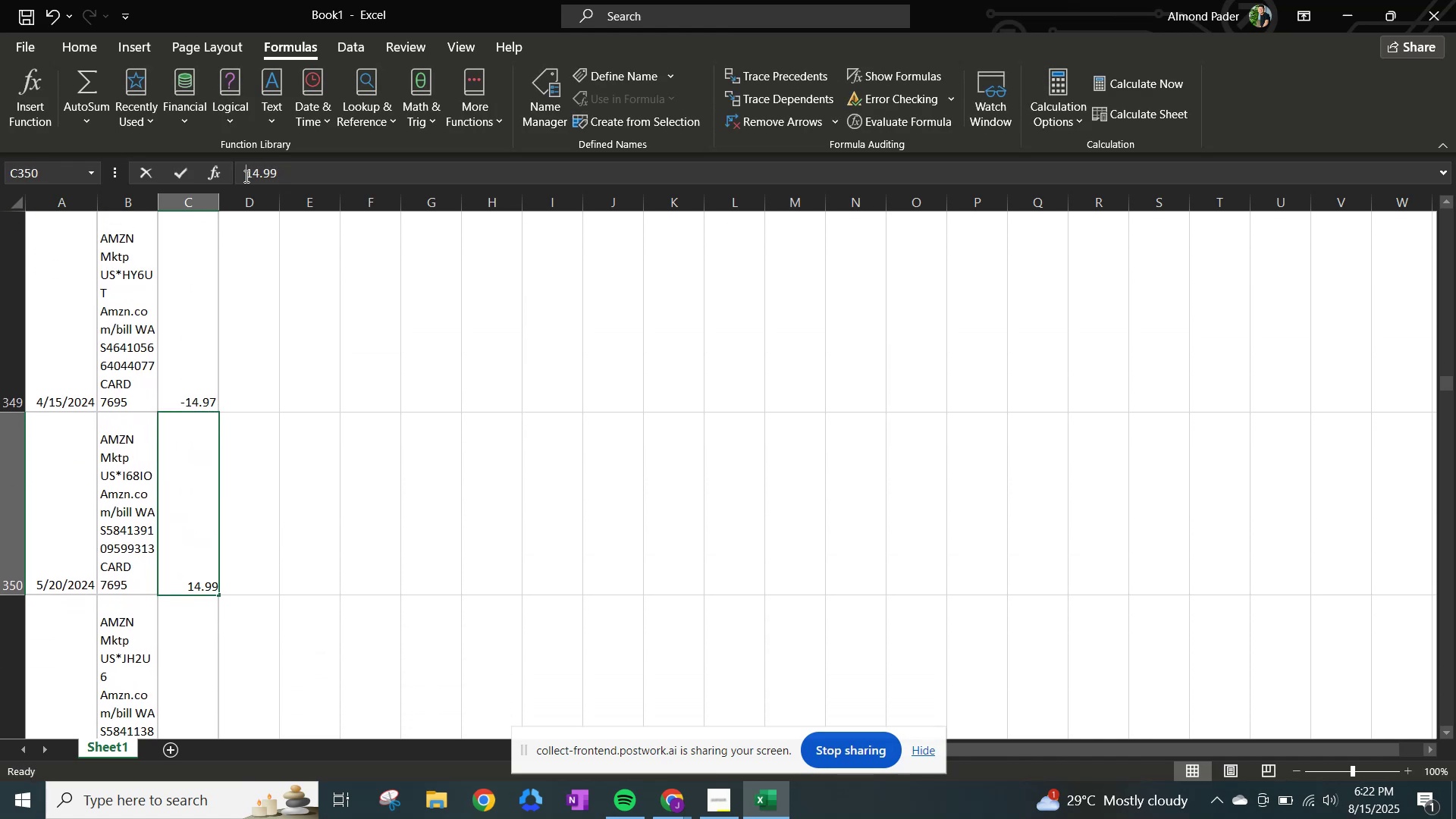 
key(NumpadSubtract)
 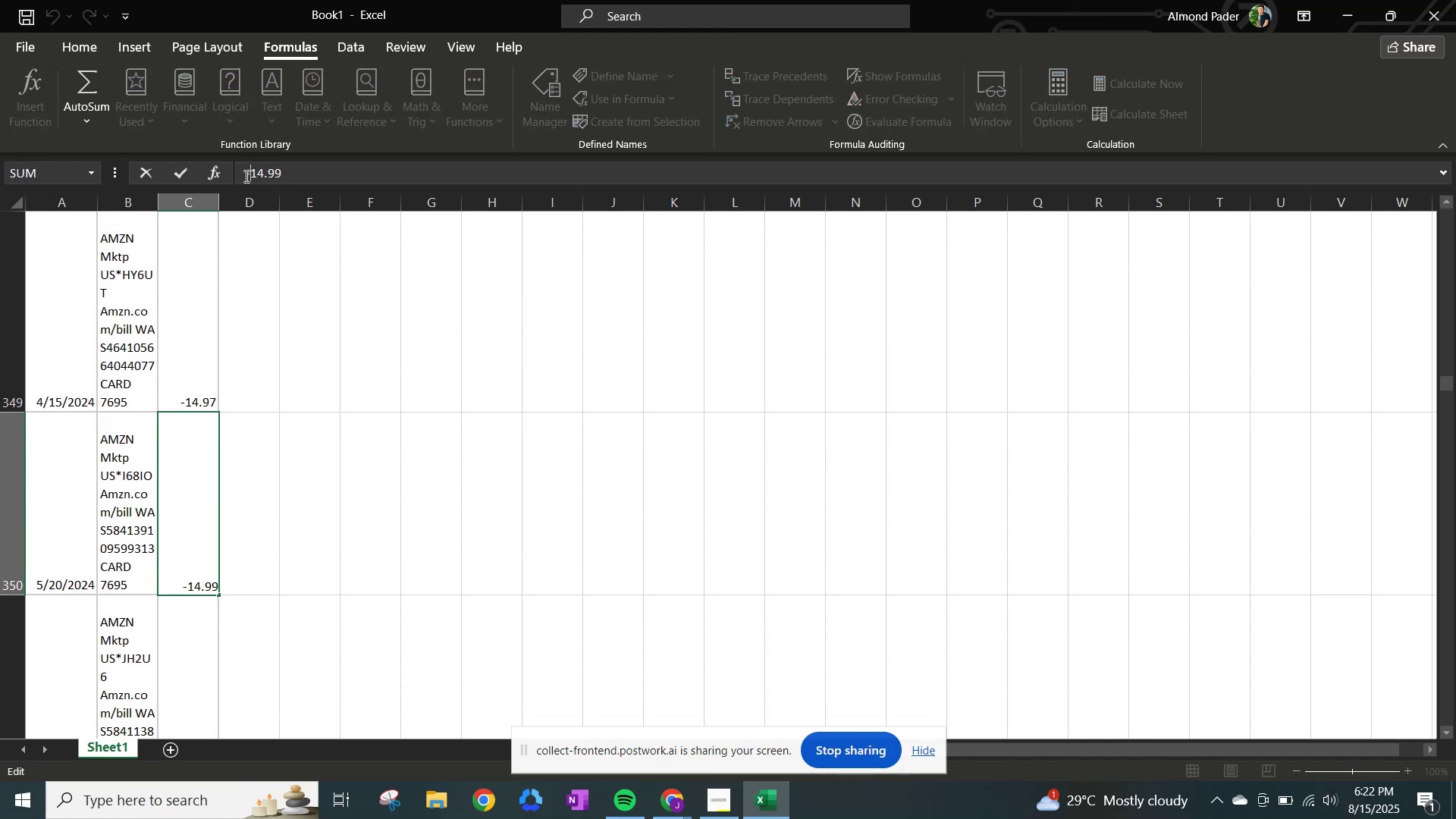 
key(NumpadEnter)
 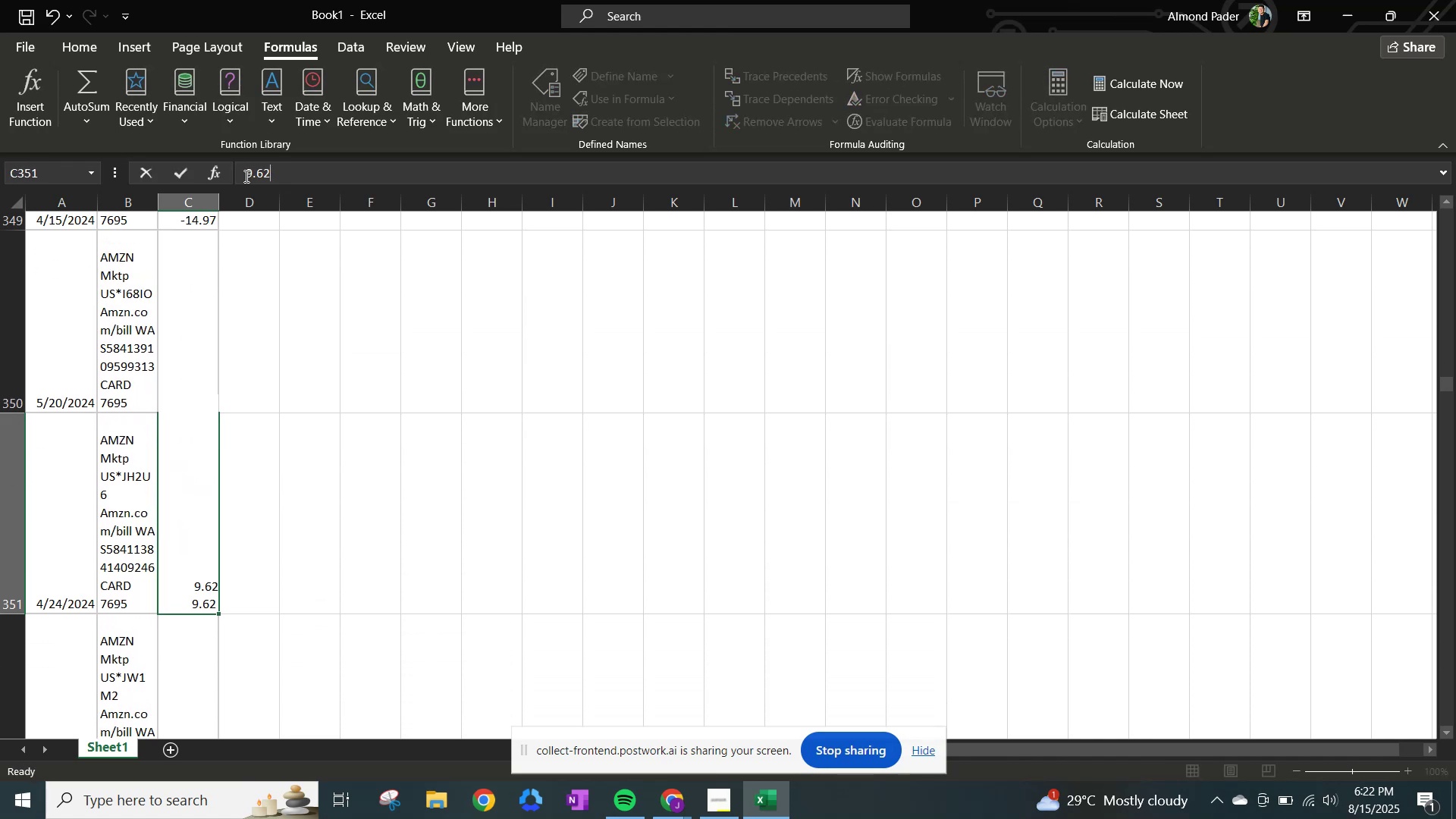 
left_click([245, 176])
 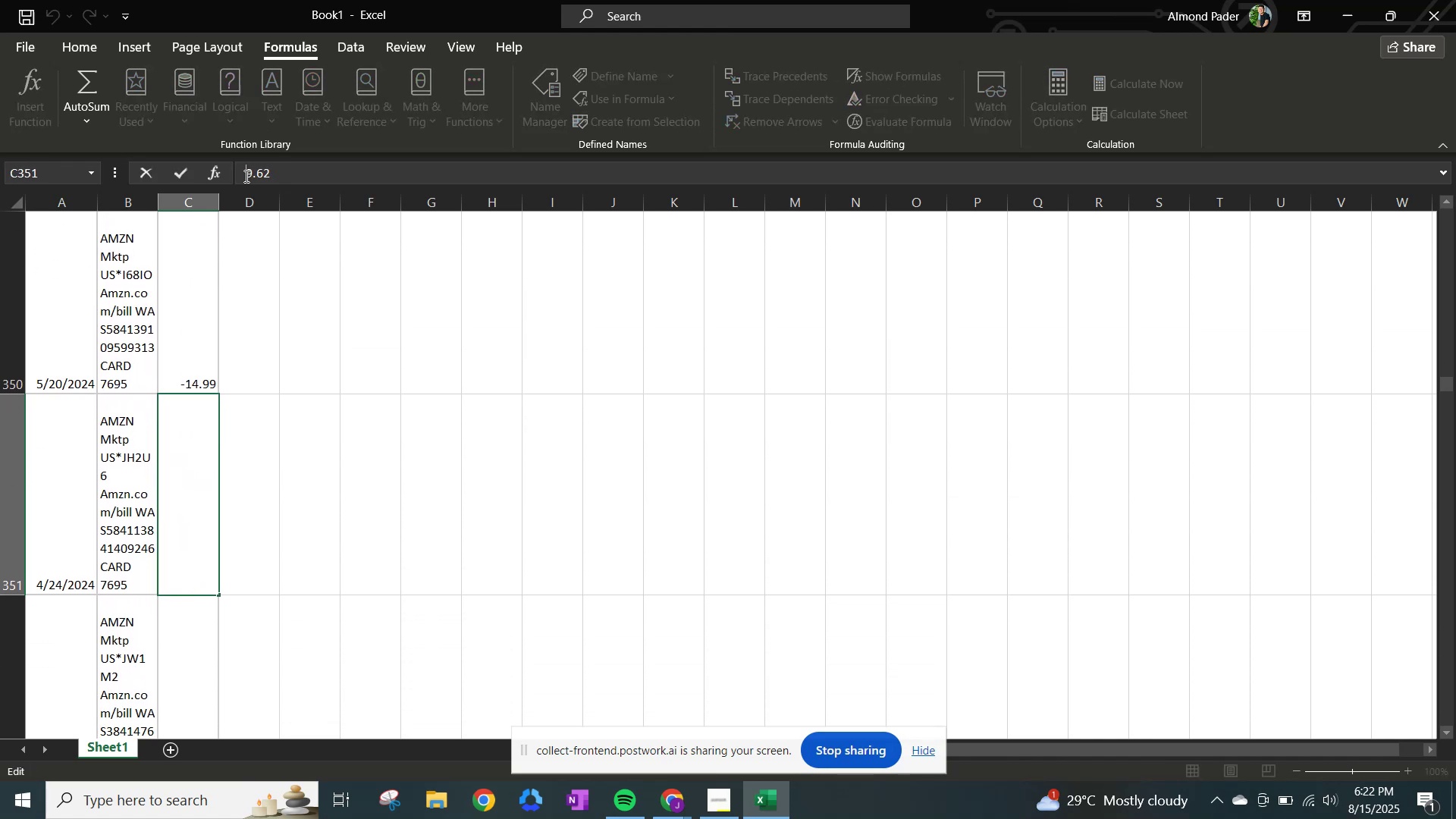 
key(NumpadSubtract)
 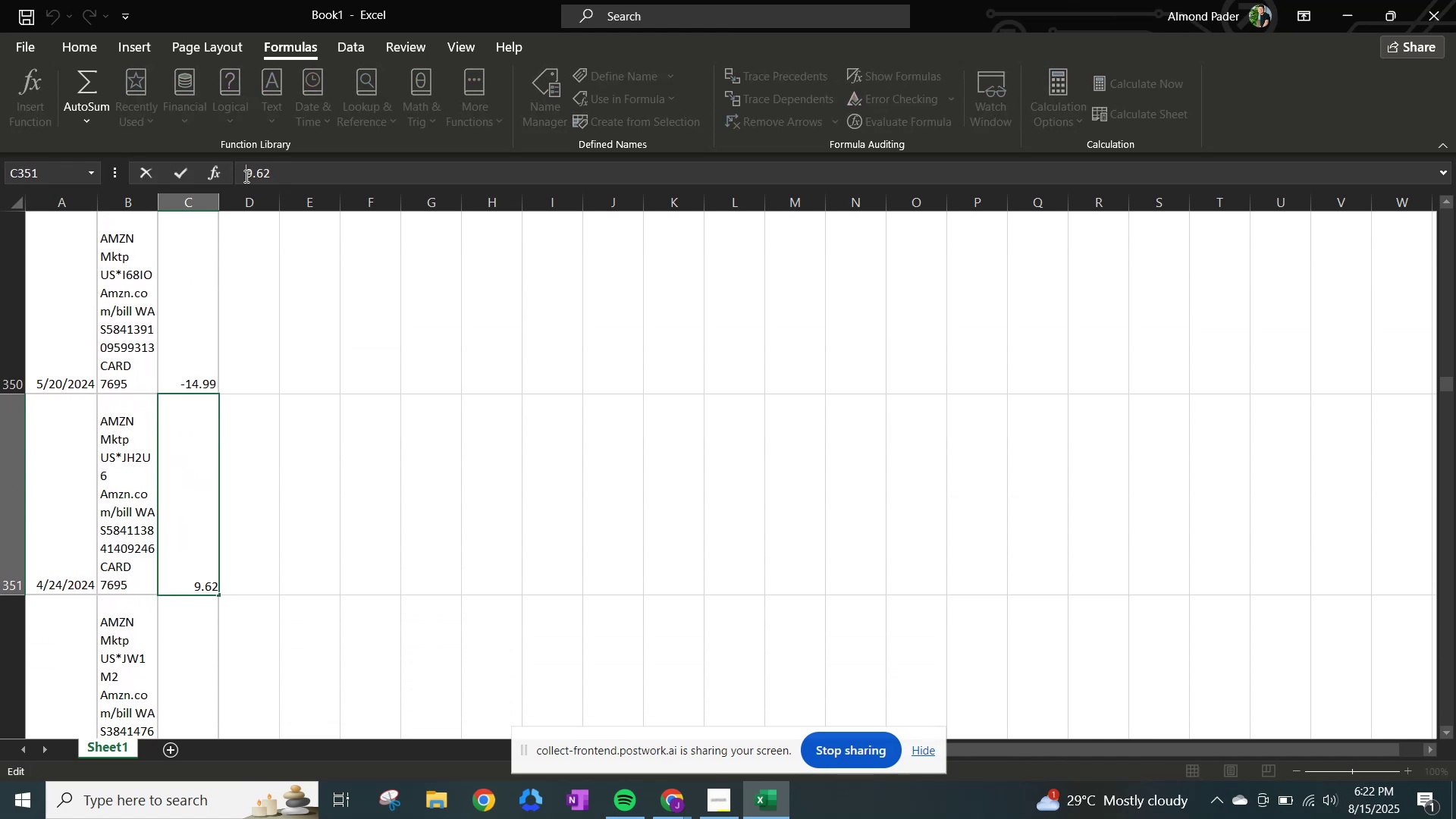 
key(NumpadEnter)
 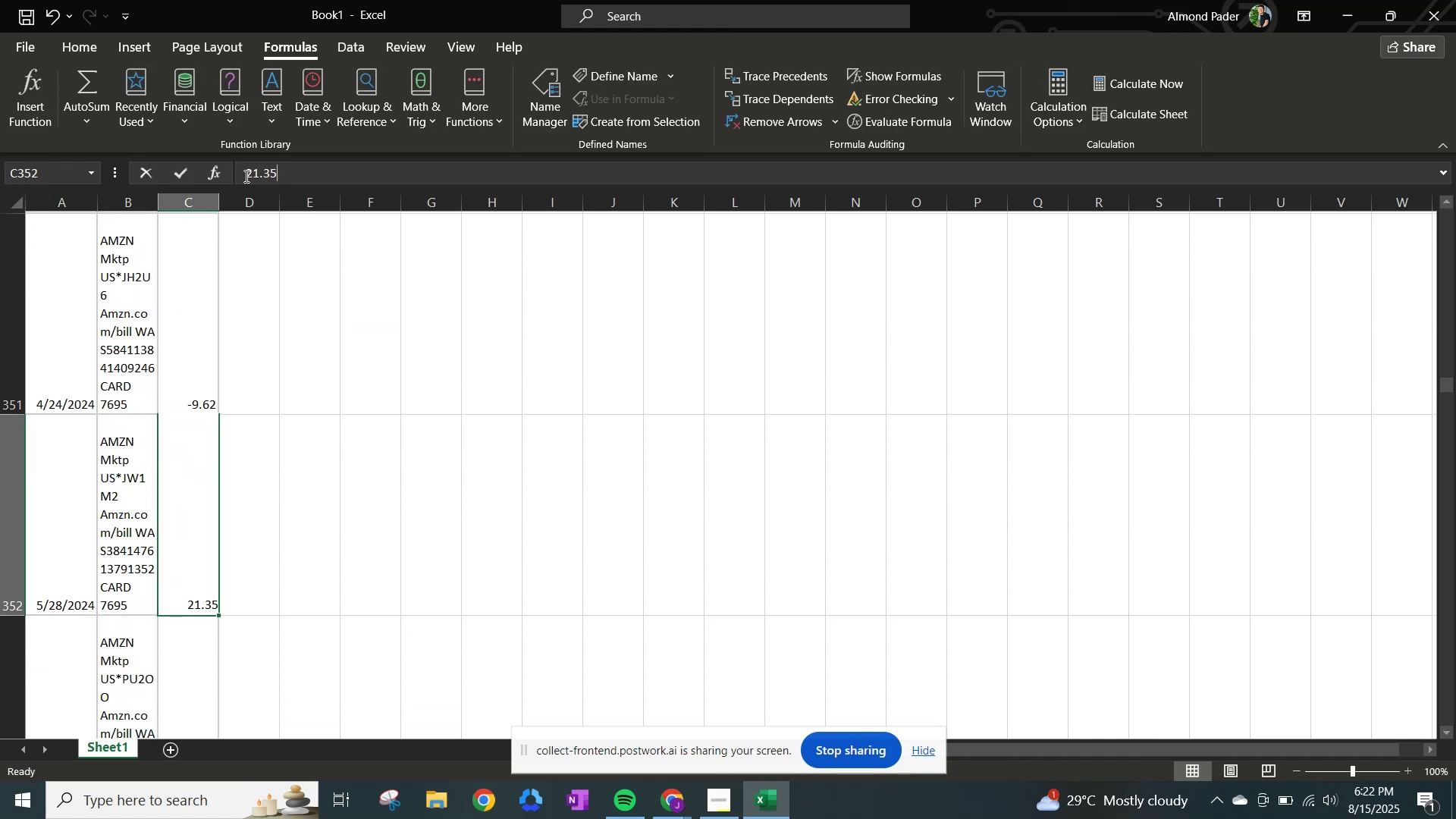 
left_click([245, 176])
 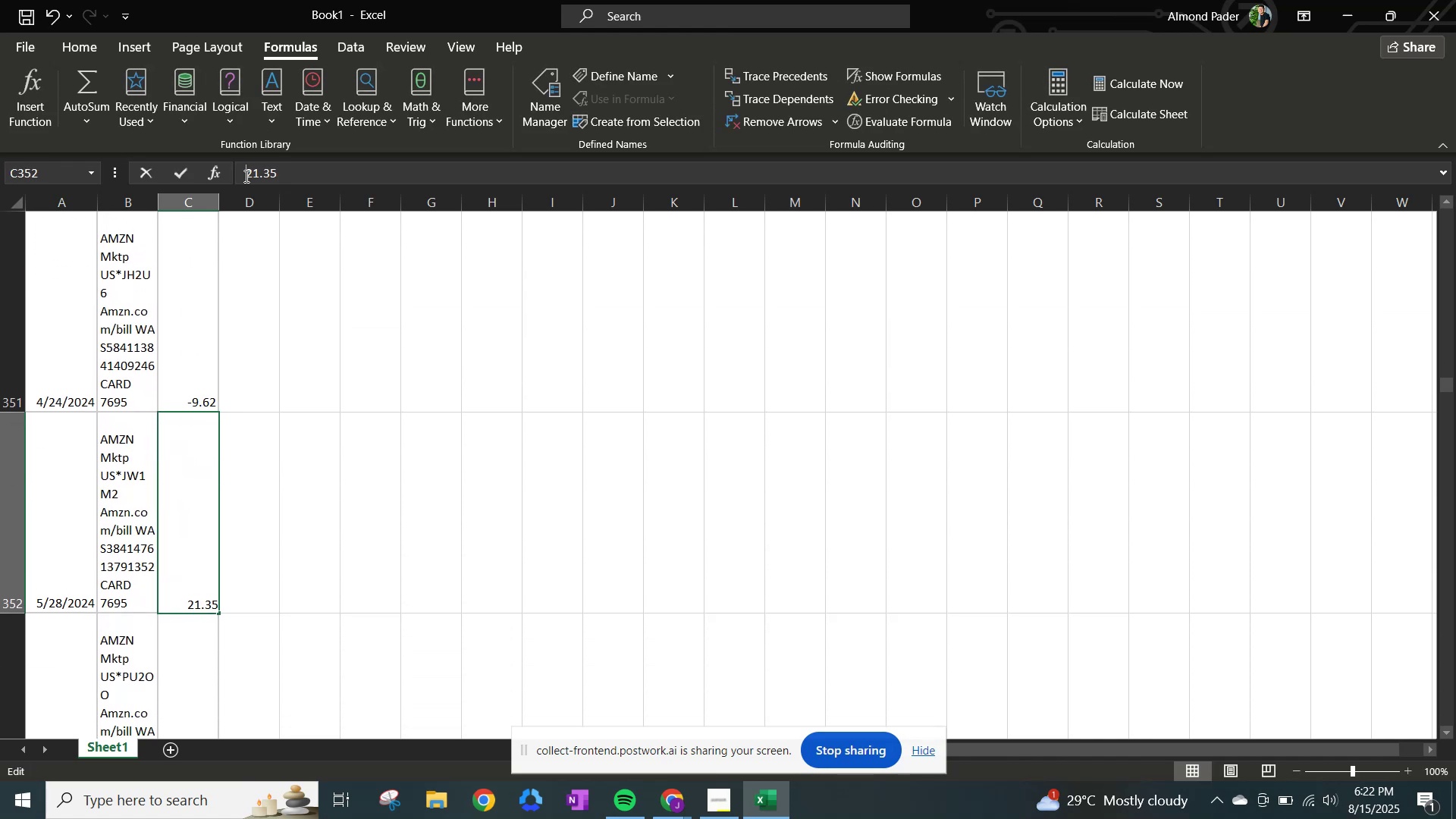 
key(NumpadEnter)
 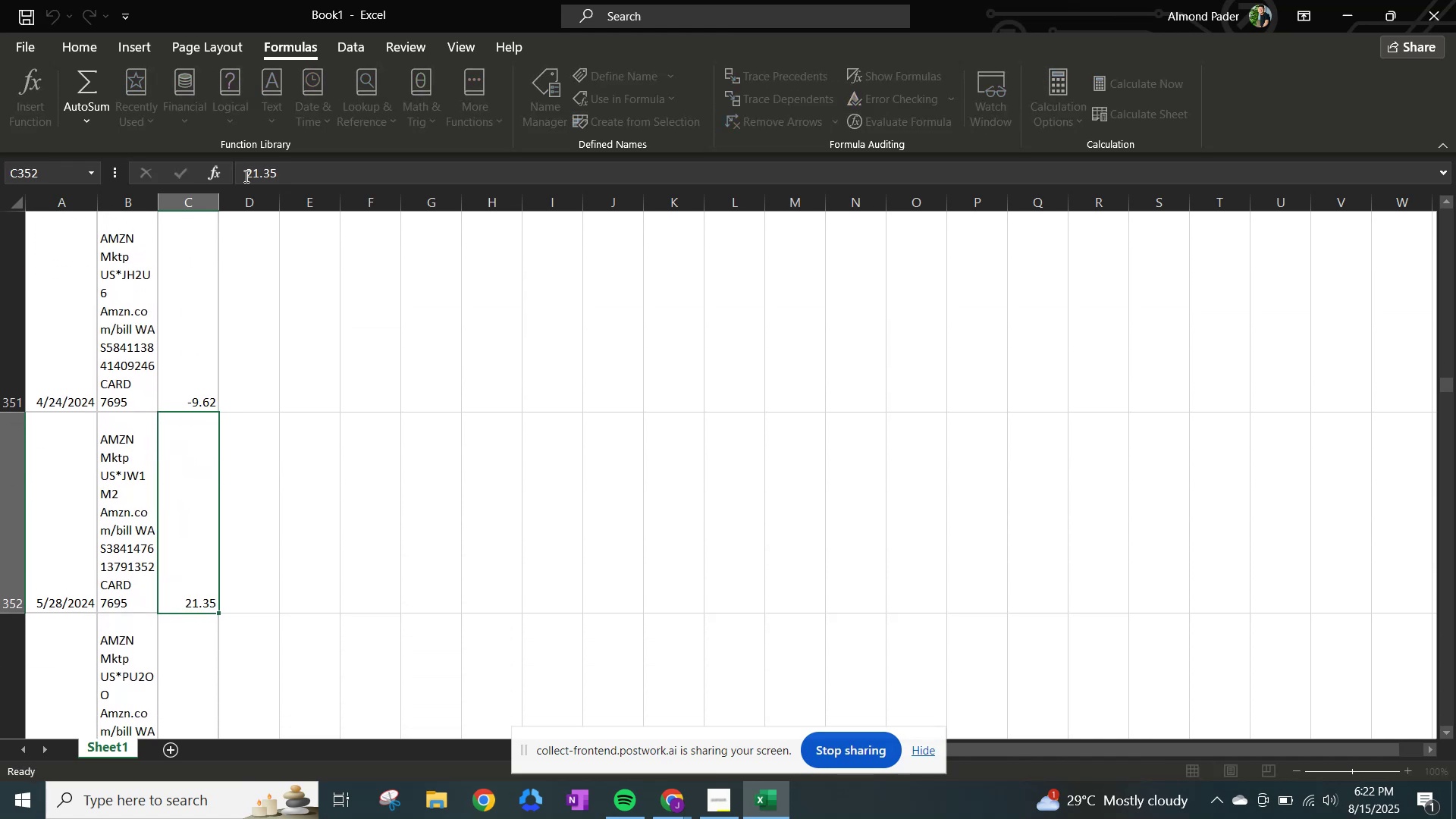 
key(NumpadSubtract)
 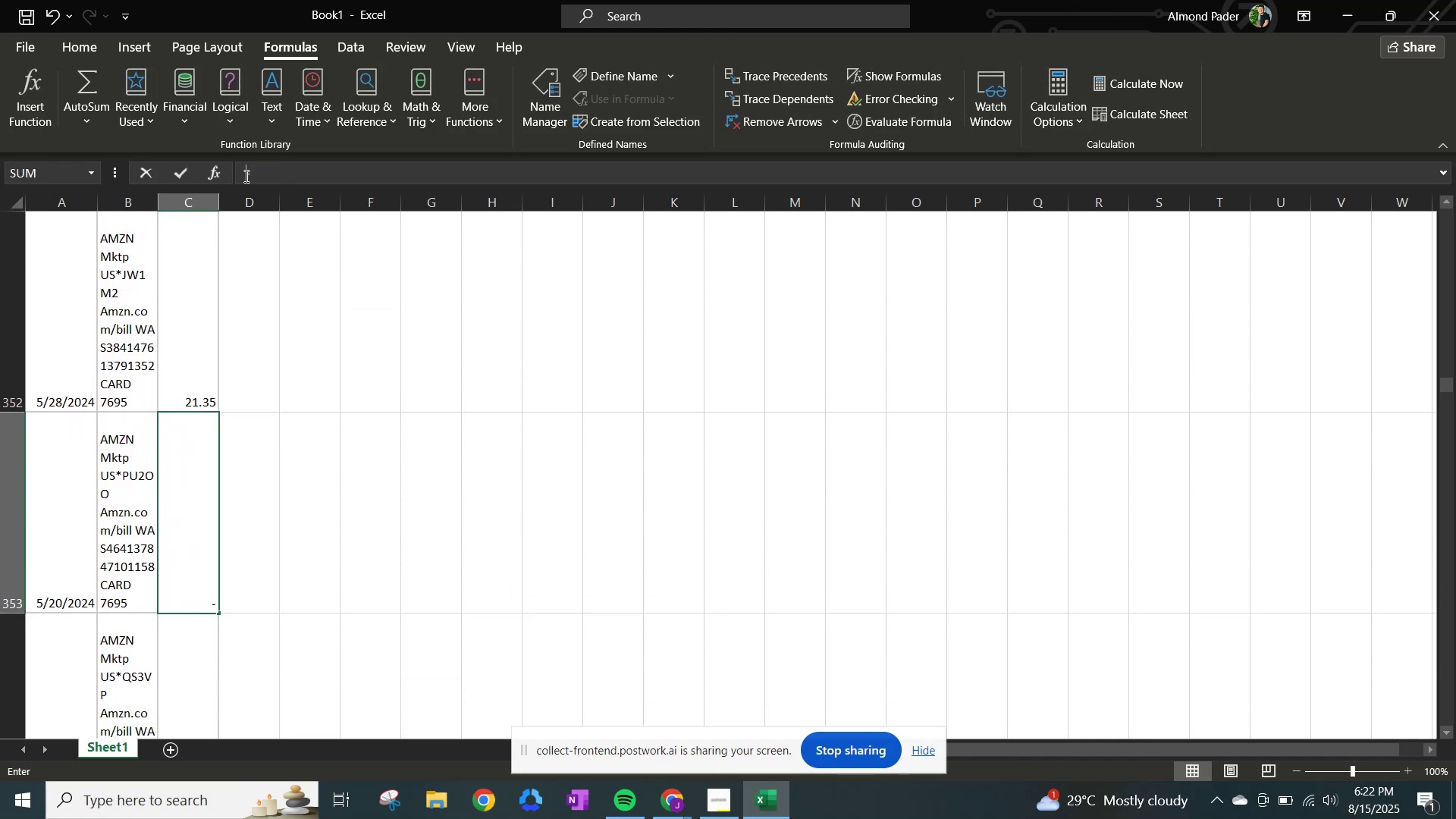 
left_click([245, 176])
 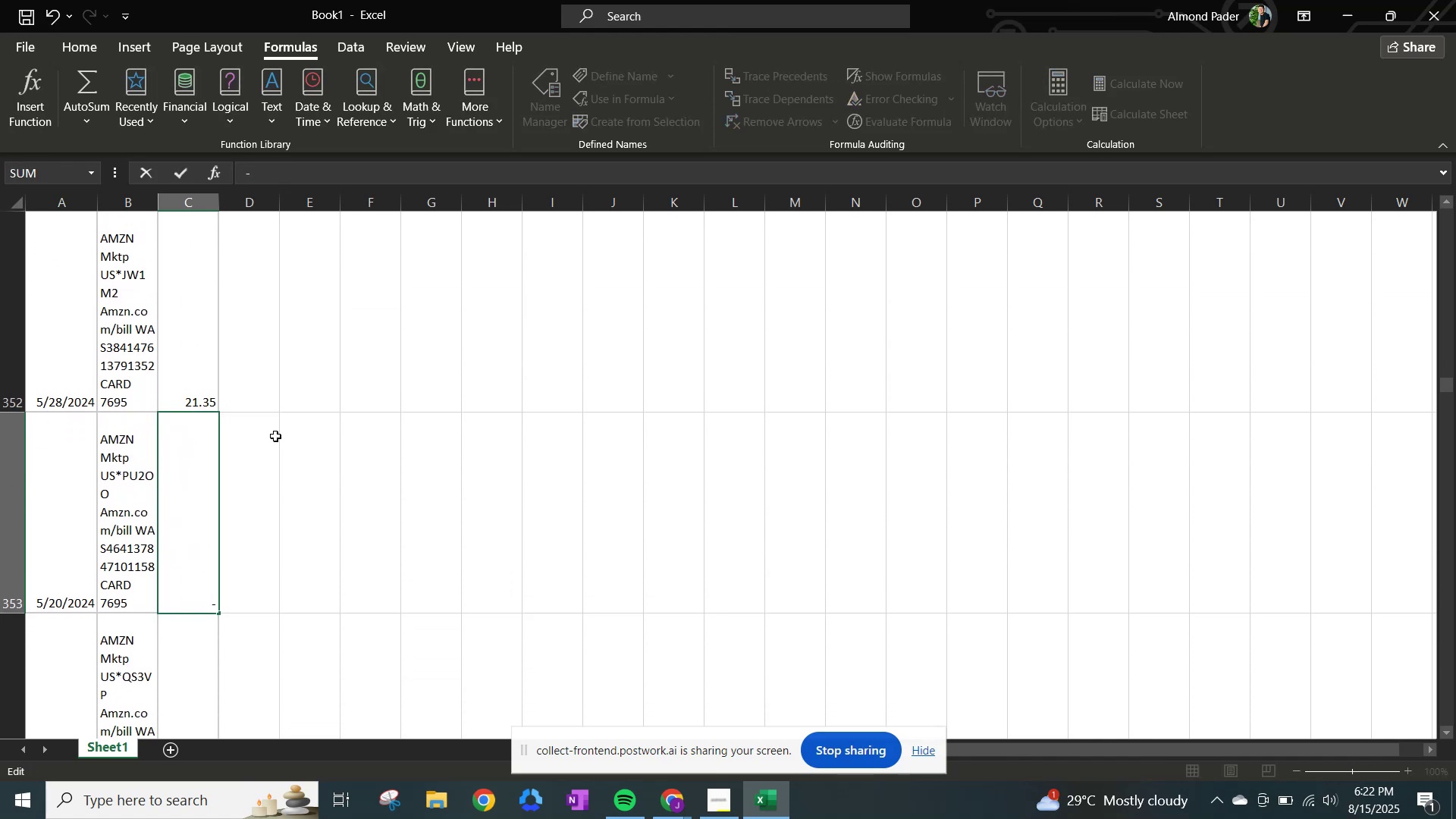 
left_click([282, 439])
 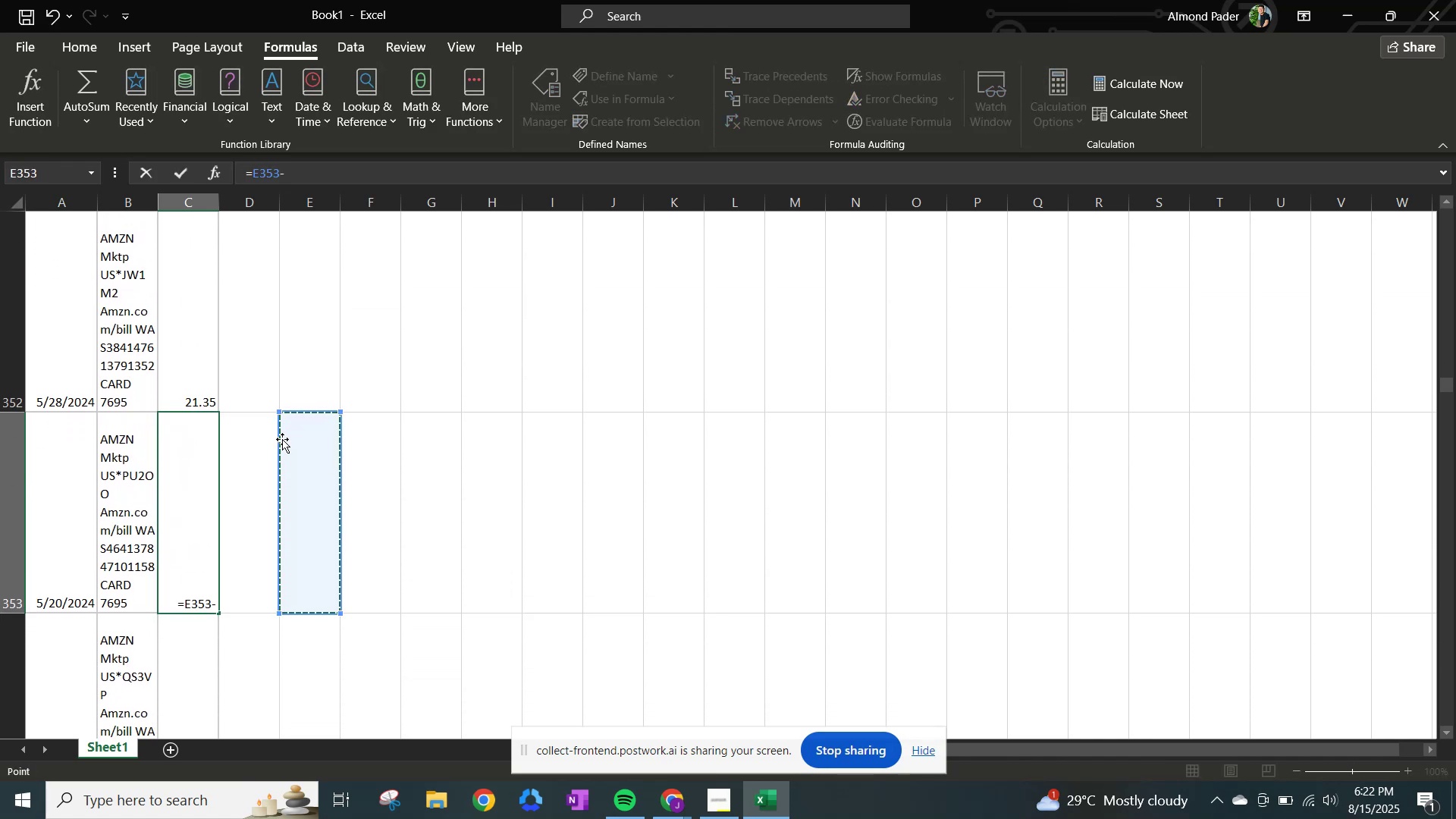 
key(Control+ControlLeft)
 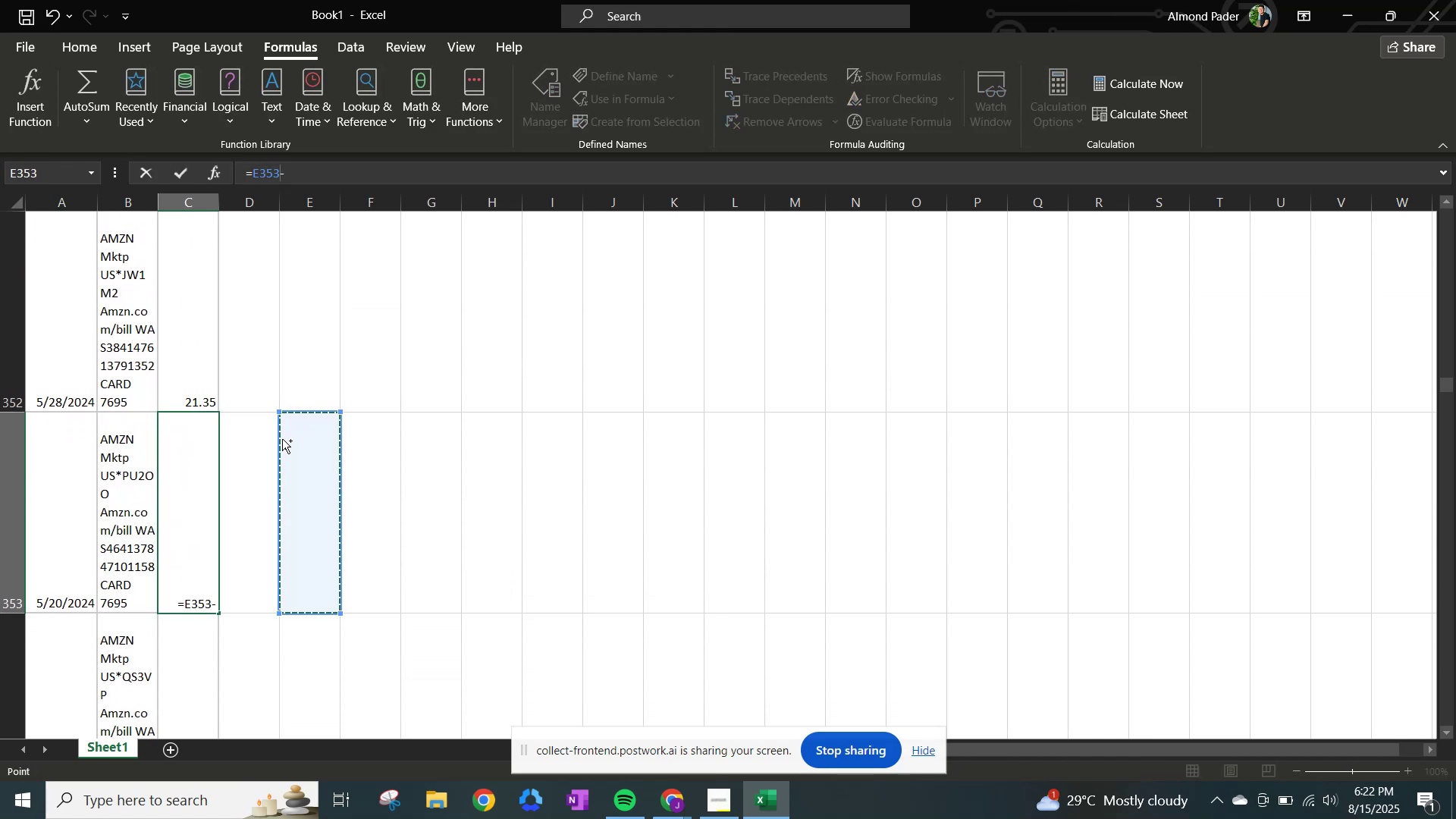 
key(Control+Z)
 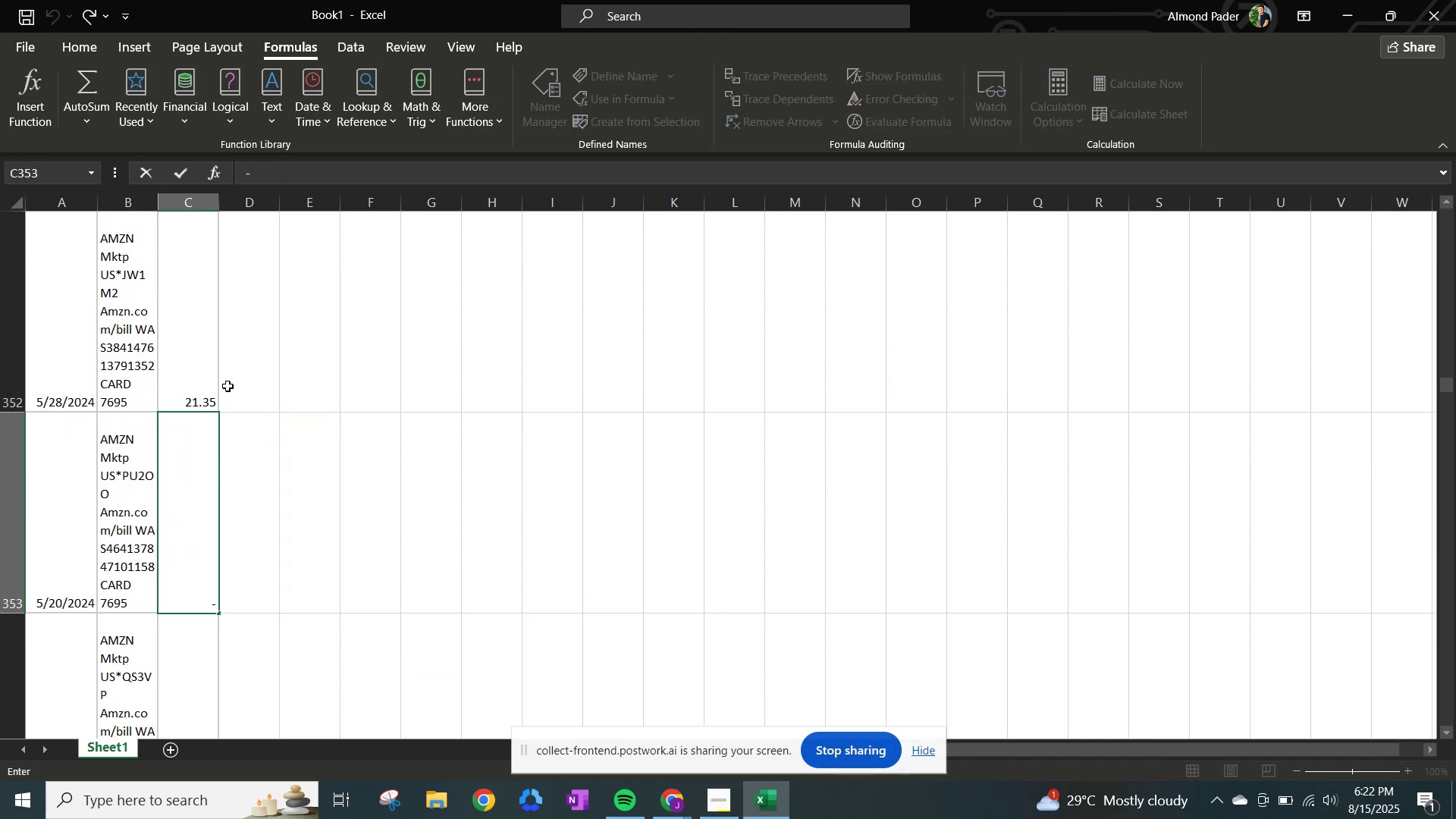 
key(Control+ControlLeft)
 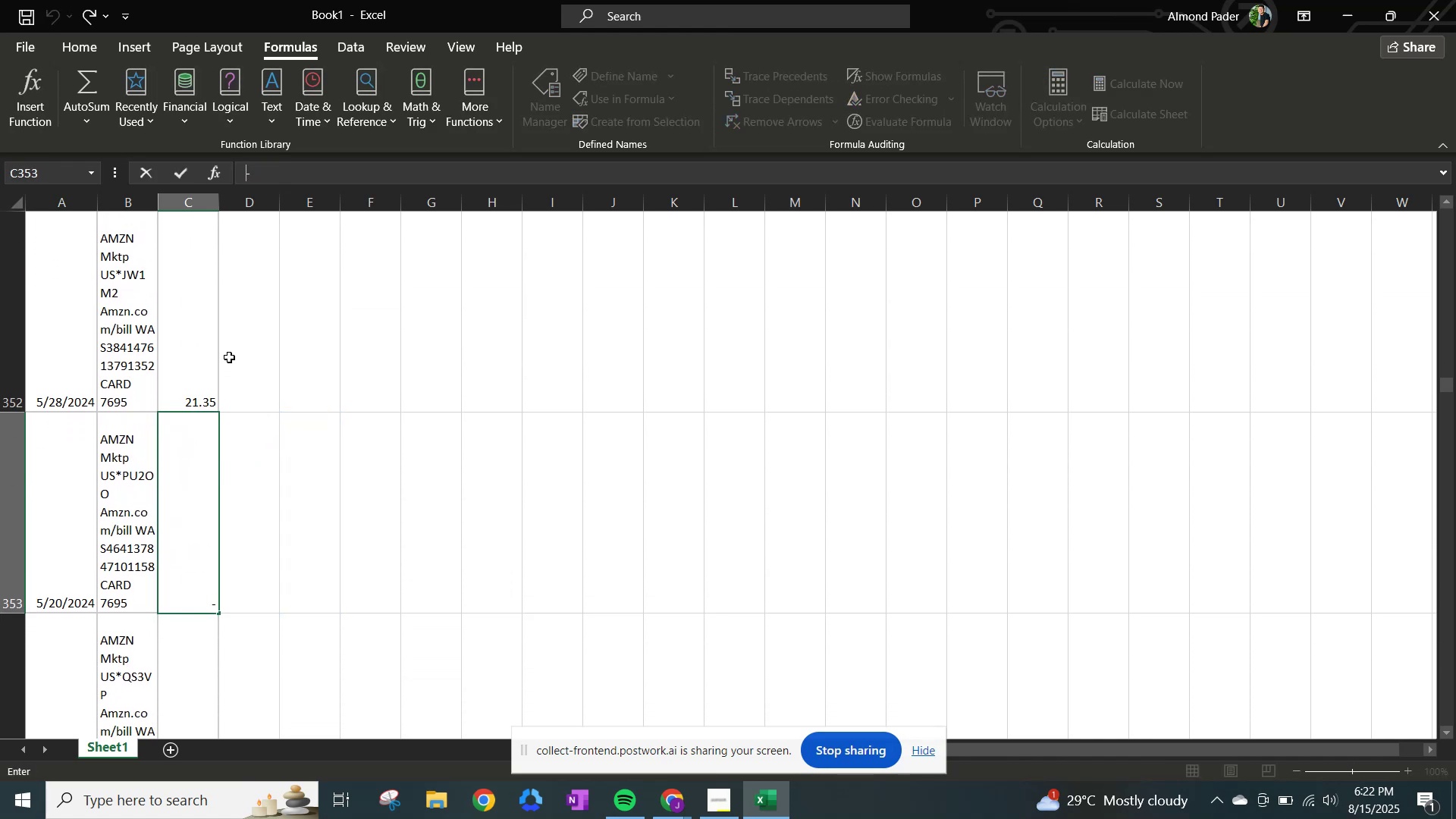 
key(Control+Z)
 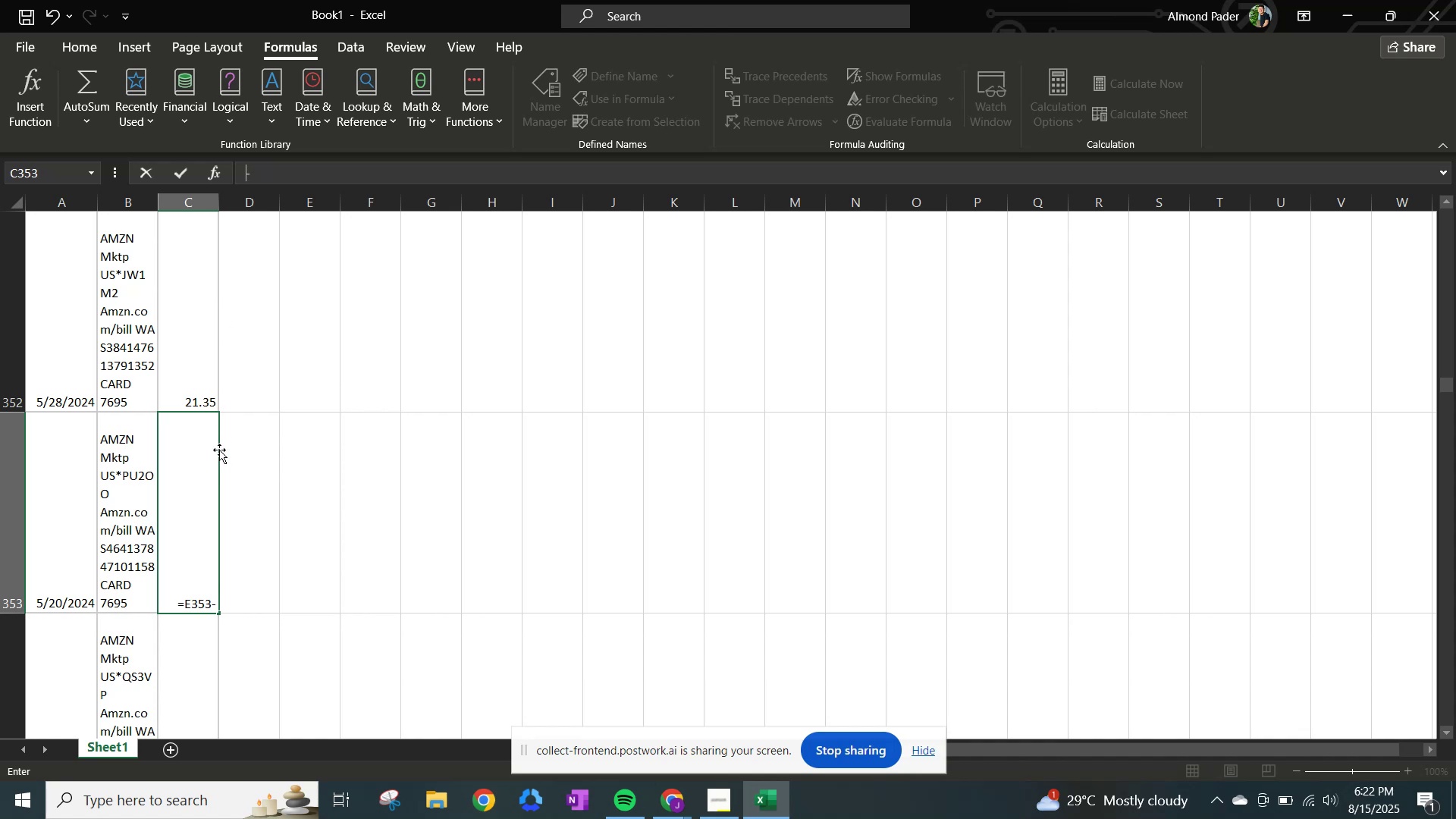 
key(Backspace)
 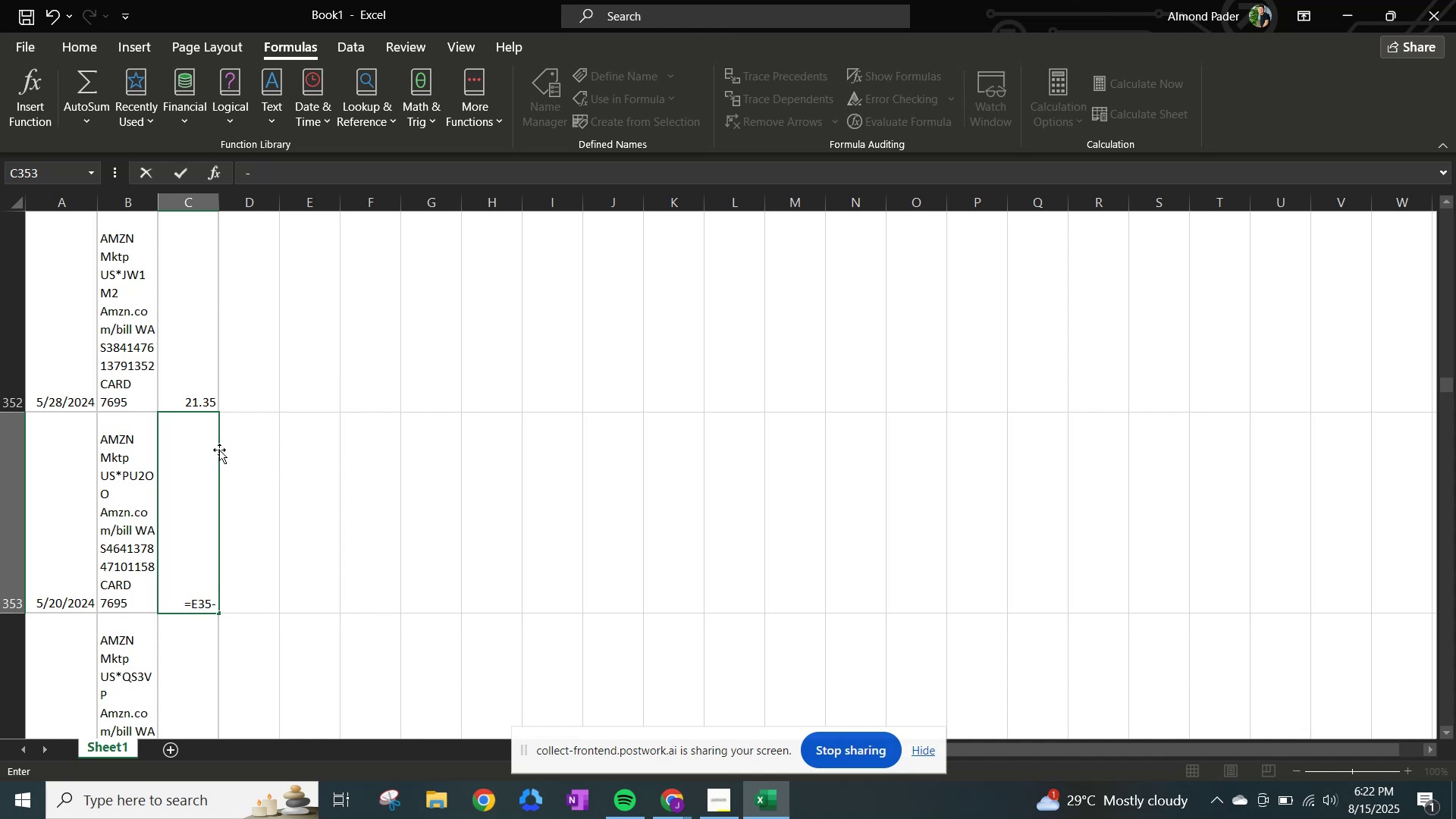 
key(Backspace)
 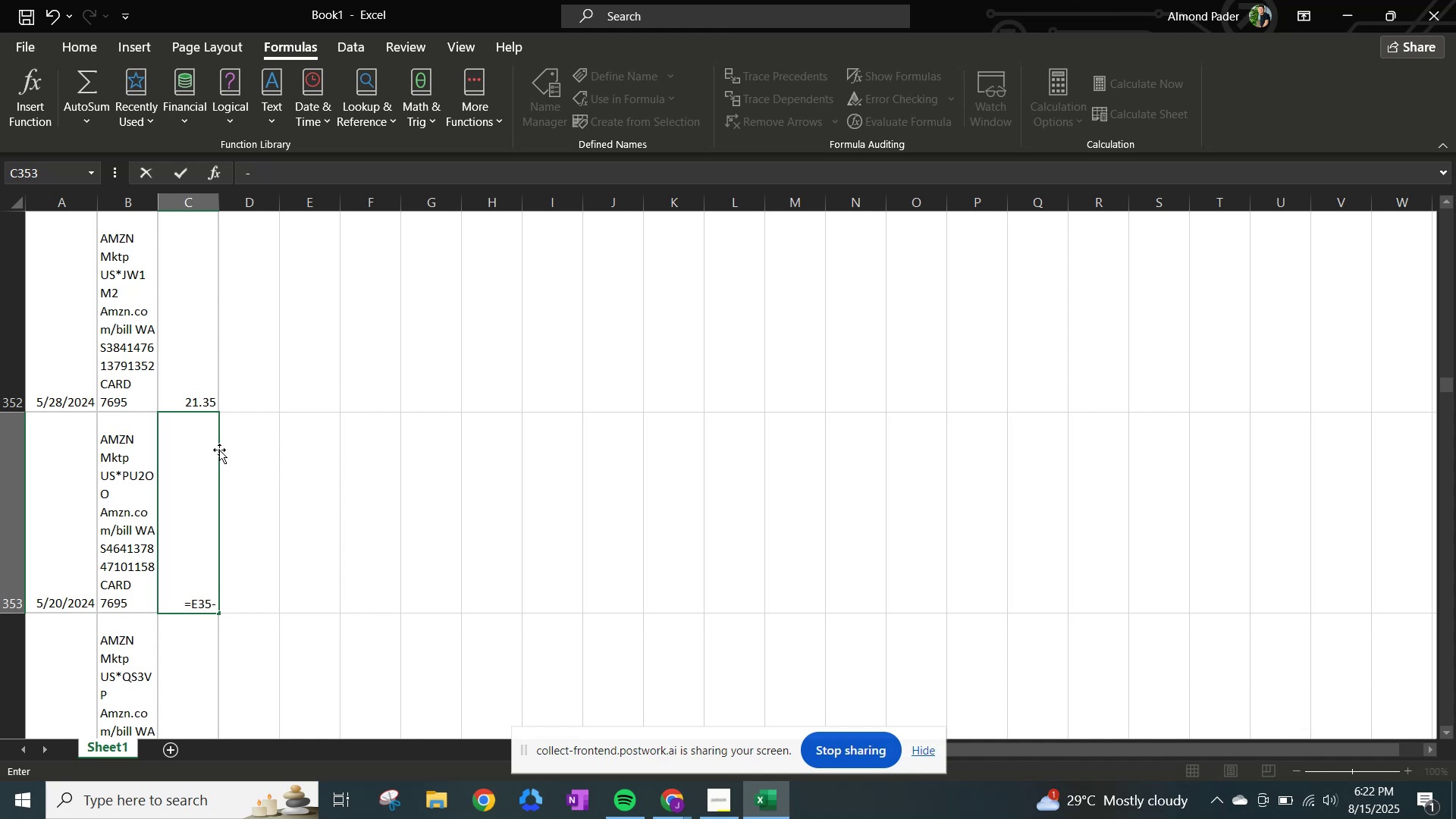 
key(Backspace)
 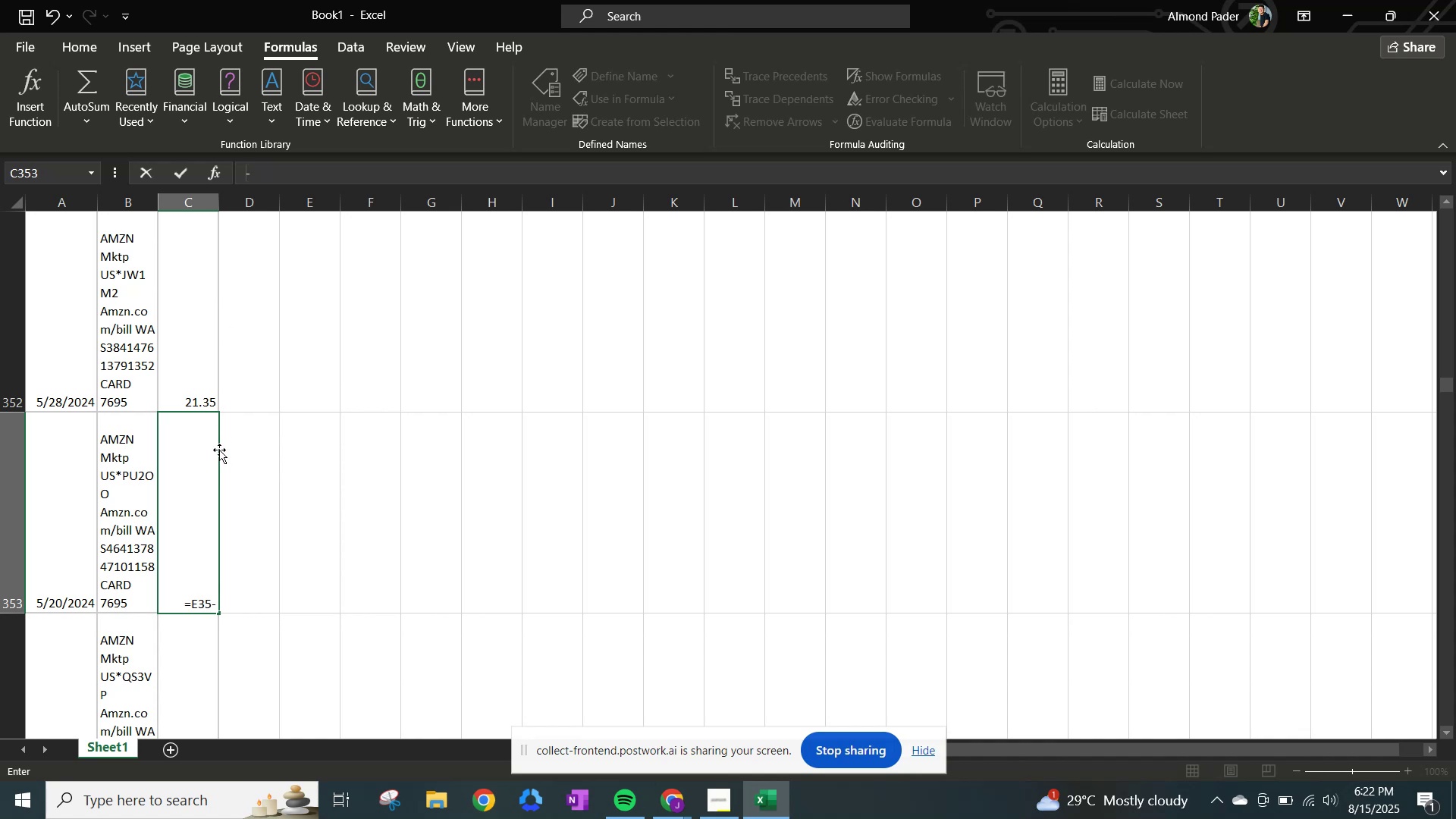 
key(Backspace)
 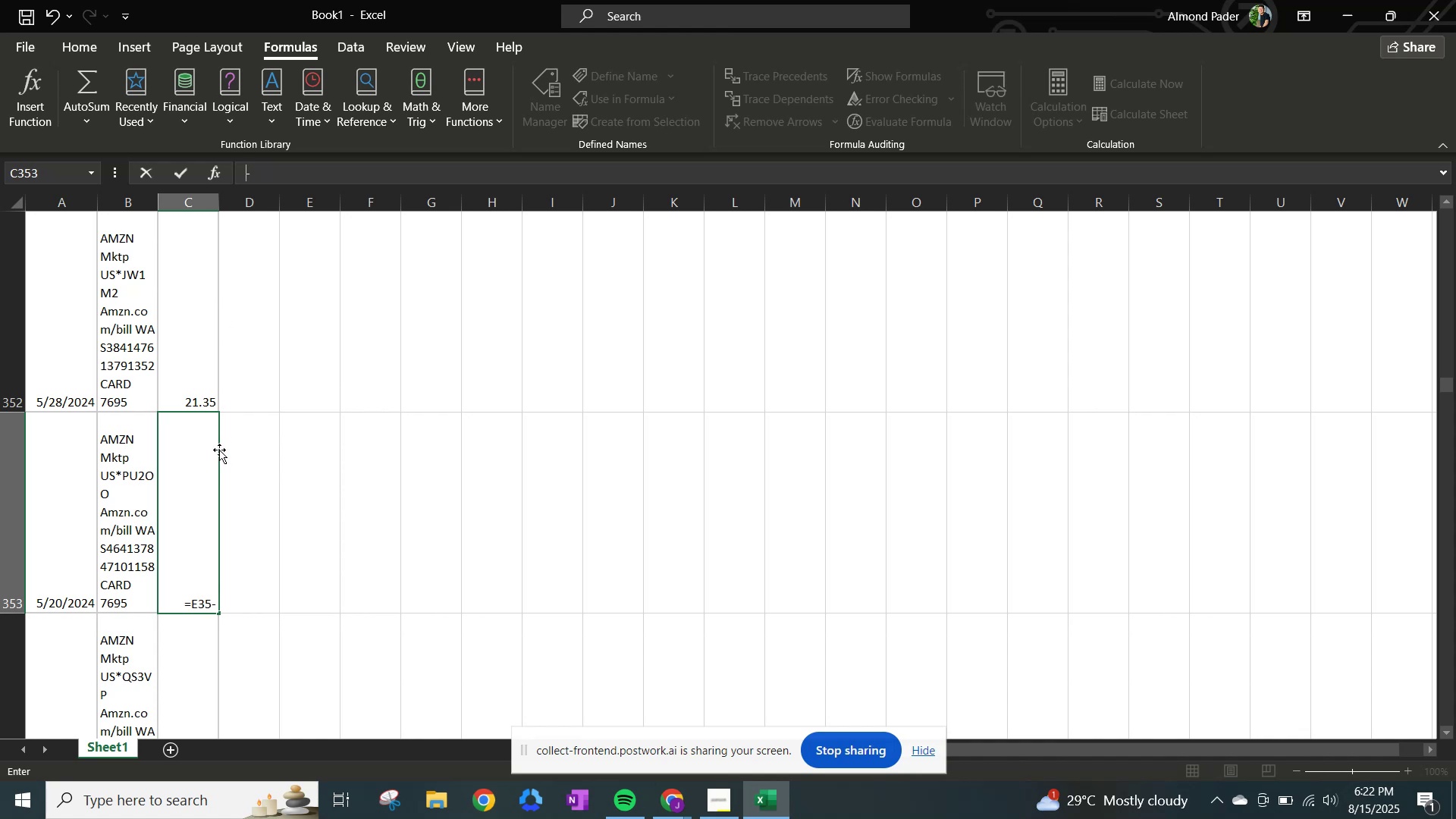 
key(Backspace)
 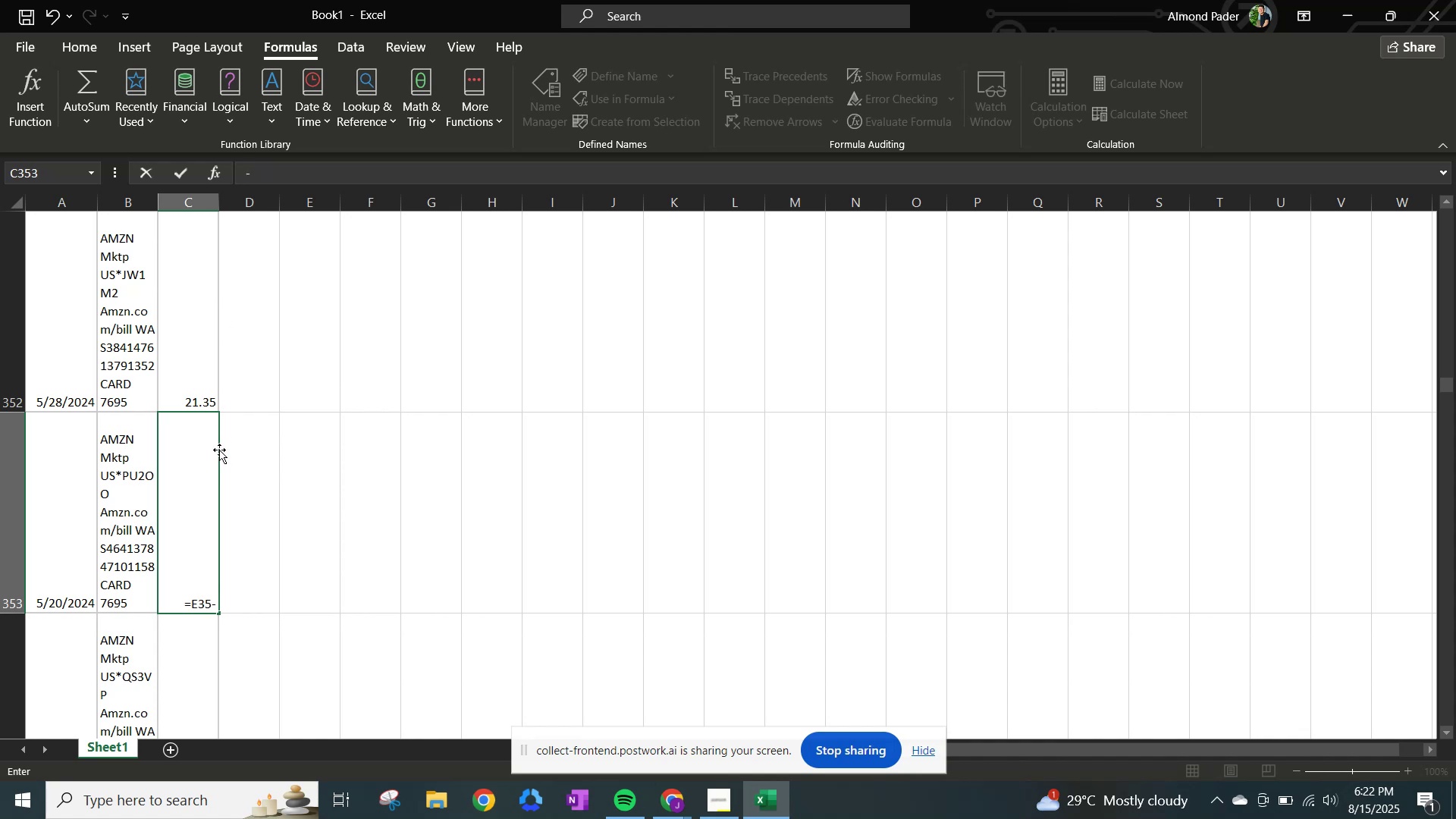 
key(Backspace)
 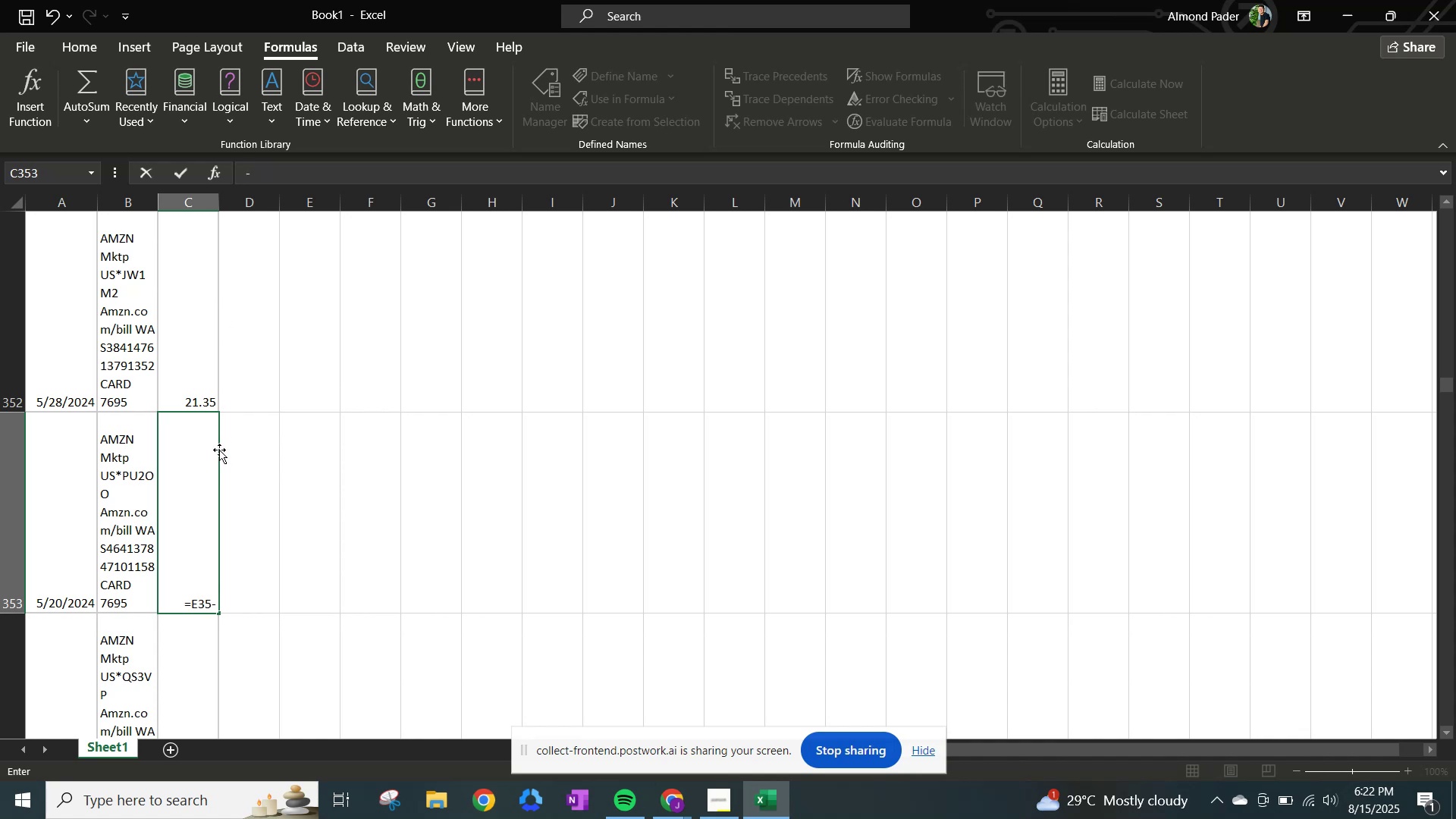 
key(Backspace)
 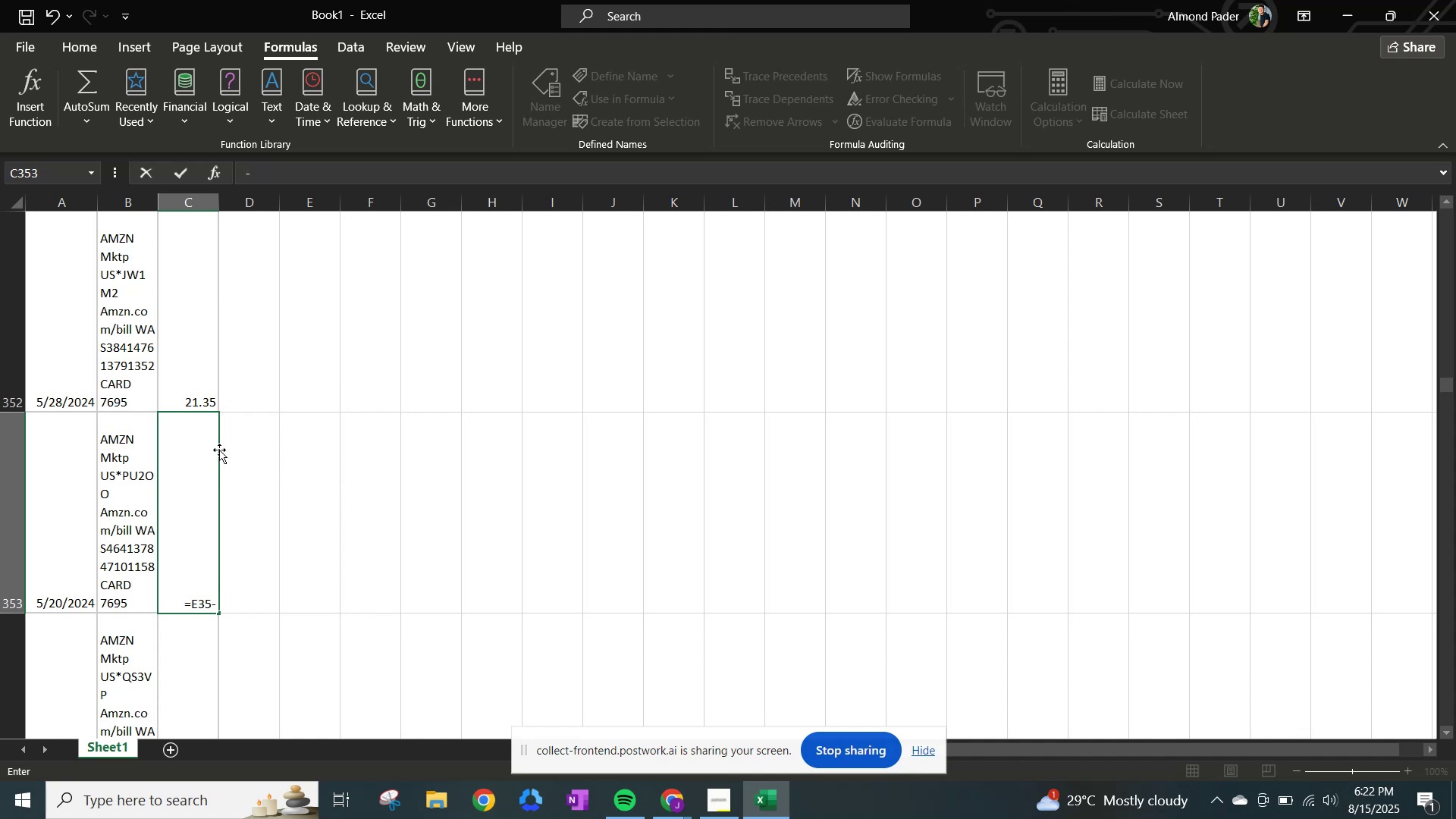 
key(Backspace)
 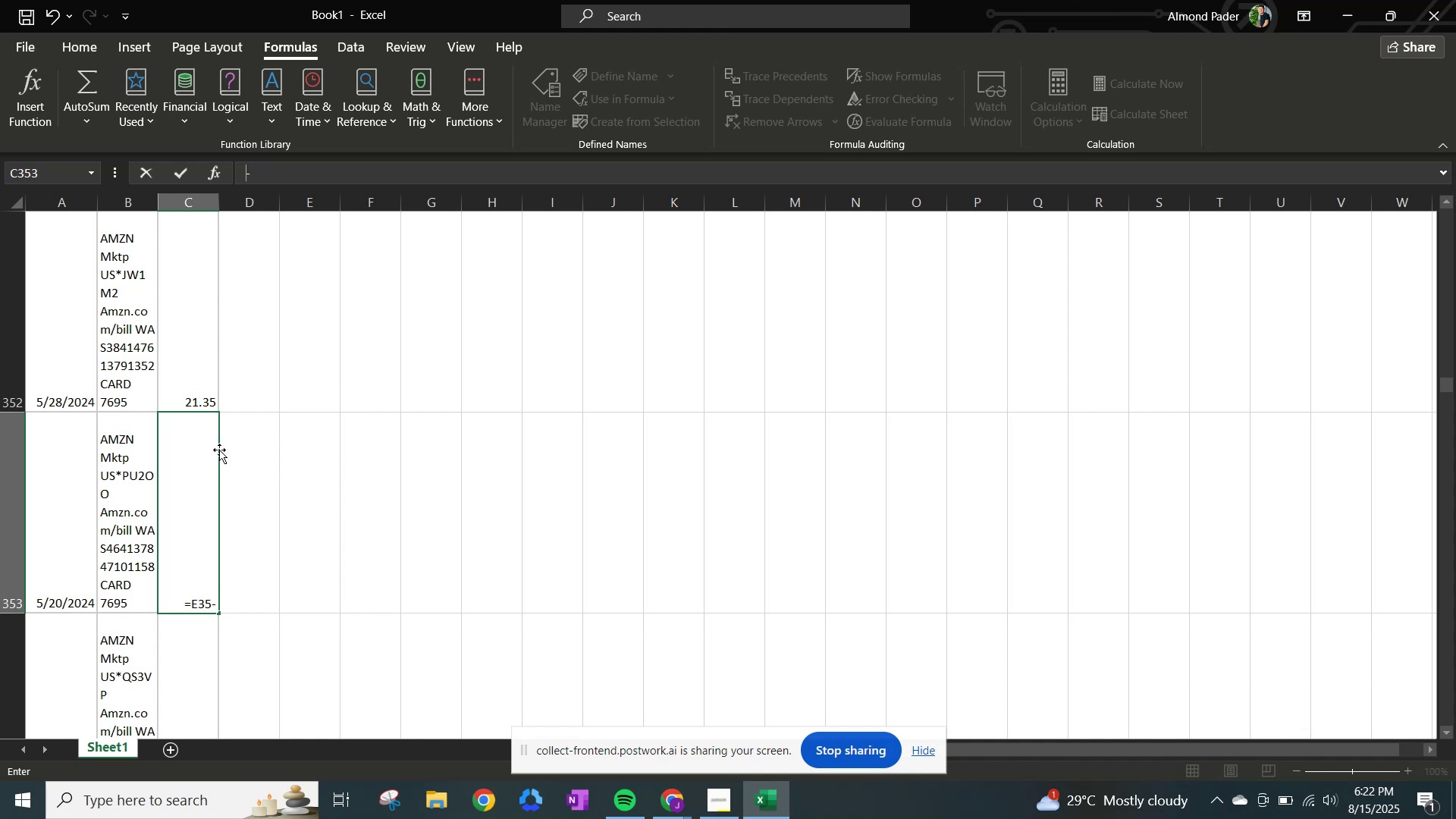 
key(Backspace)
 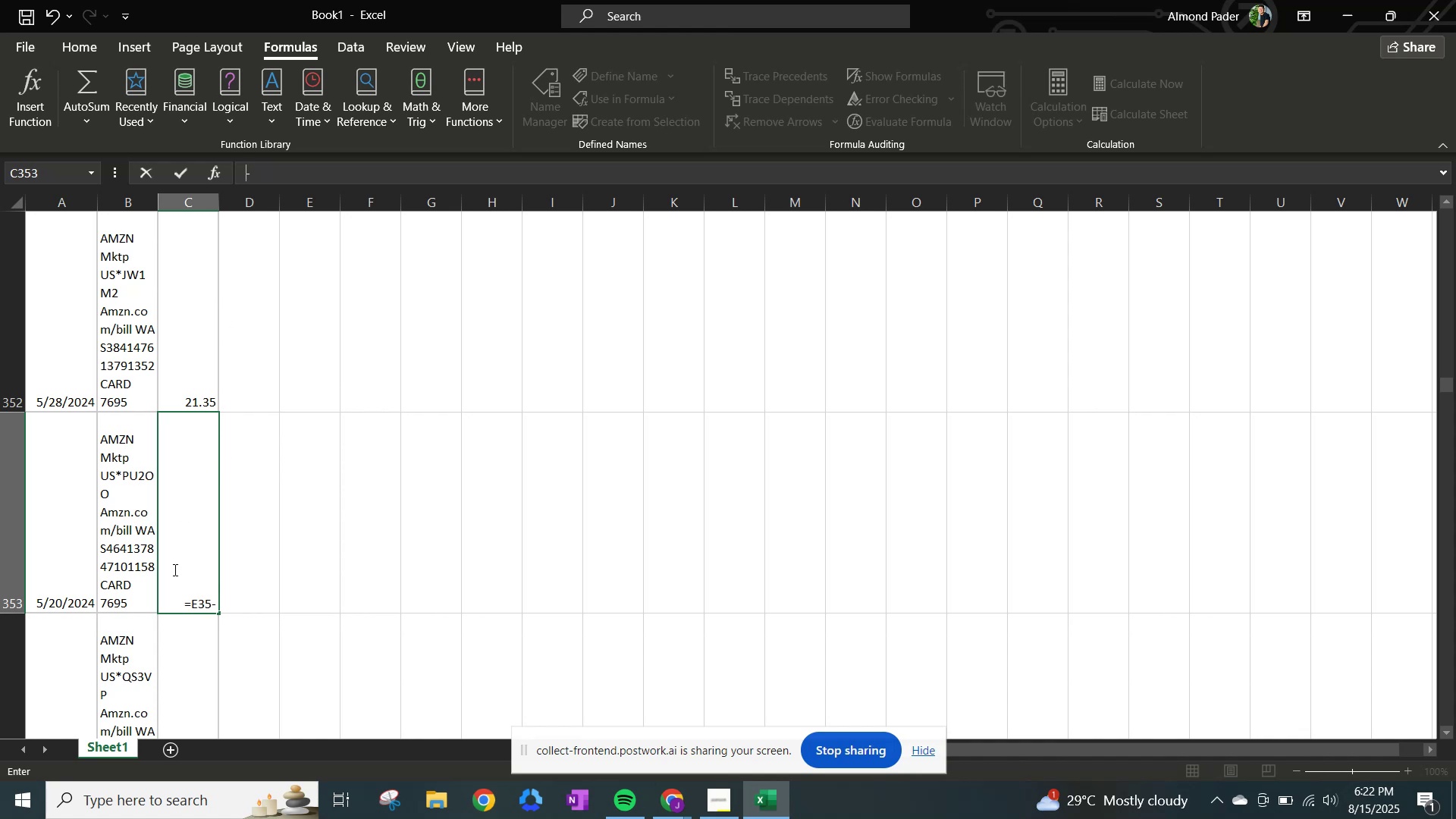 
left_click([176, 570])
 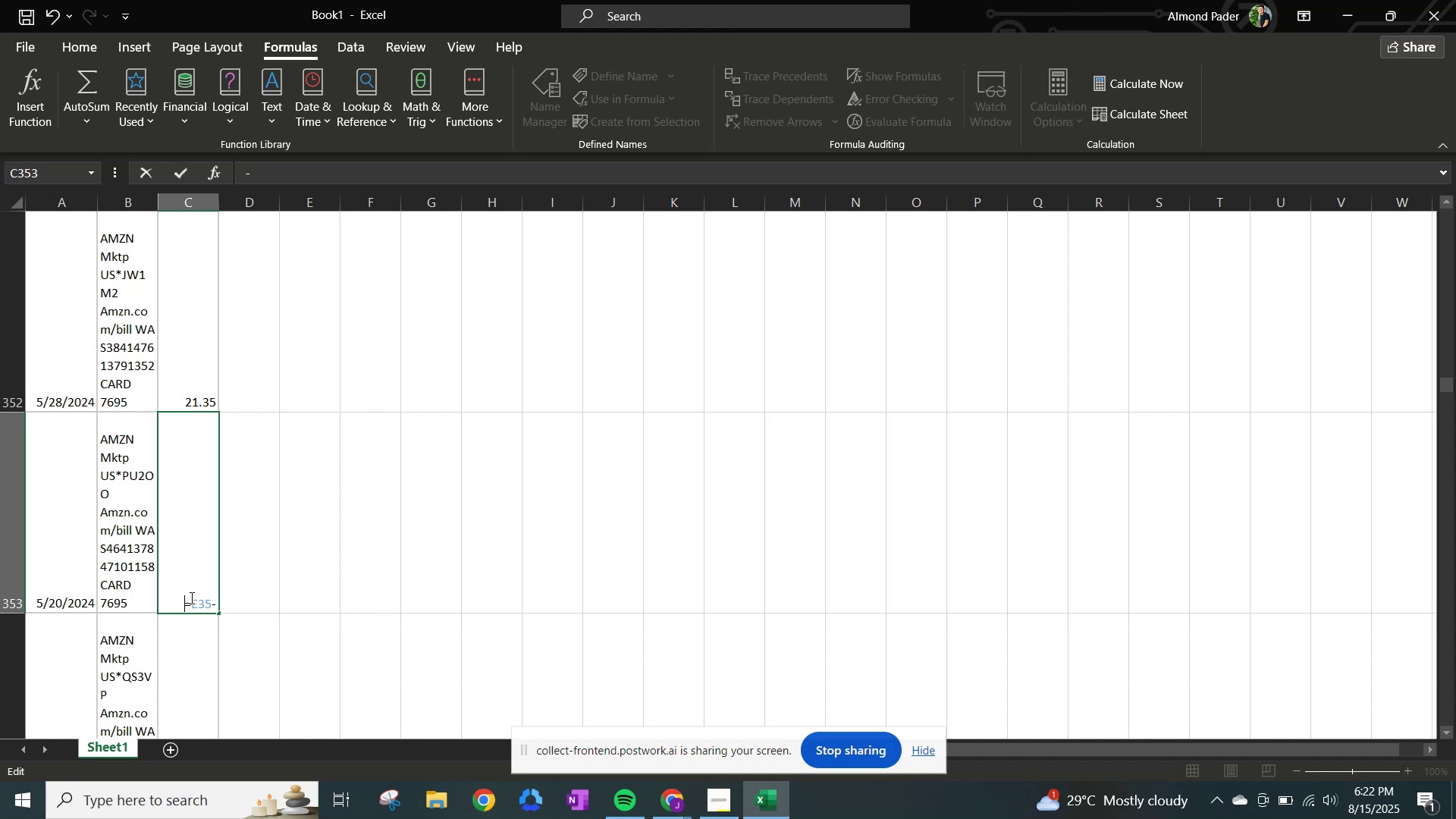 
key(Backspace)
 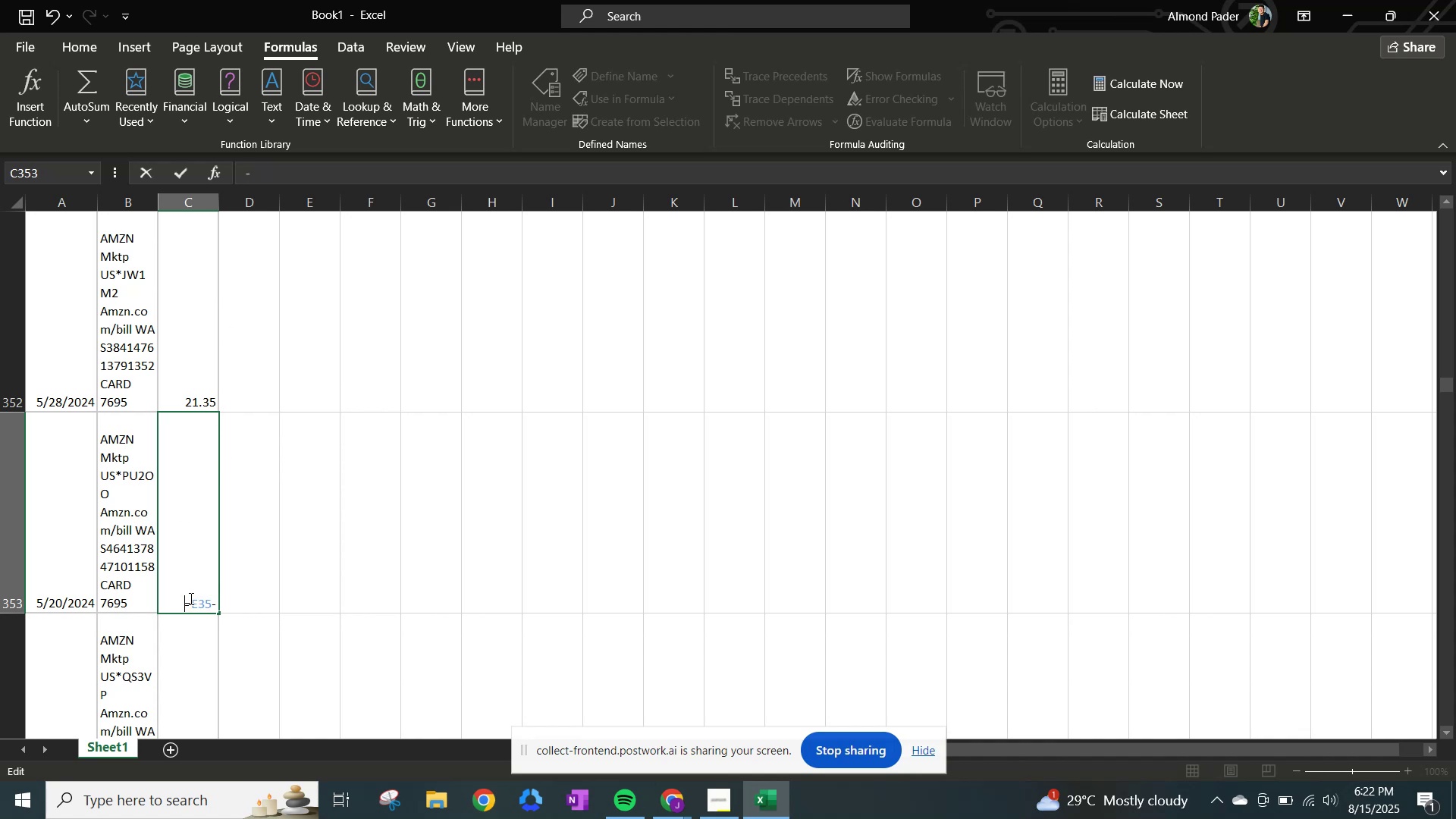 
key(Backspace)
 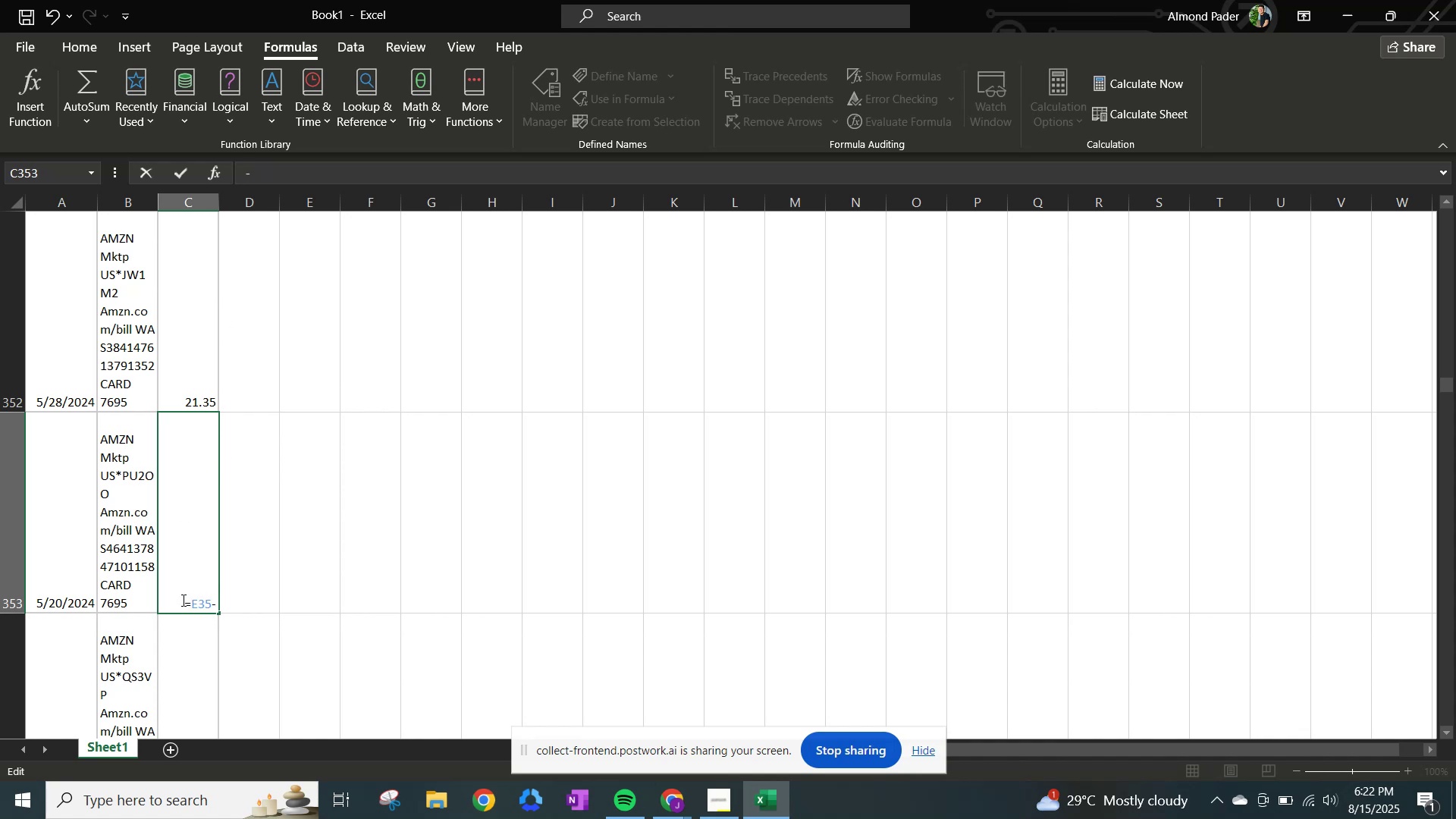 
left_click_drag(start_coordinate=[182, 600], to_coordinate=[263, 603])
 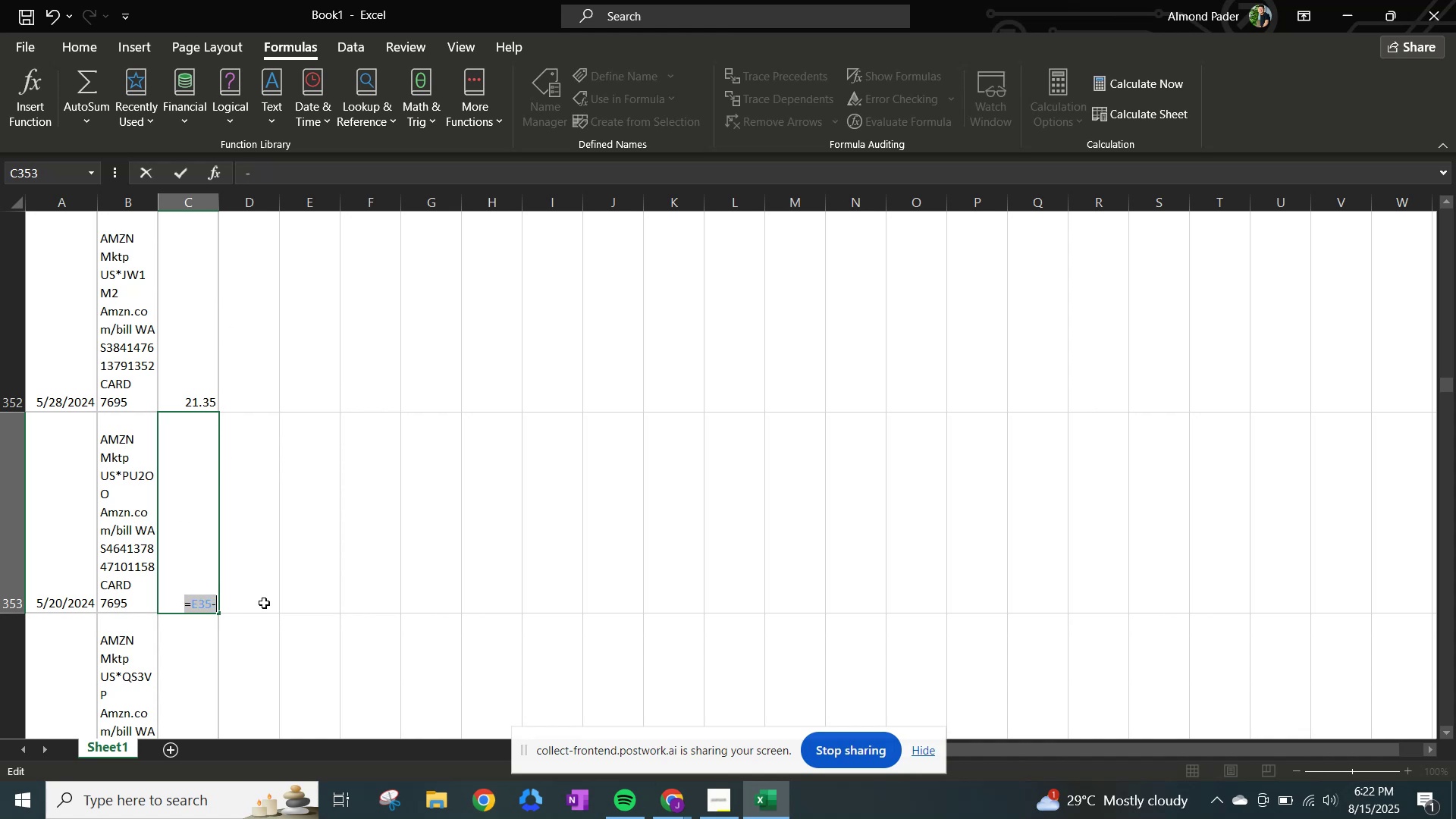 
key(Backspace)
 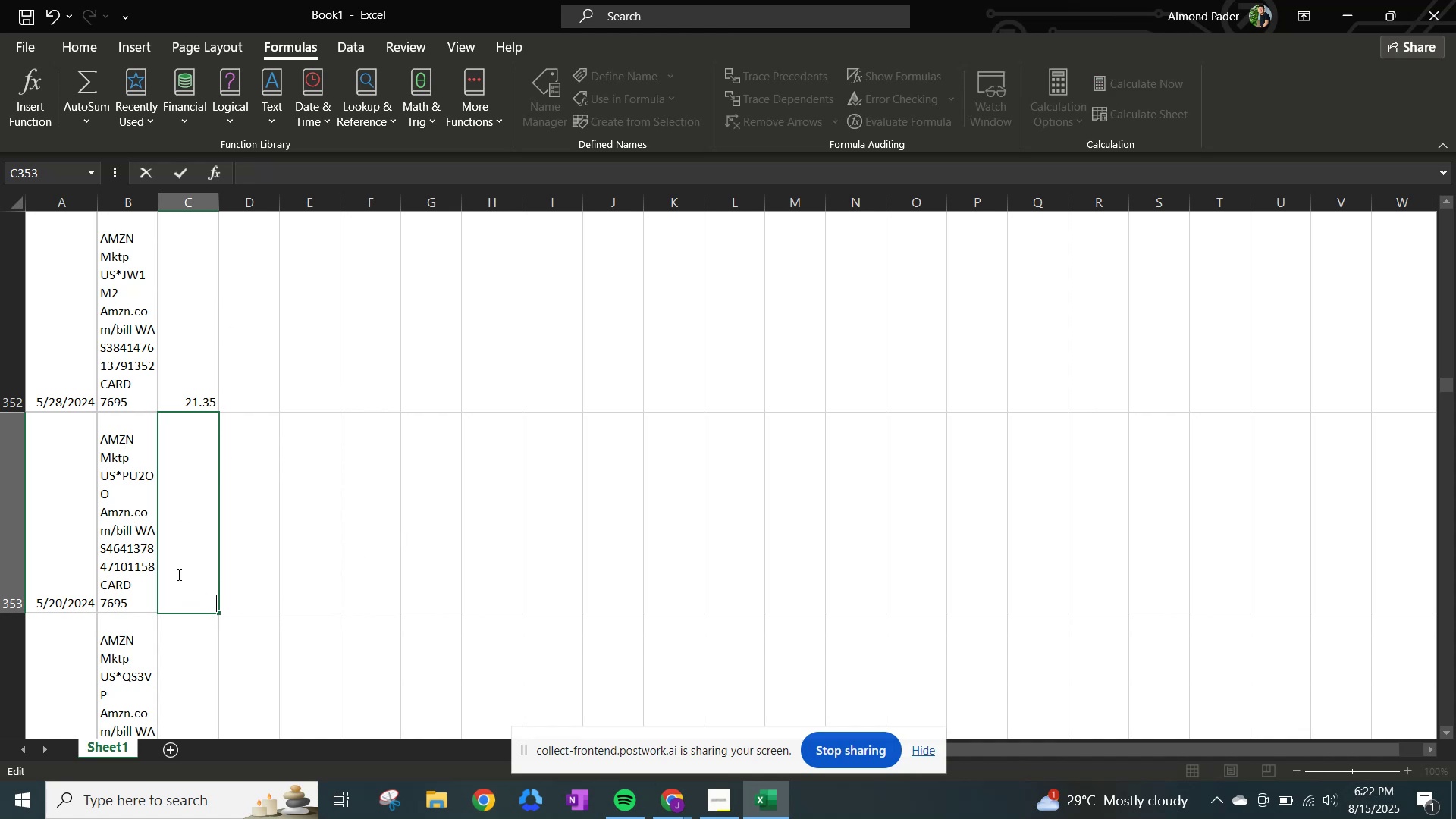 
key(Control+ControlLeft)
 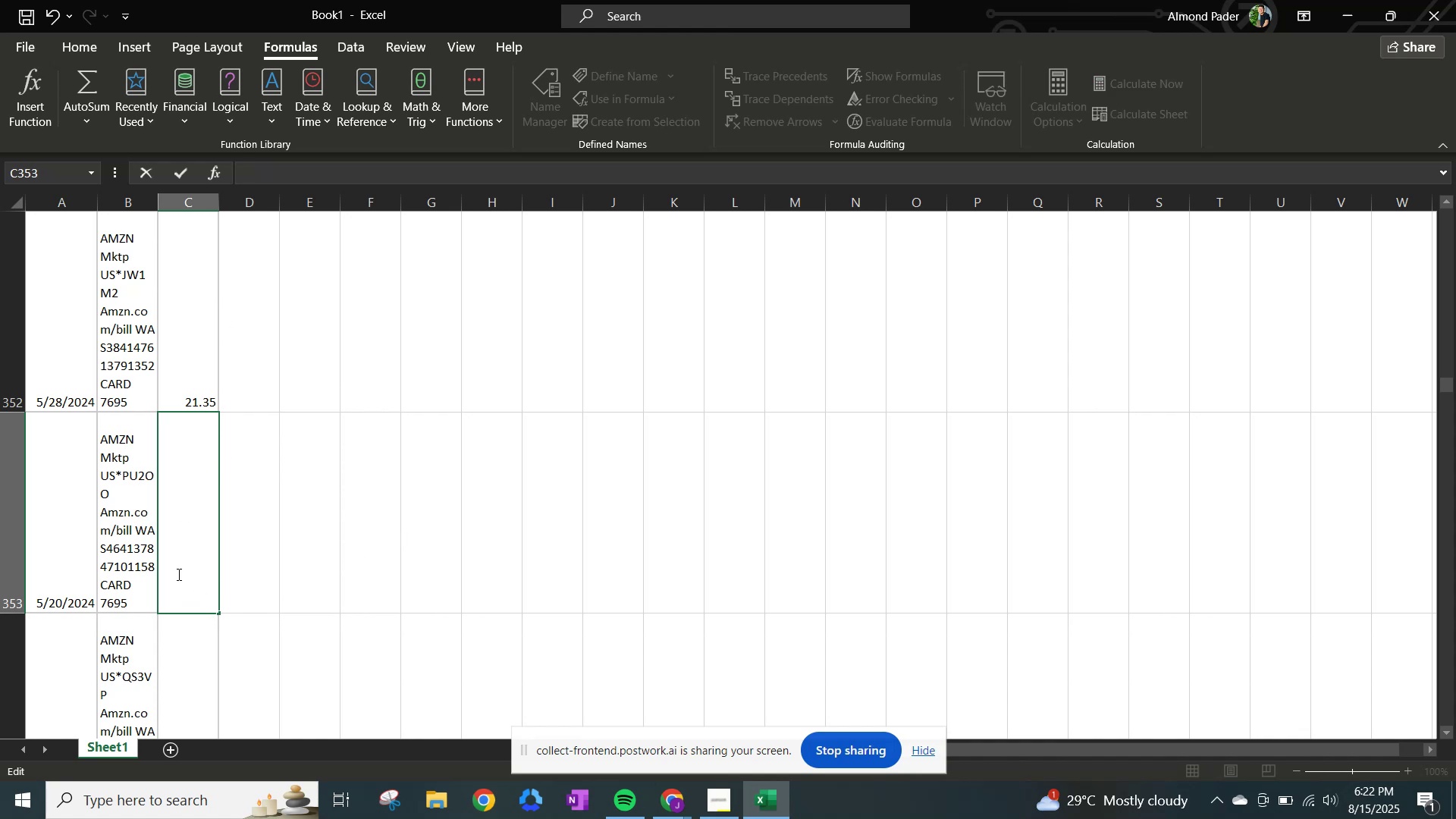 
key(Control+Z)
 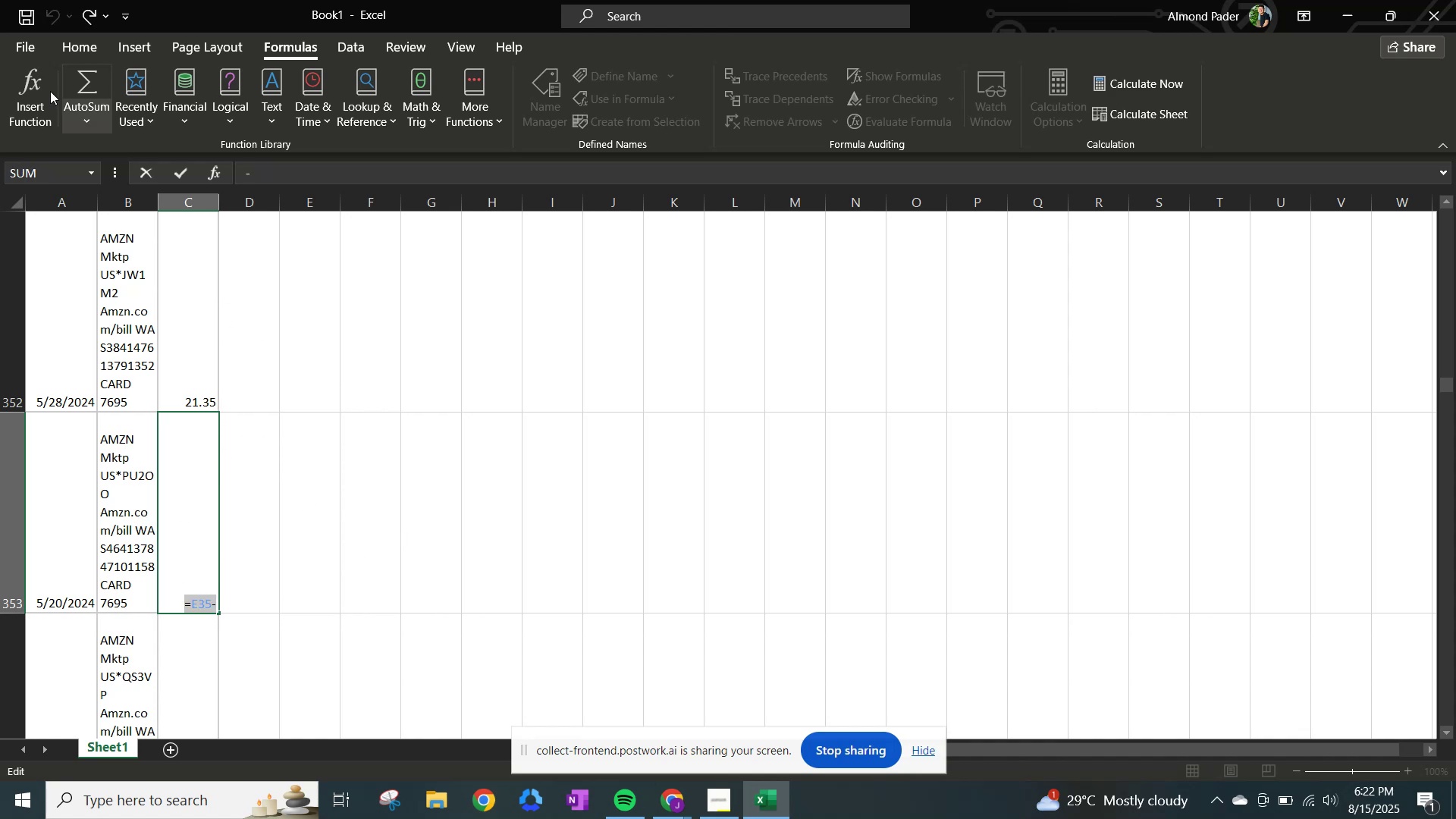 
key(Backspace)
 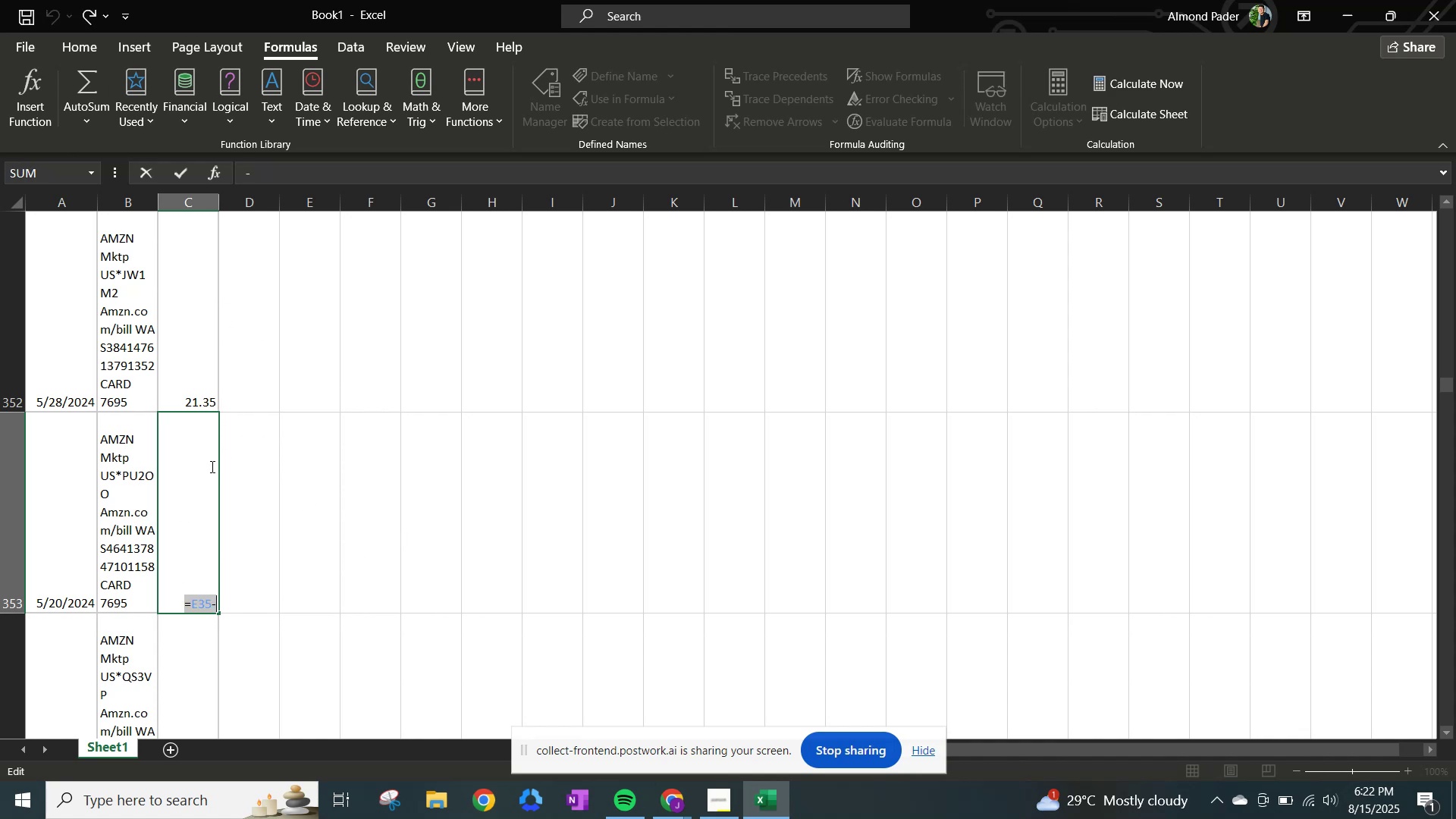 
key(Delete)
 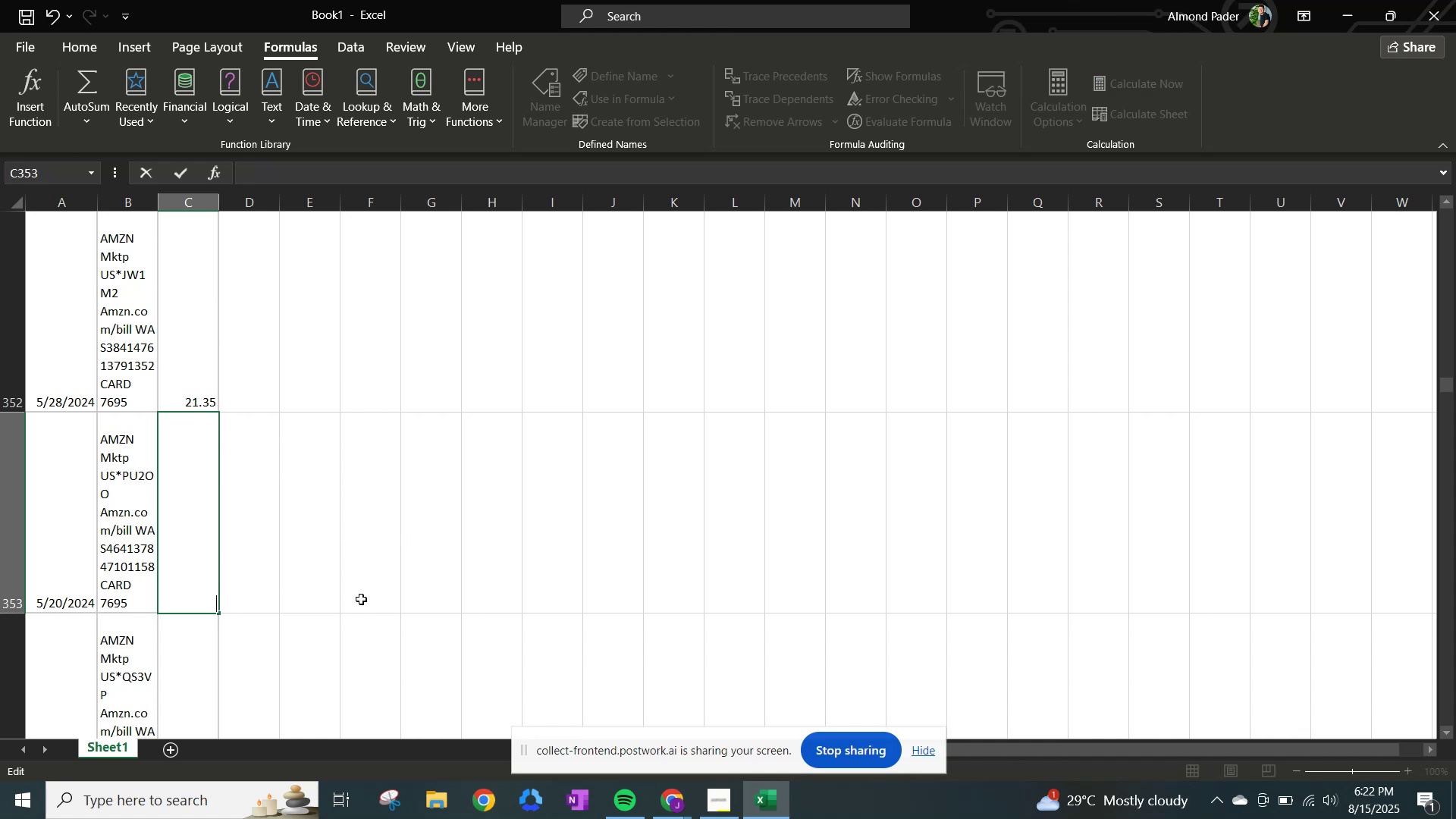 
left_click([361, 599])
 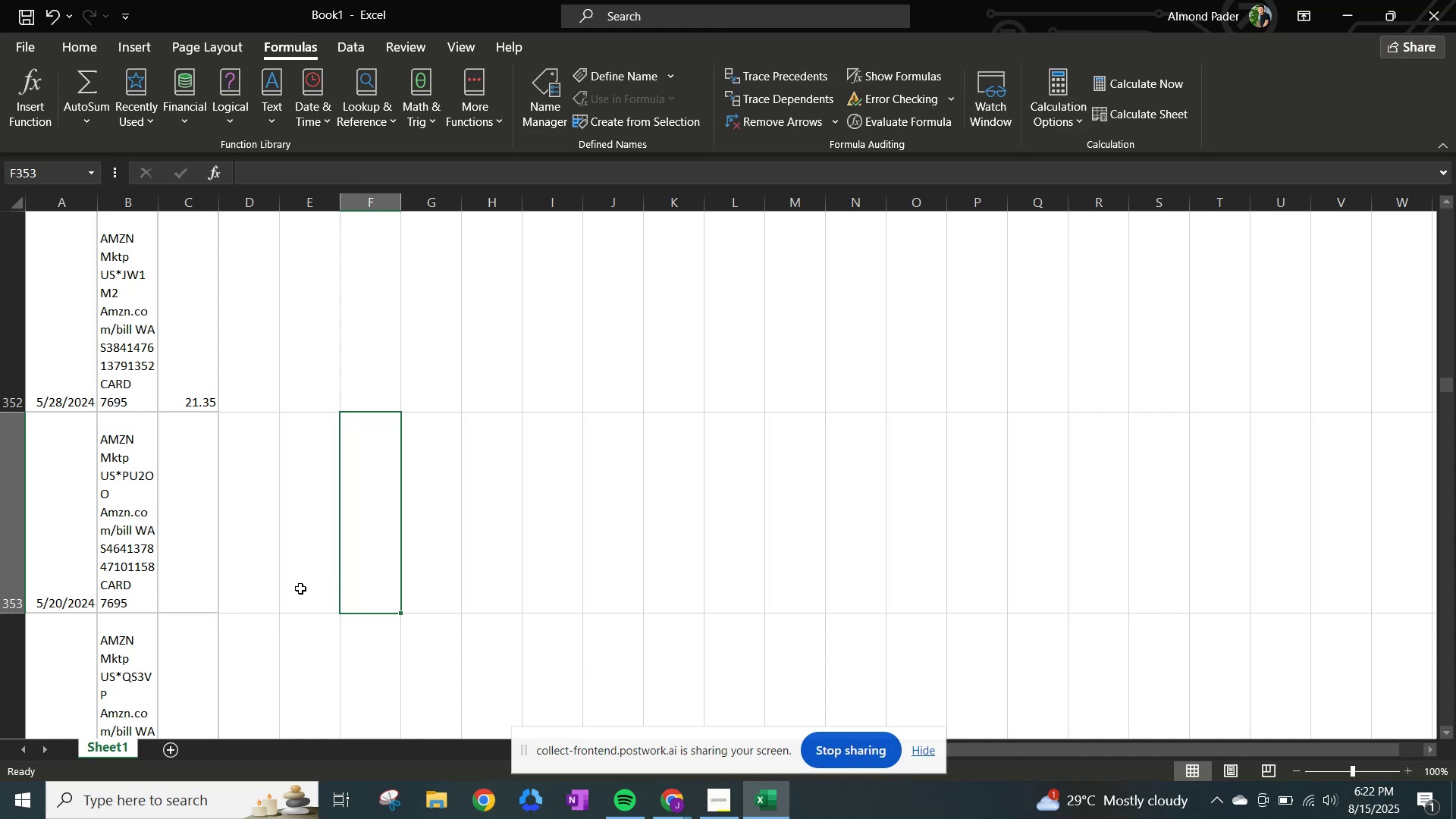 
key(Control+ControlLeft)
 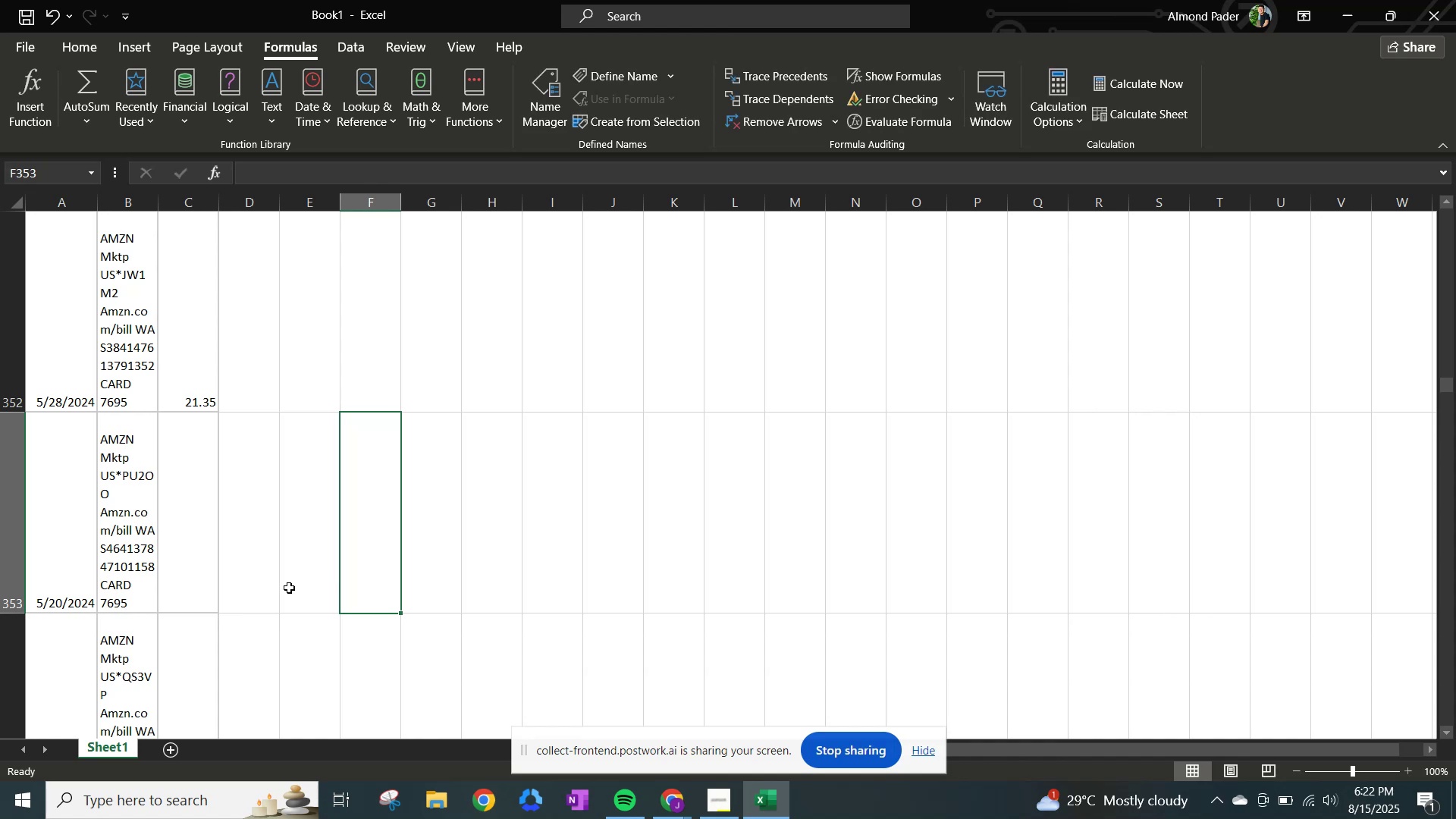 
key(Control+Z)
 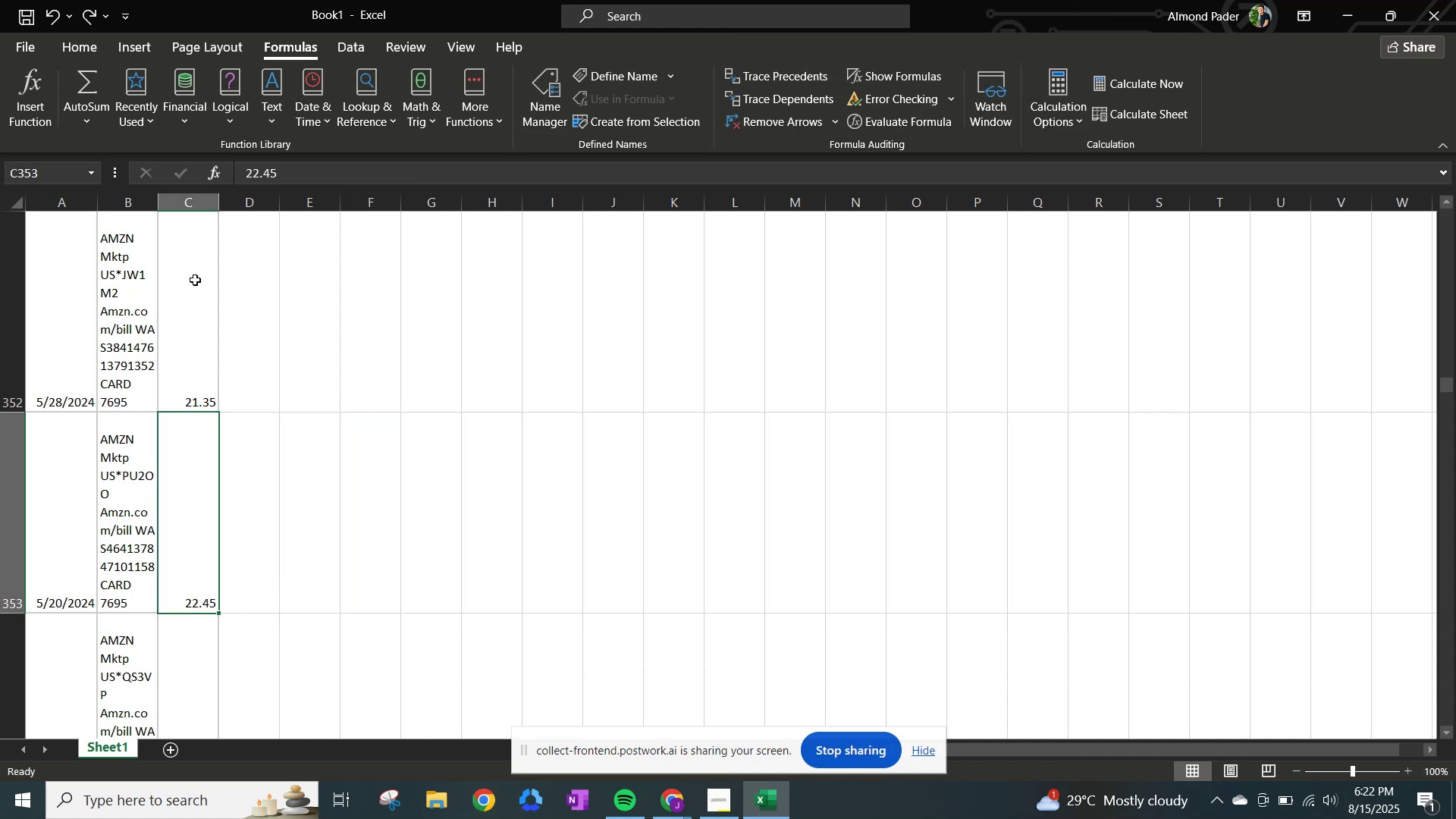 
scroll: coordinate [145, 476], scroll_direction: up, amount: 1.0
 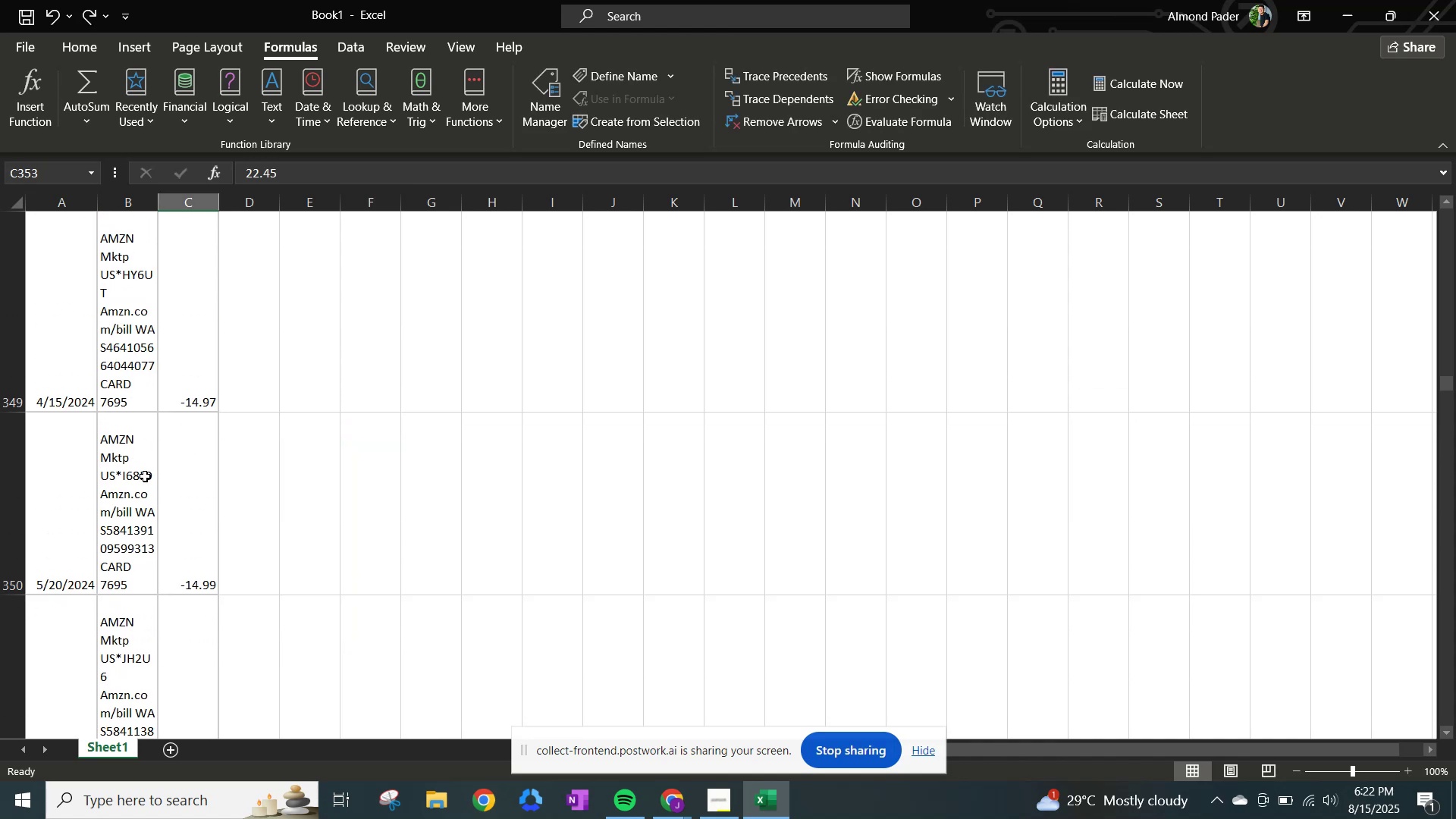 
scroll: coordinate [145, 476], scroll_direction: down, amount: 1.0
 